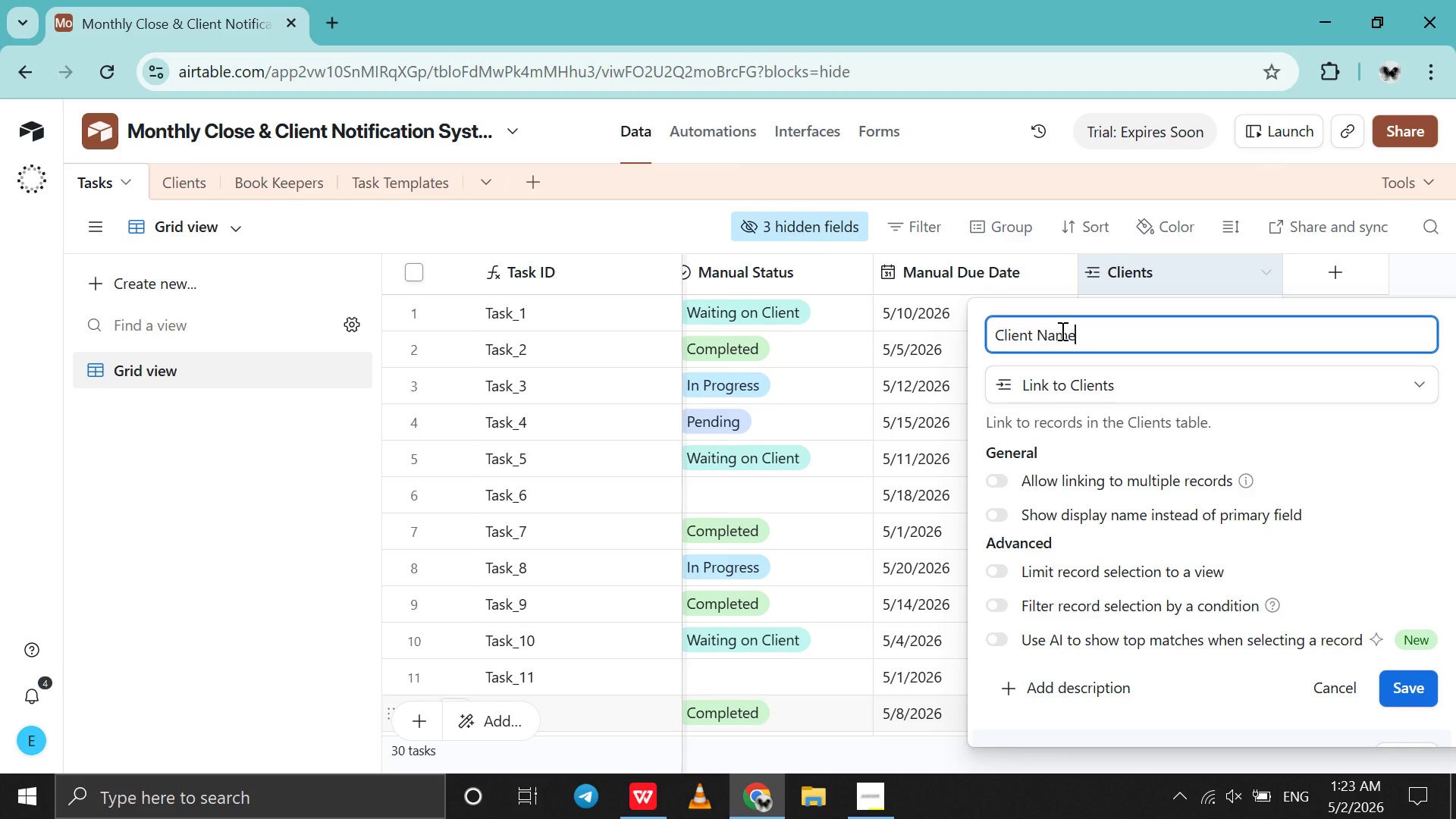 
key(Enter)
 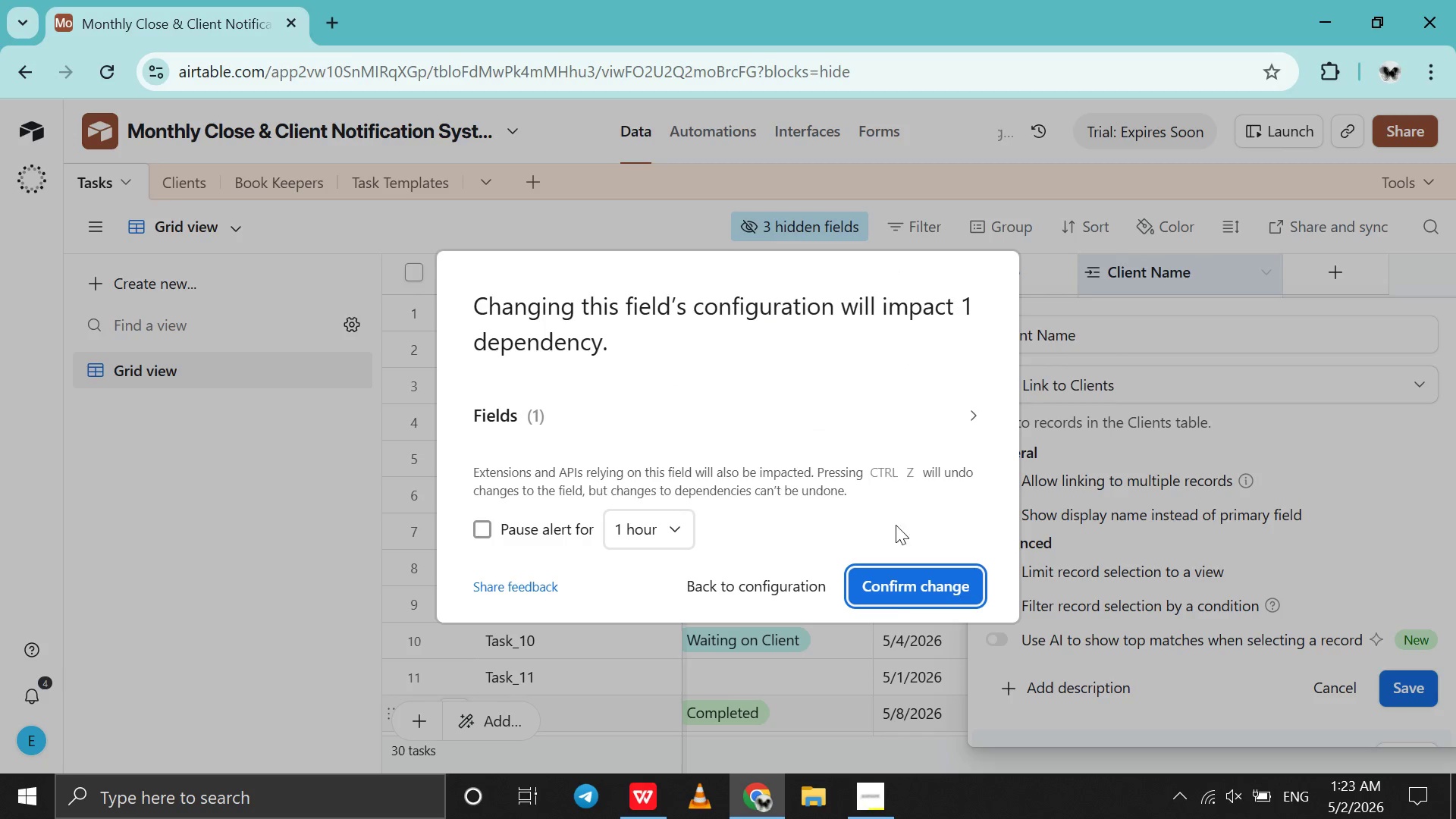 
left_click([902, 591])
 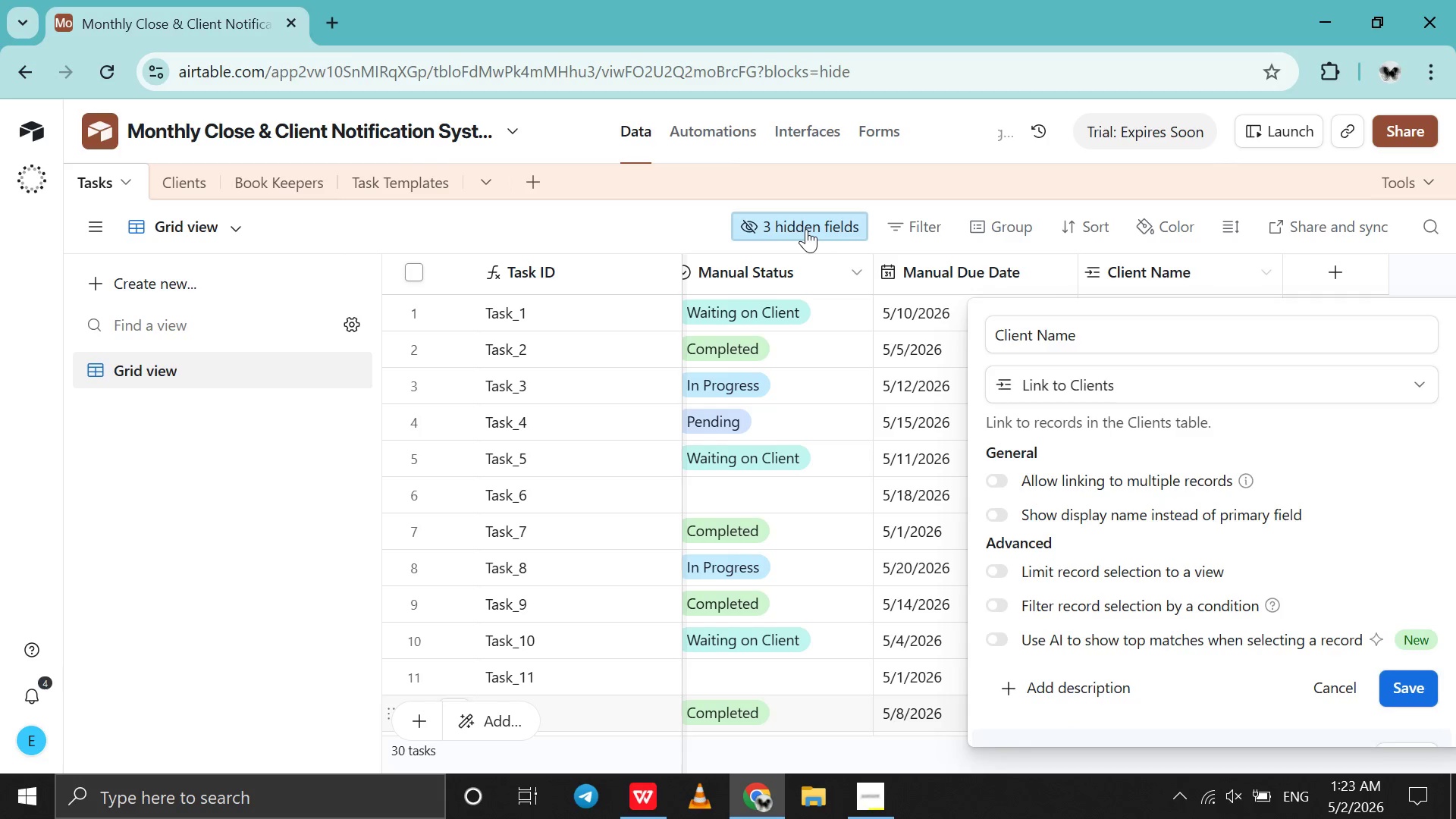 
double_click([806, 229])
 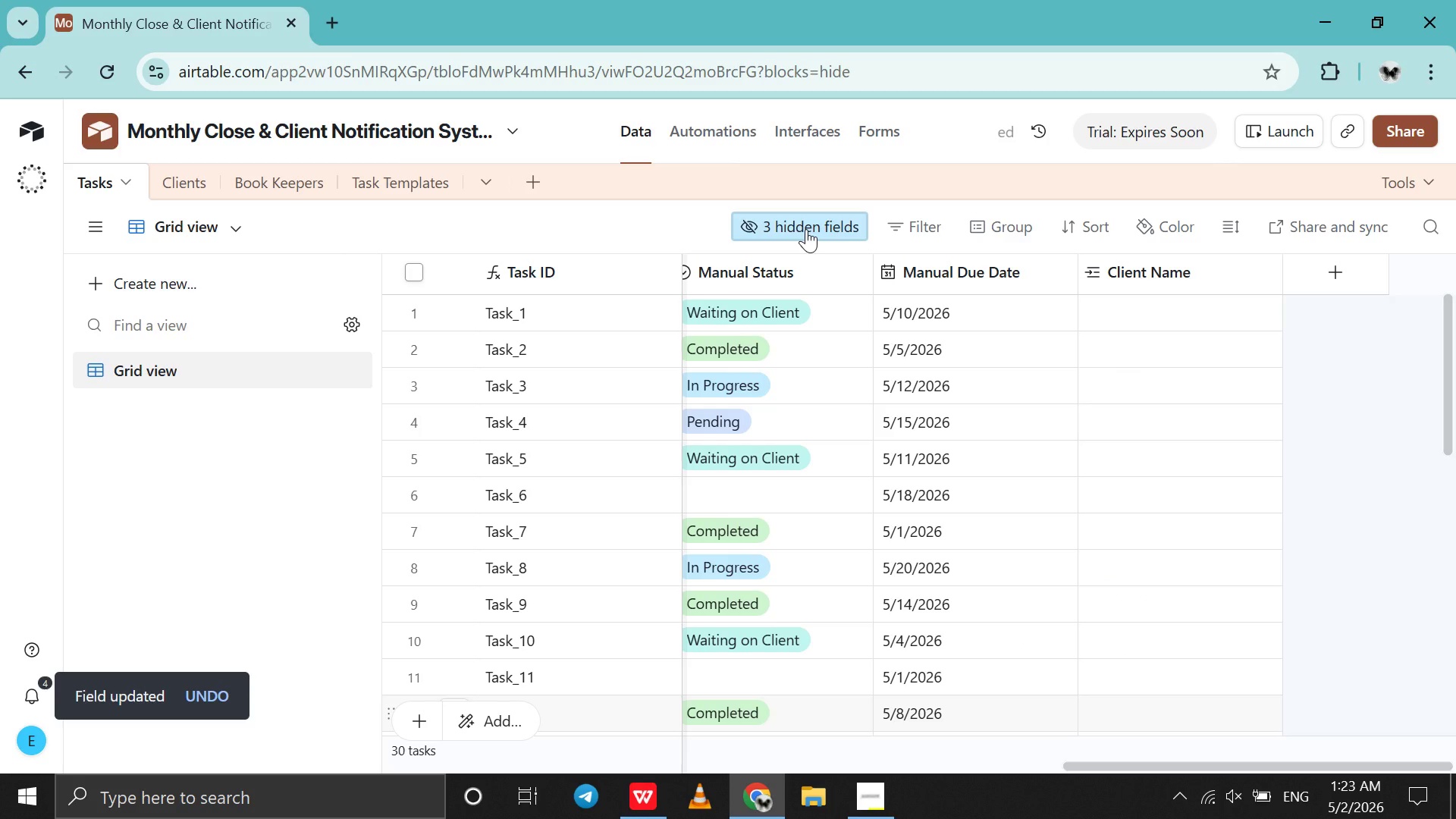 
left_click([806, 229])
 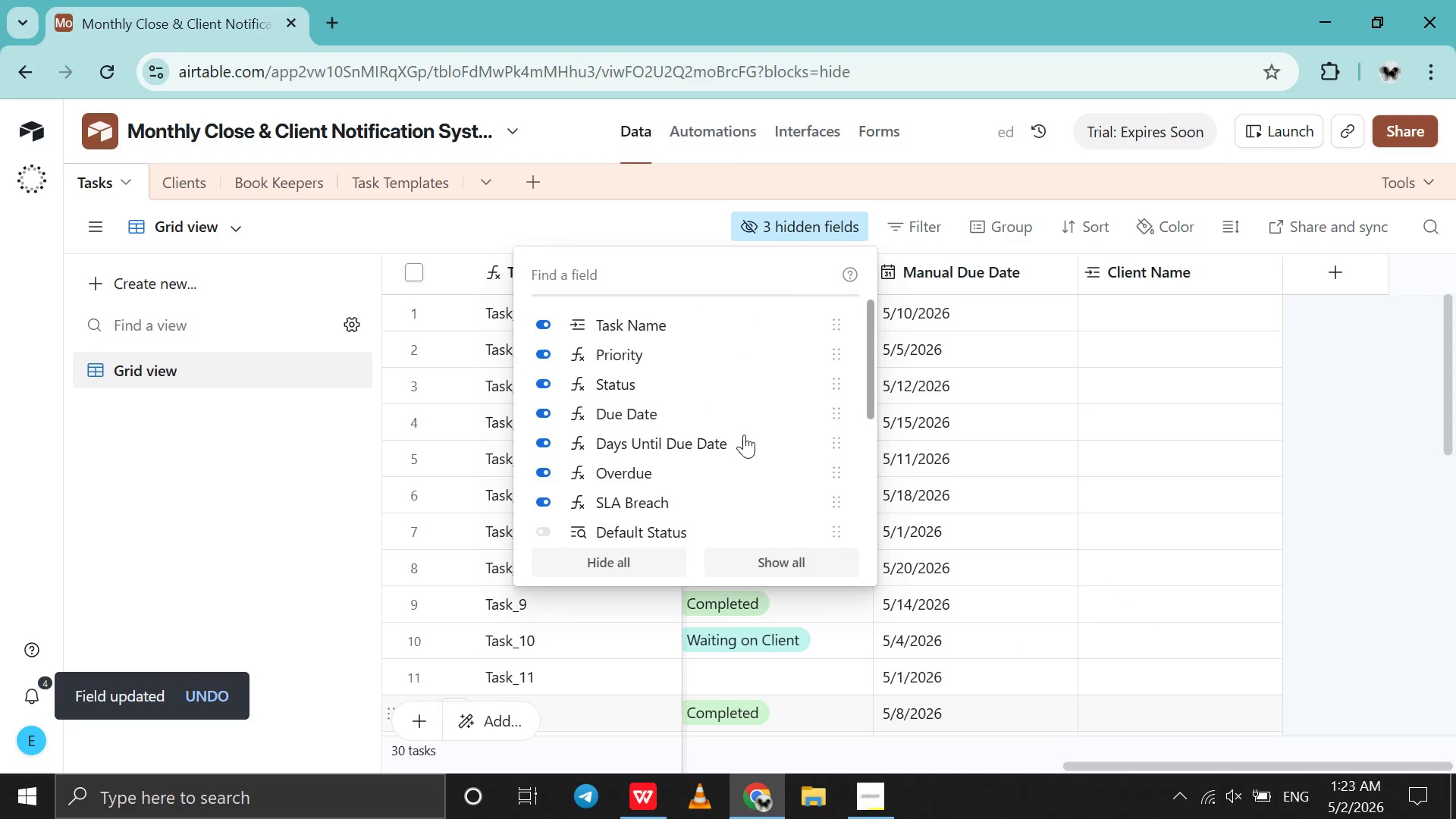 
scroll: coordinate [744, 435], scroll_direction: down, amount: 6.0
 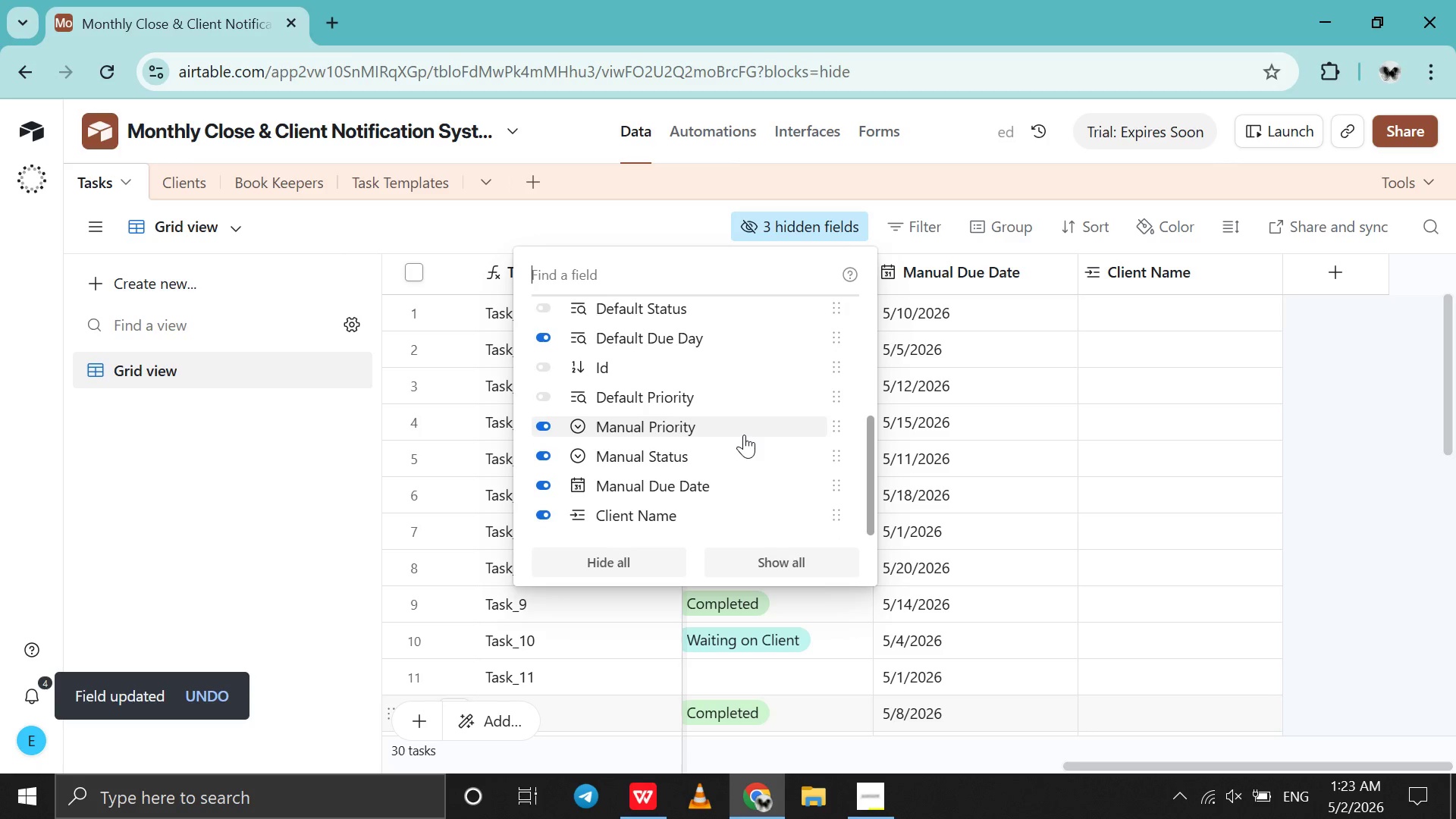 
scroll: coordinate [744, 435], scroll_direction: none, amount: 0.0
 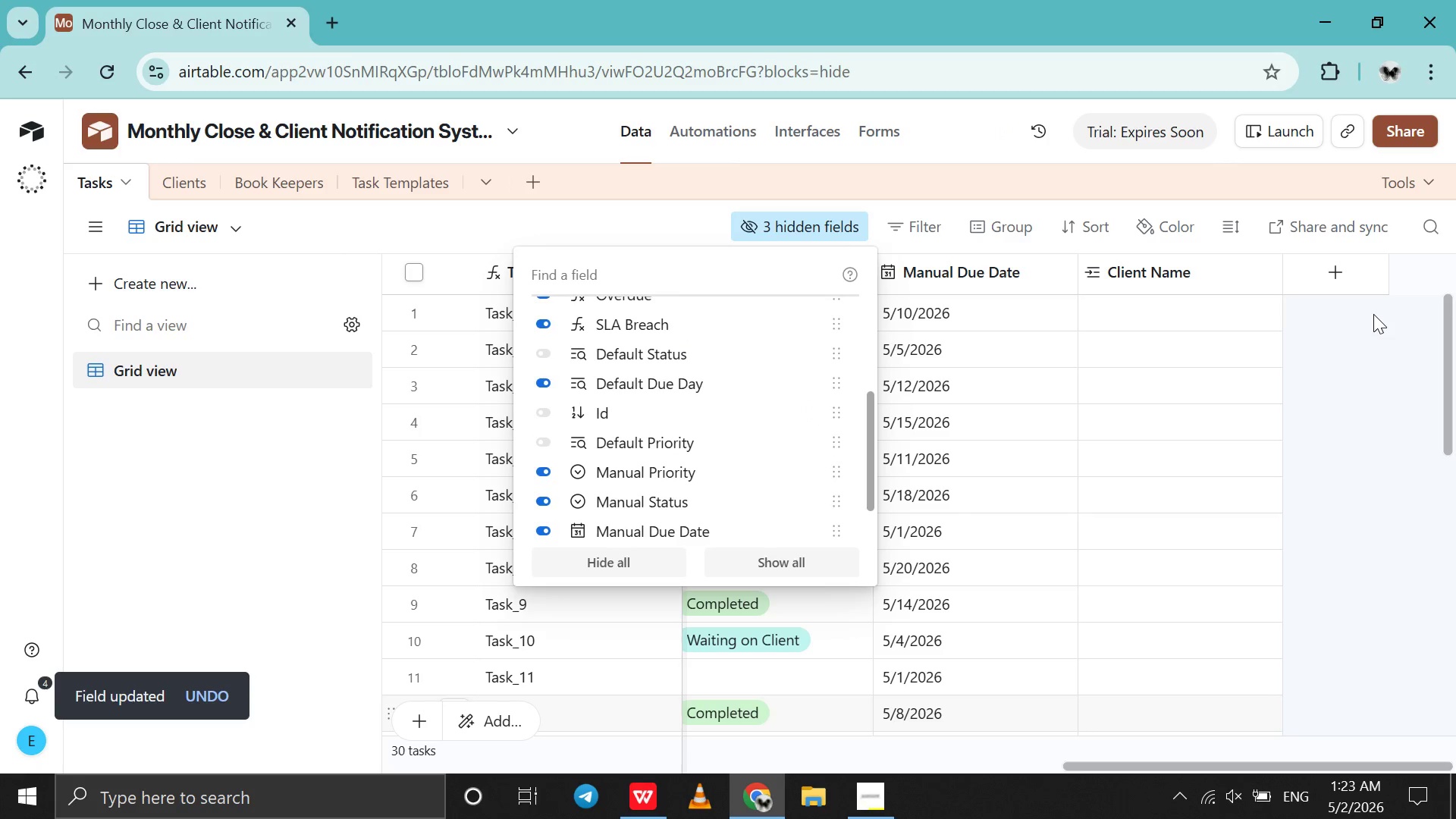 
left_click([1373, 314])
 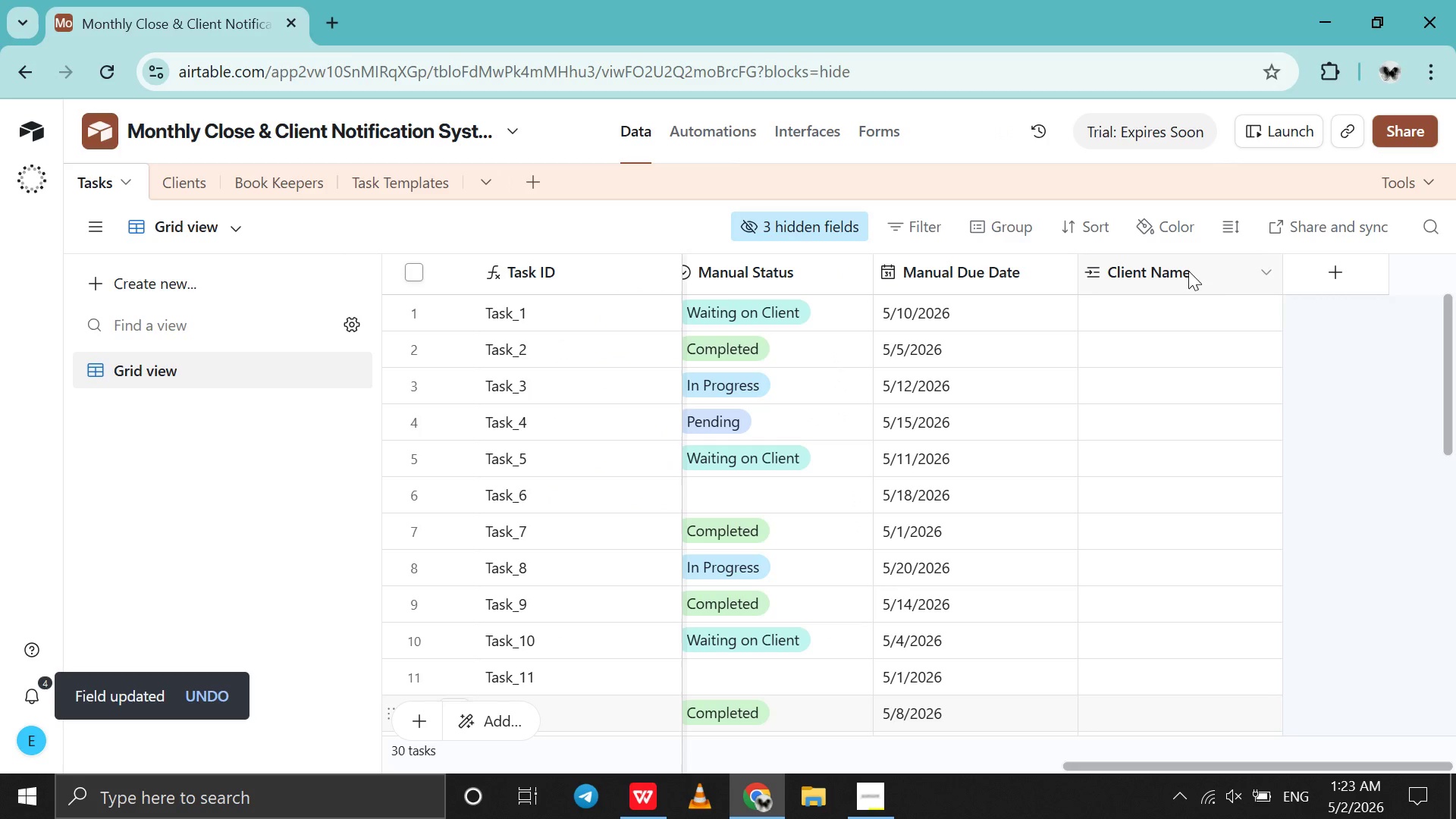 
left_click_drag(start_coordinate=[1188, 271], to_coordinate=[946, 284])
 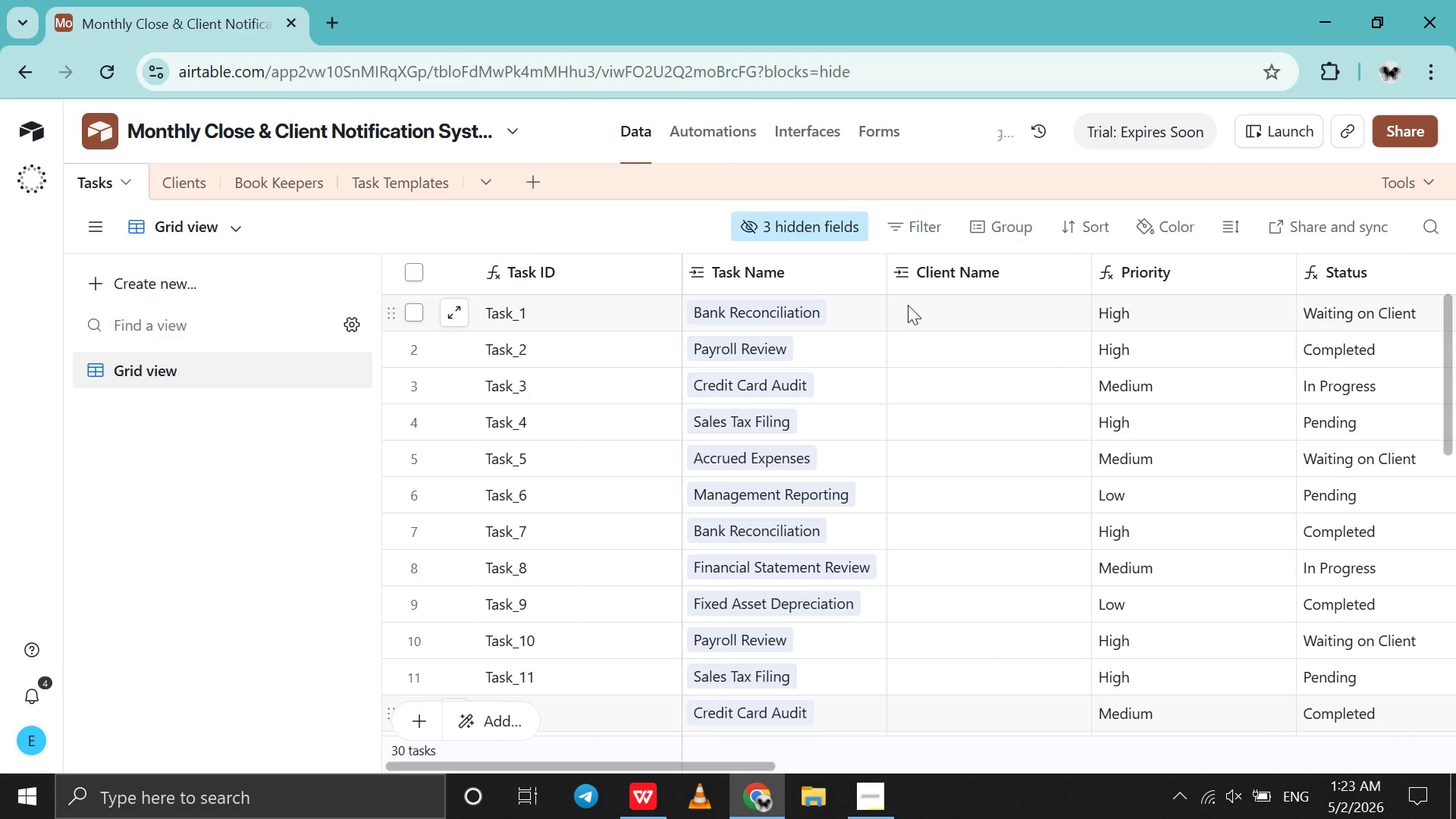 
left_click([908, 305])
 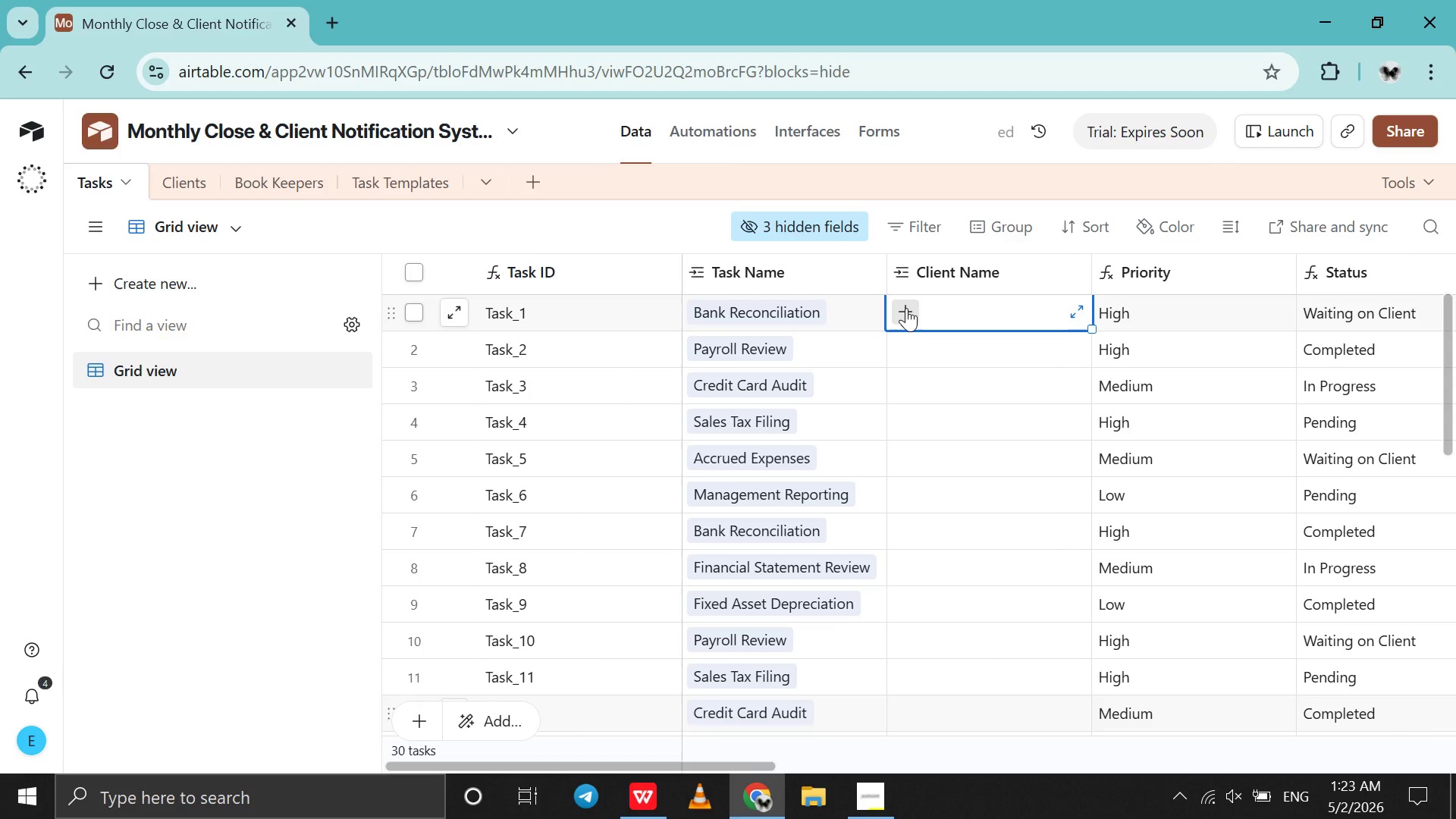 
left_click([906, 308])
 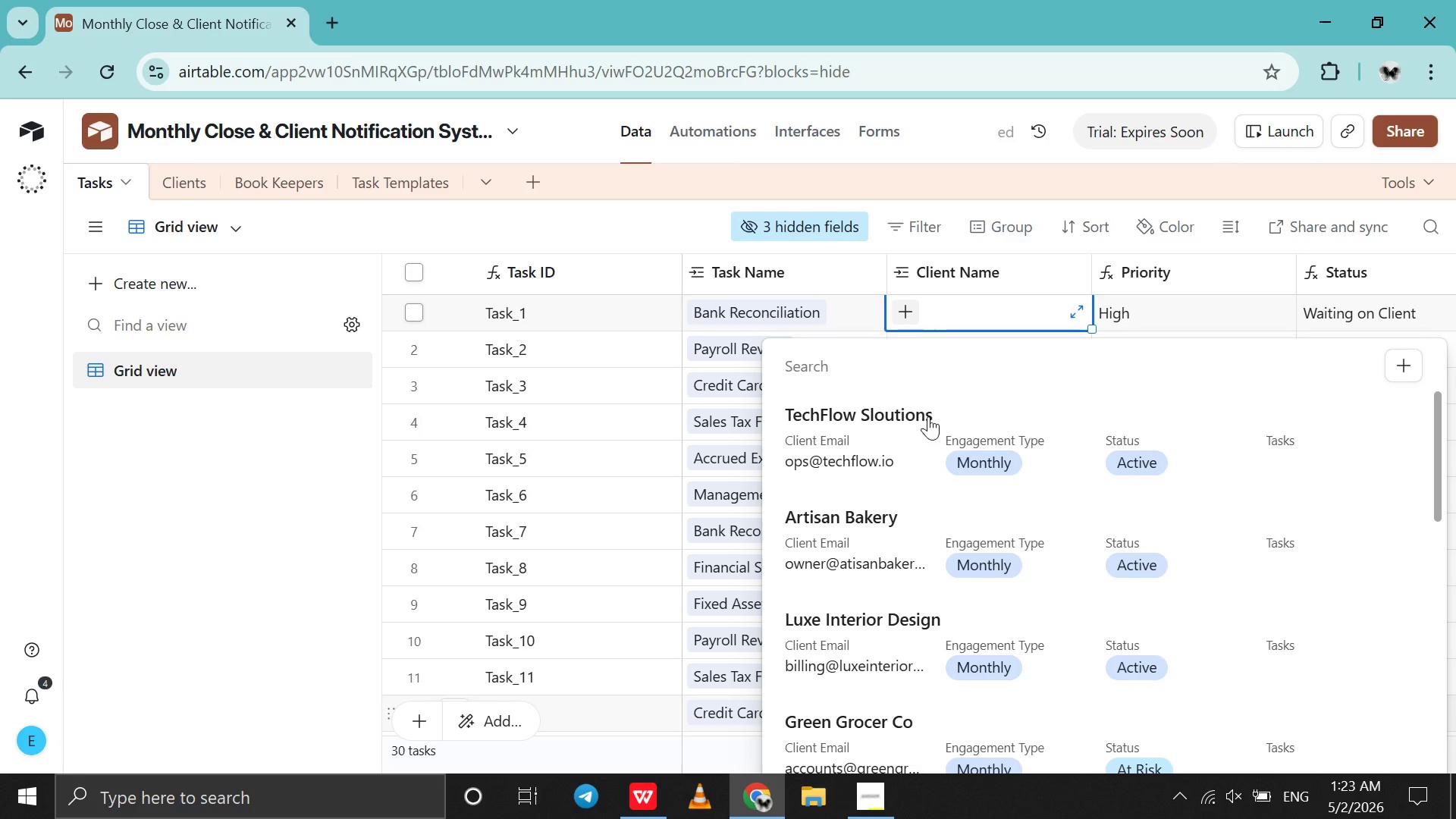 
left_click([928, 431])
 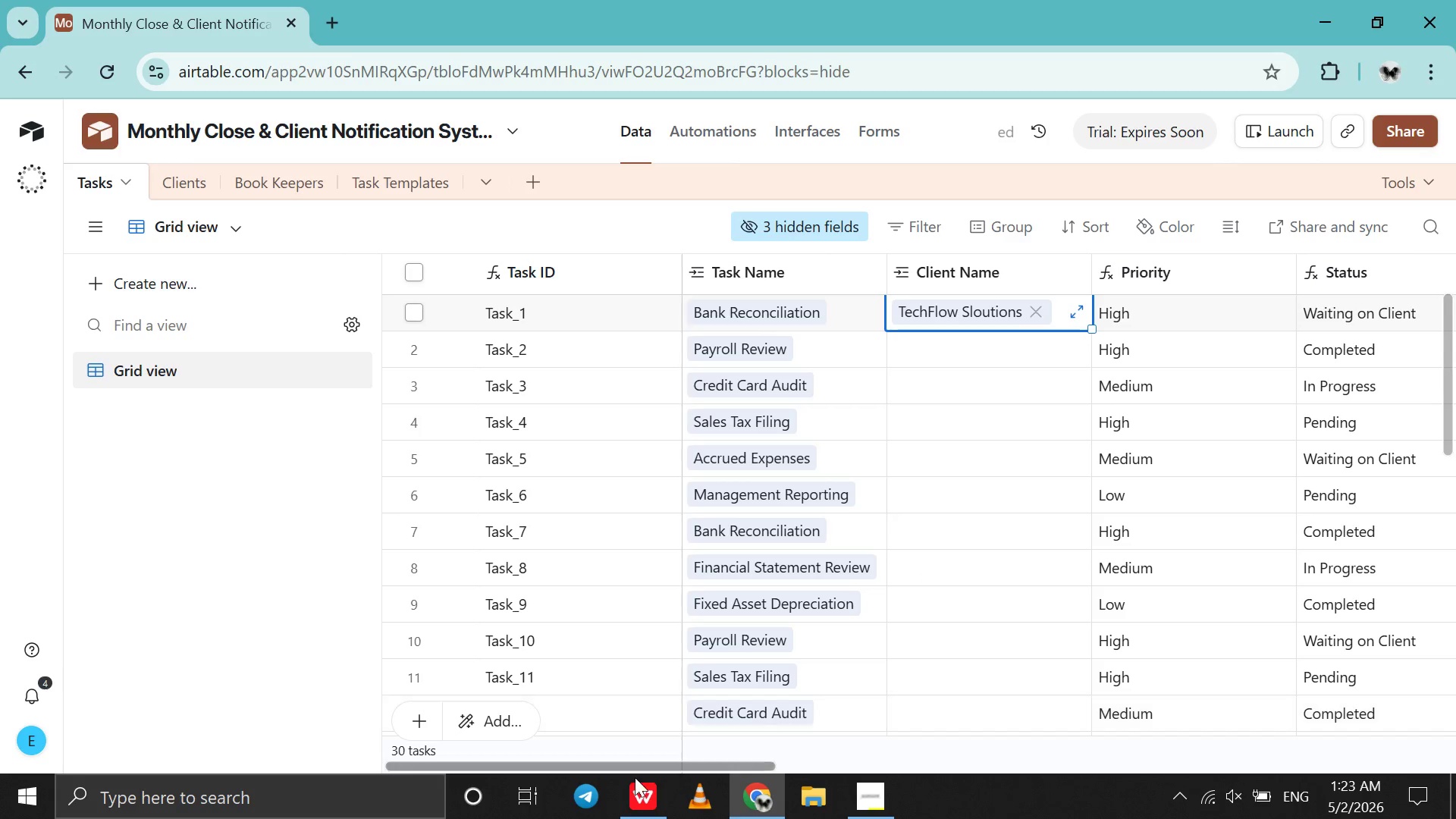 
left_click([622, 811])
 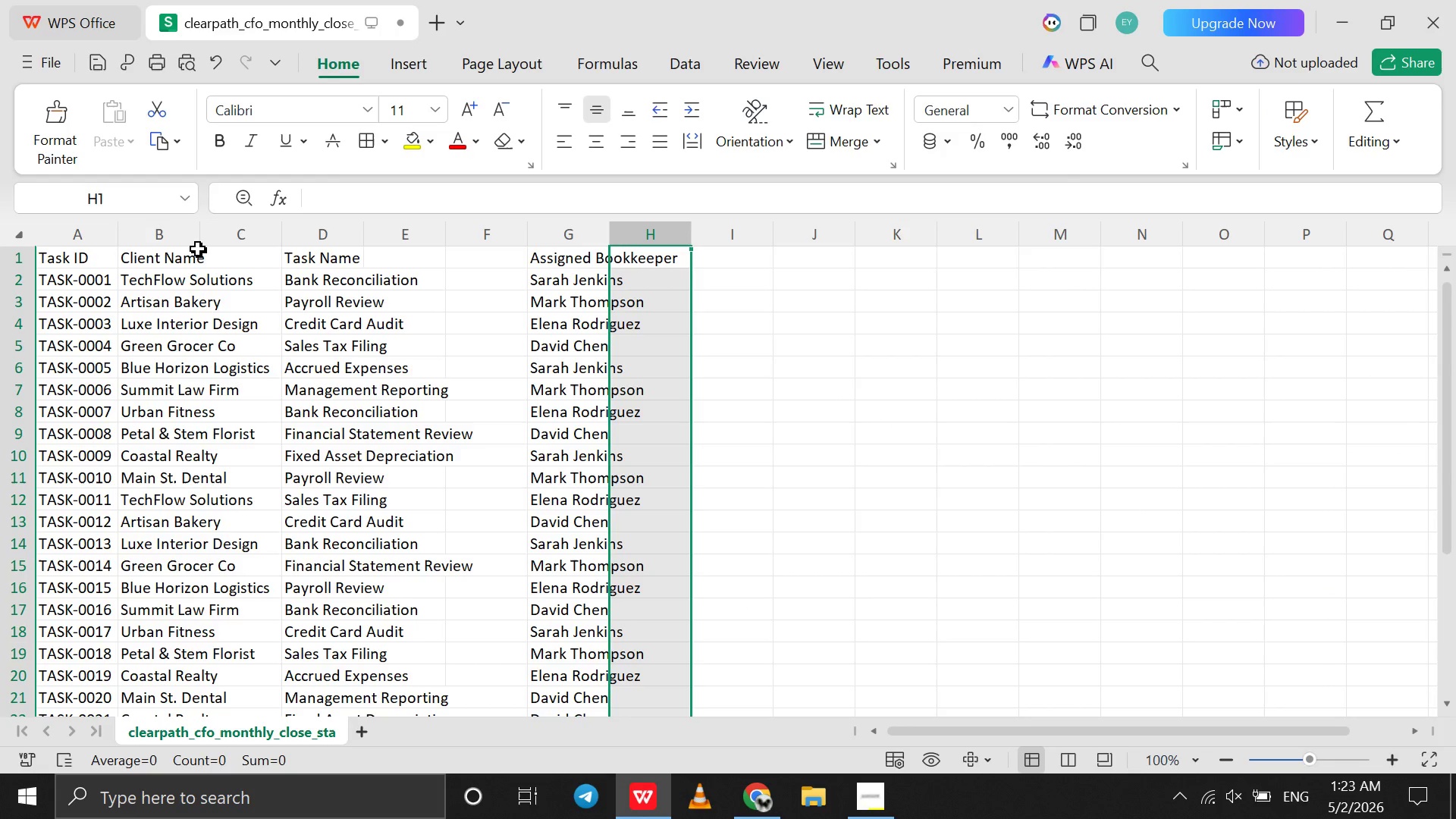 
left_click([194, 265])
 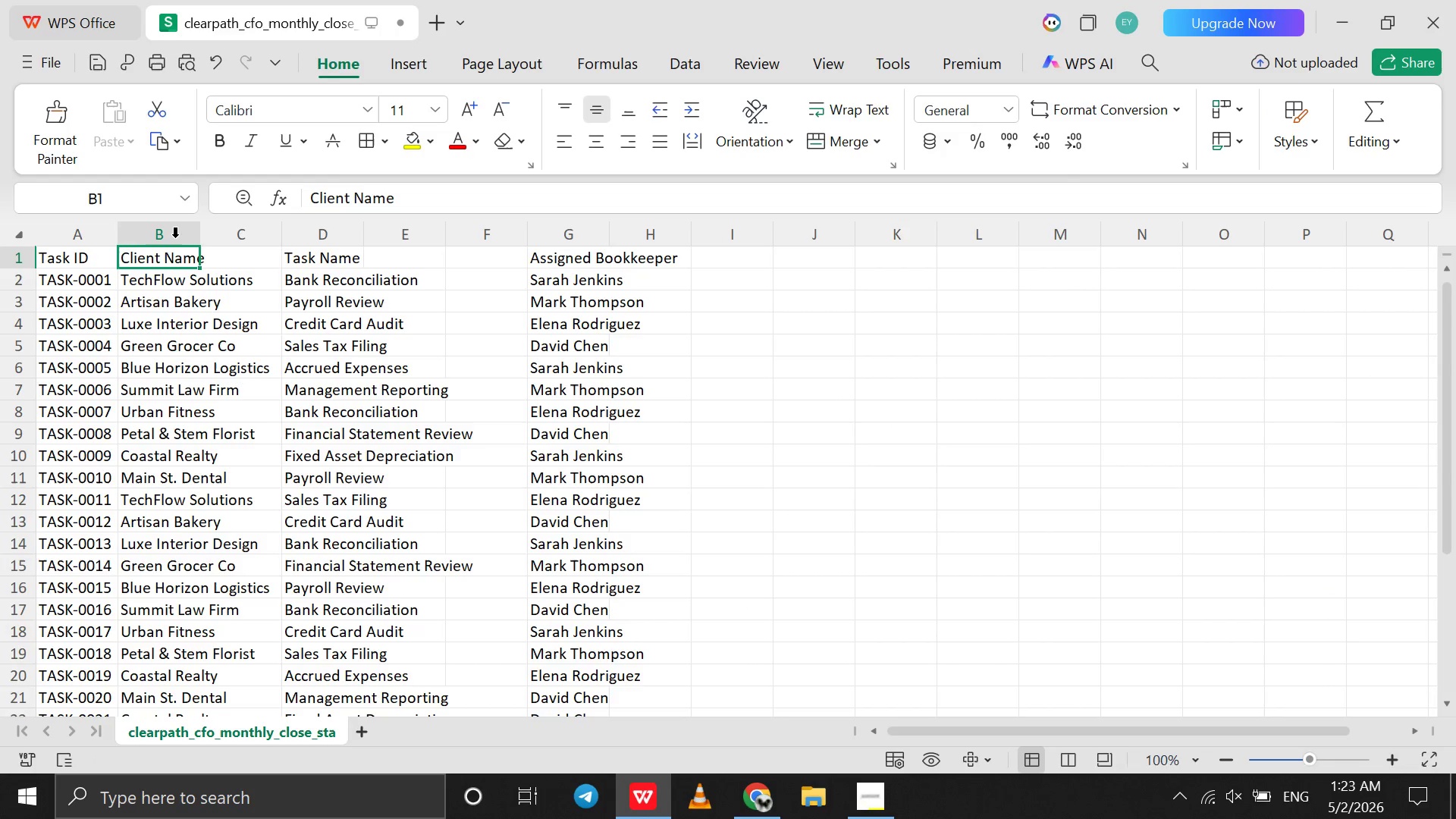 
left_click([172, 237])
 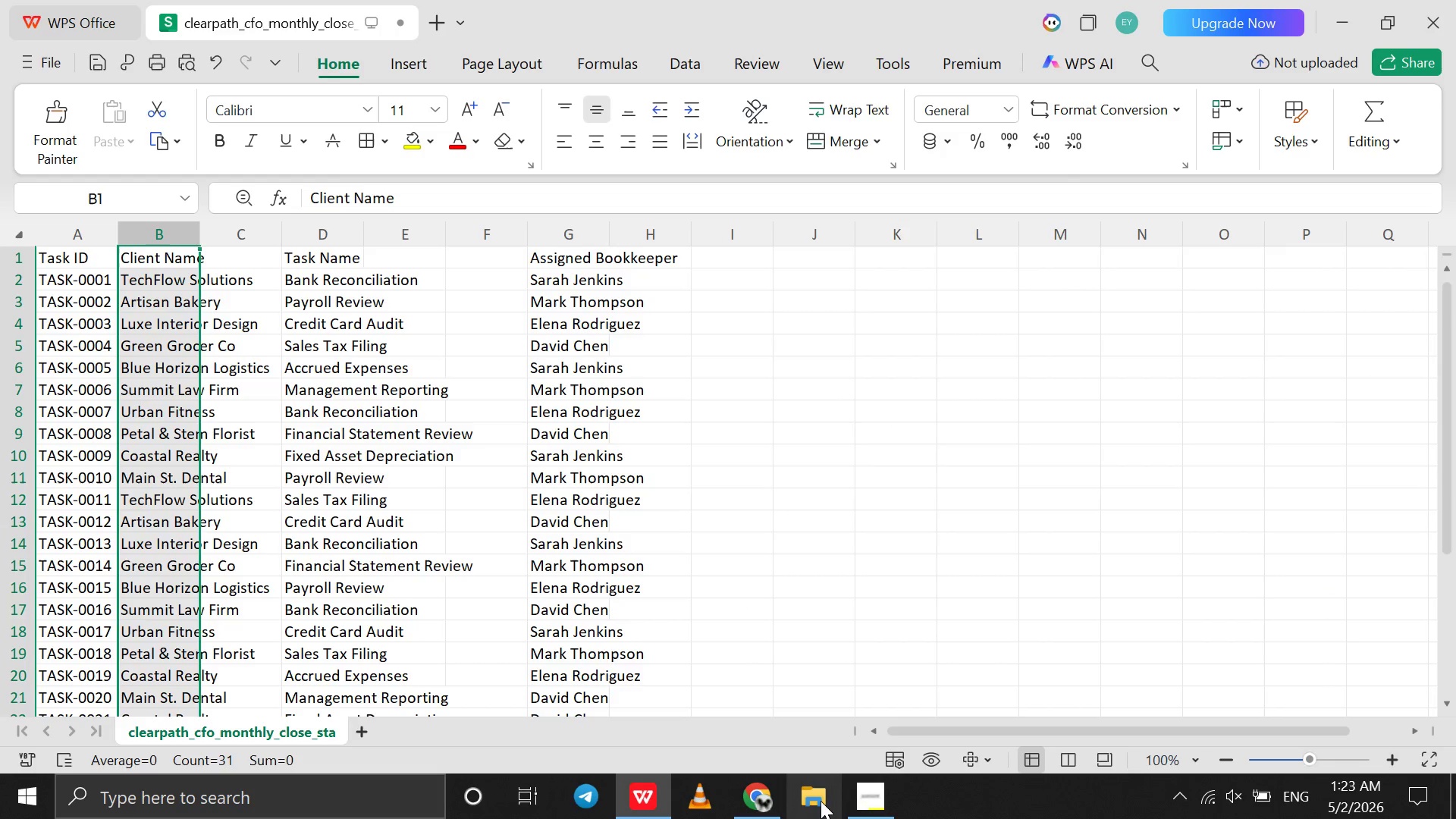 
left_click([777, 799])
 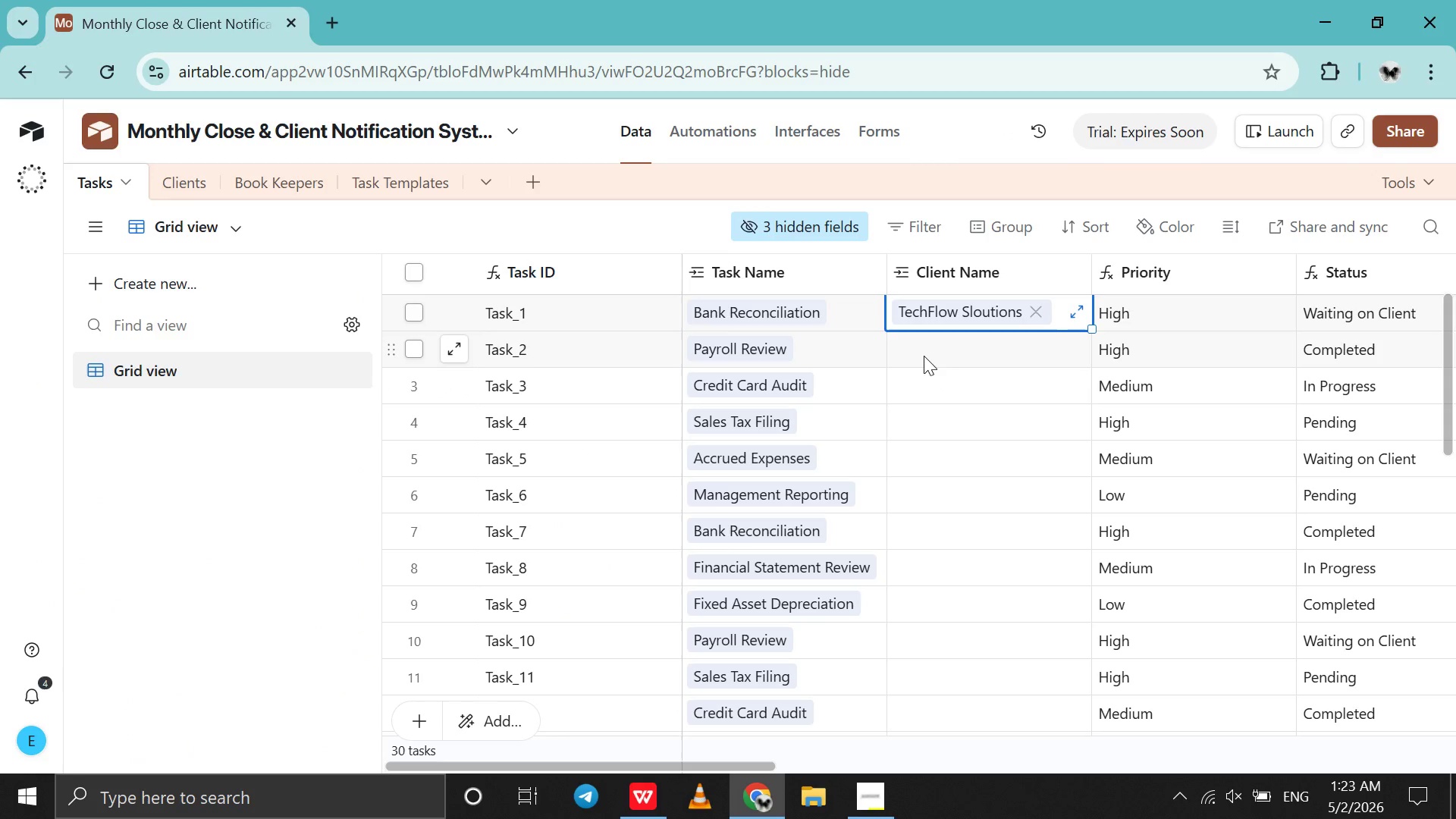 
left_click([922, 354])
 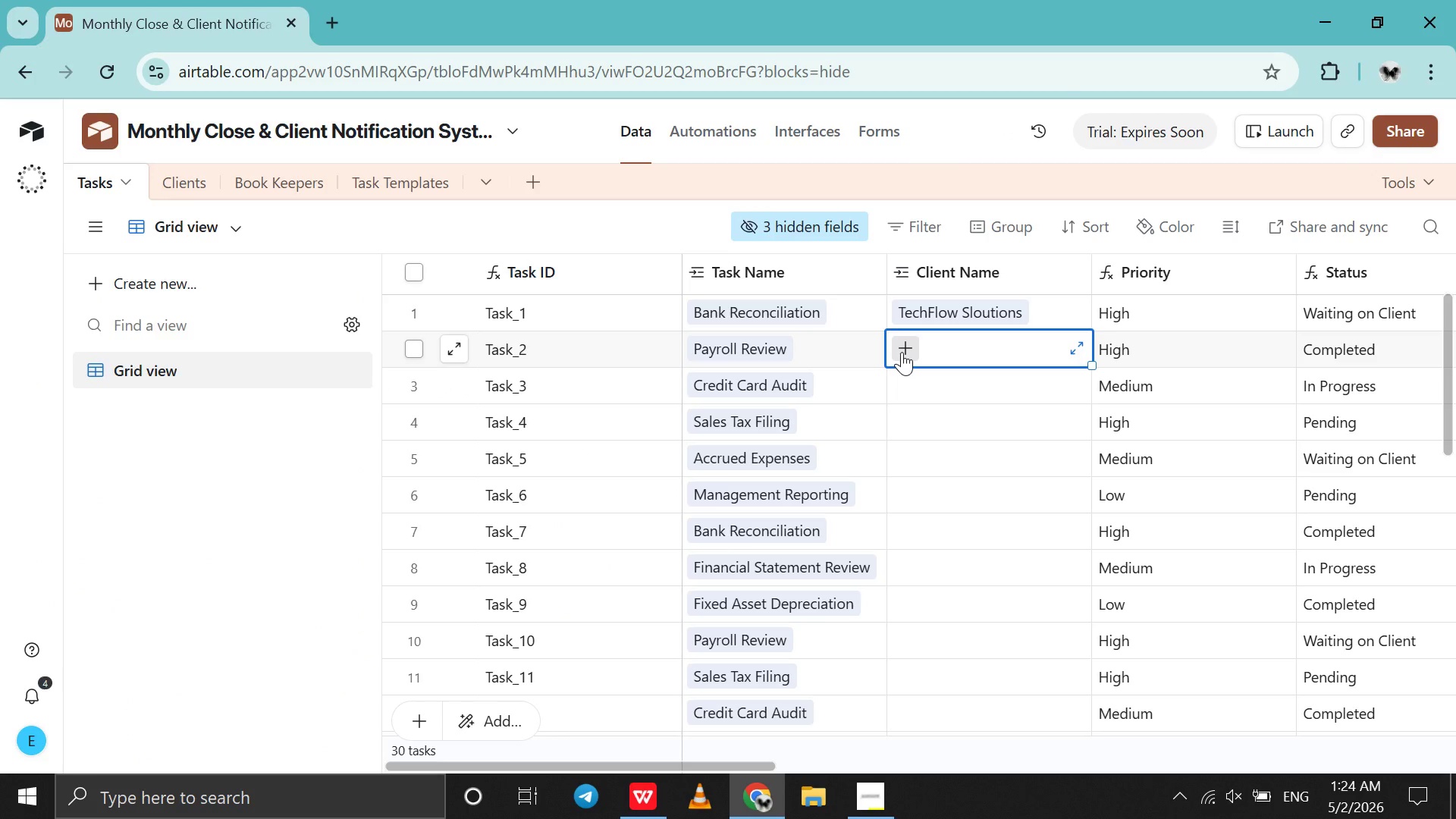 
left_click([902, 352])
 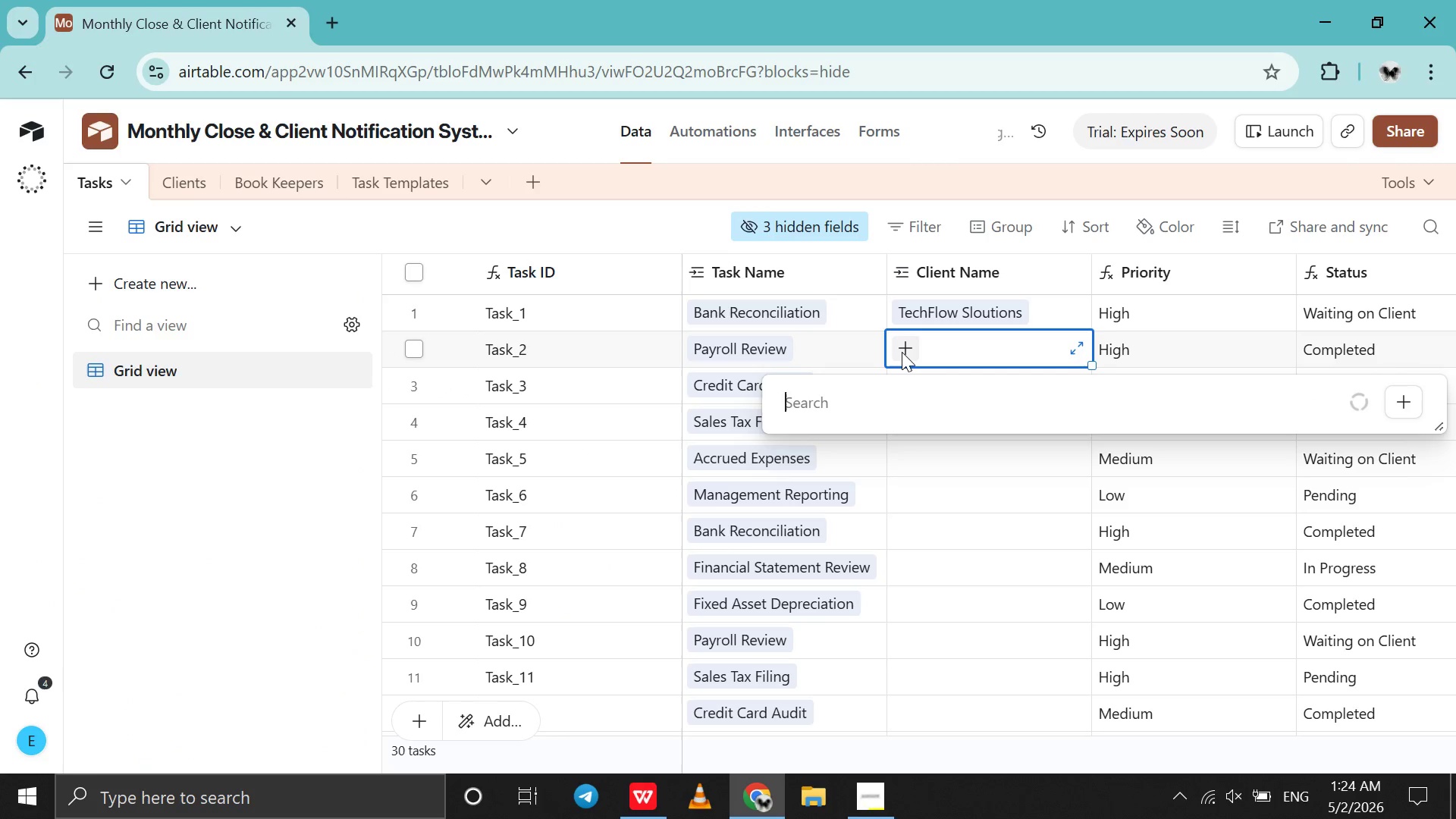 
key(A)
 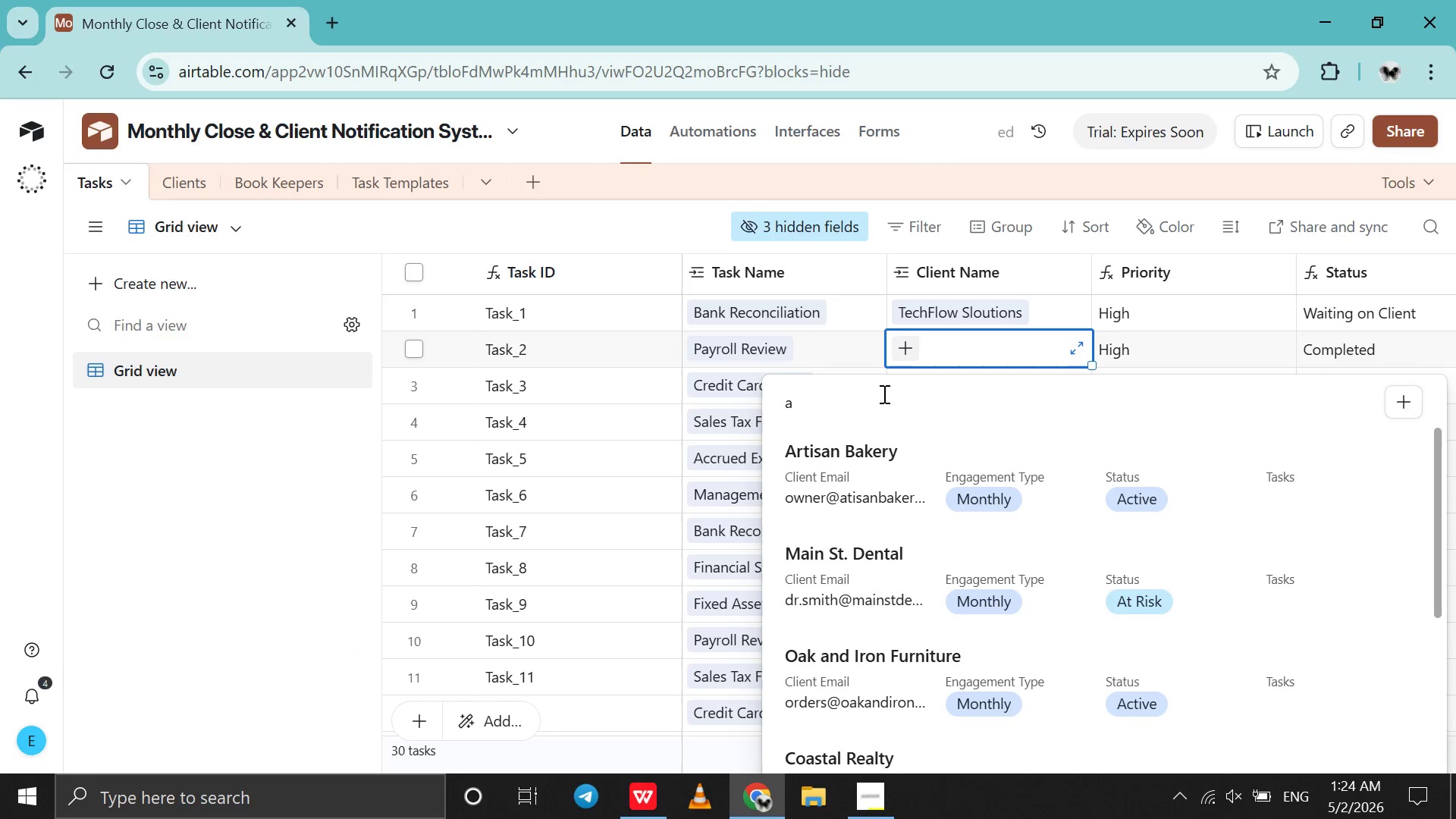 
left_click([864, 453])
 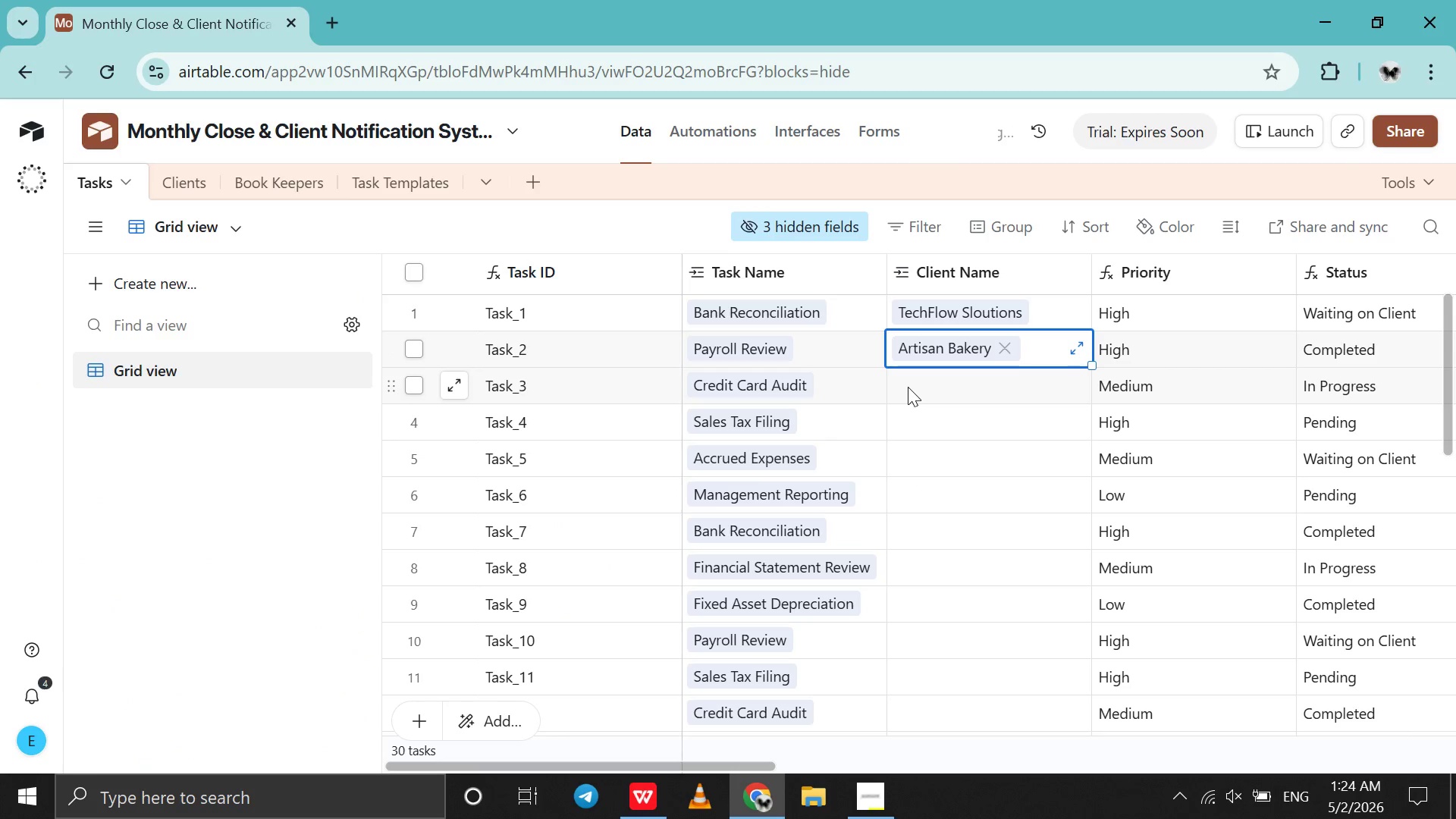 
left_click([908, 387])
 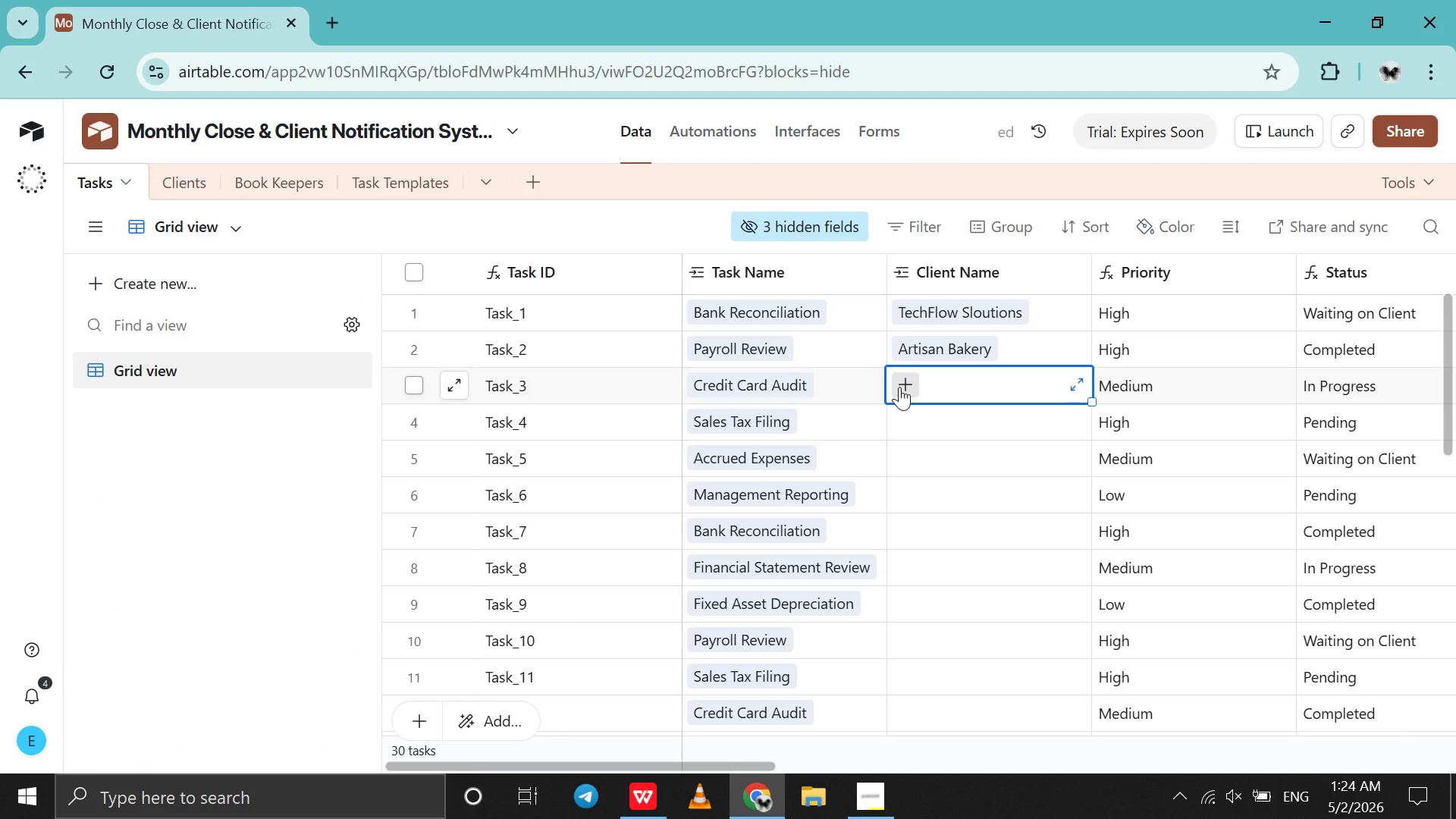 
left_click([899, 387])
 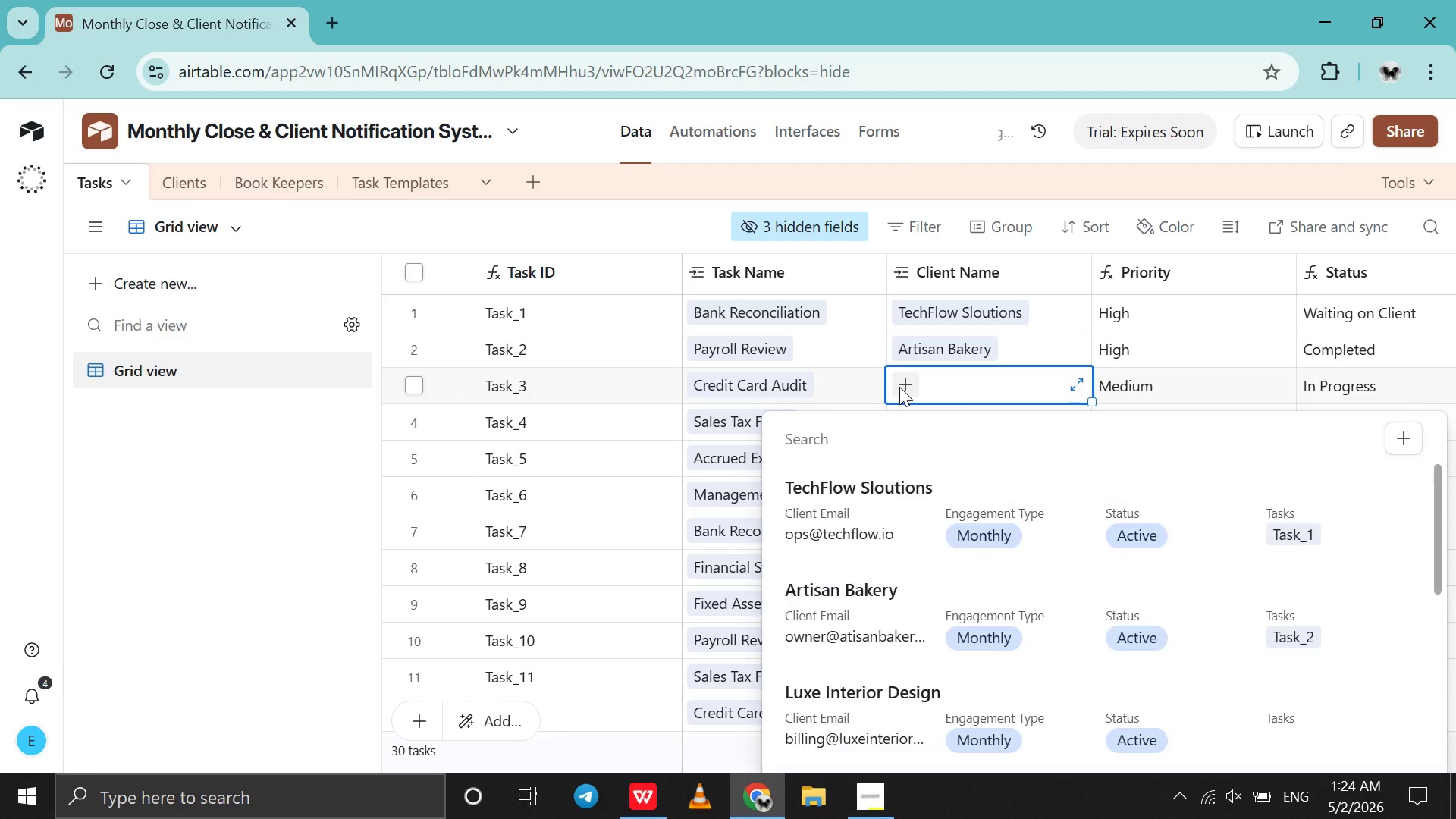 
key(L)
 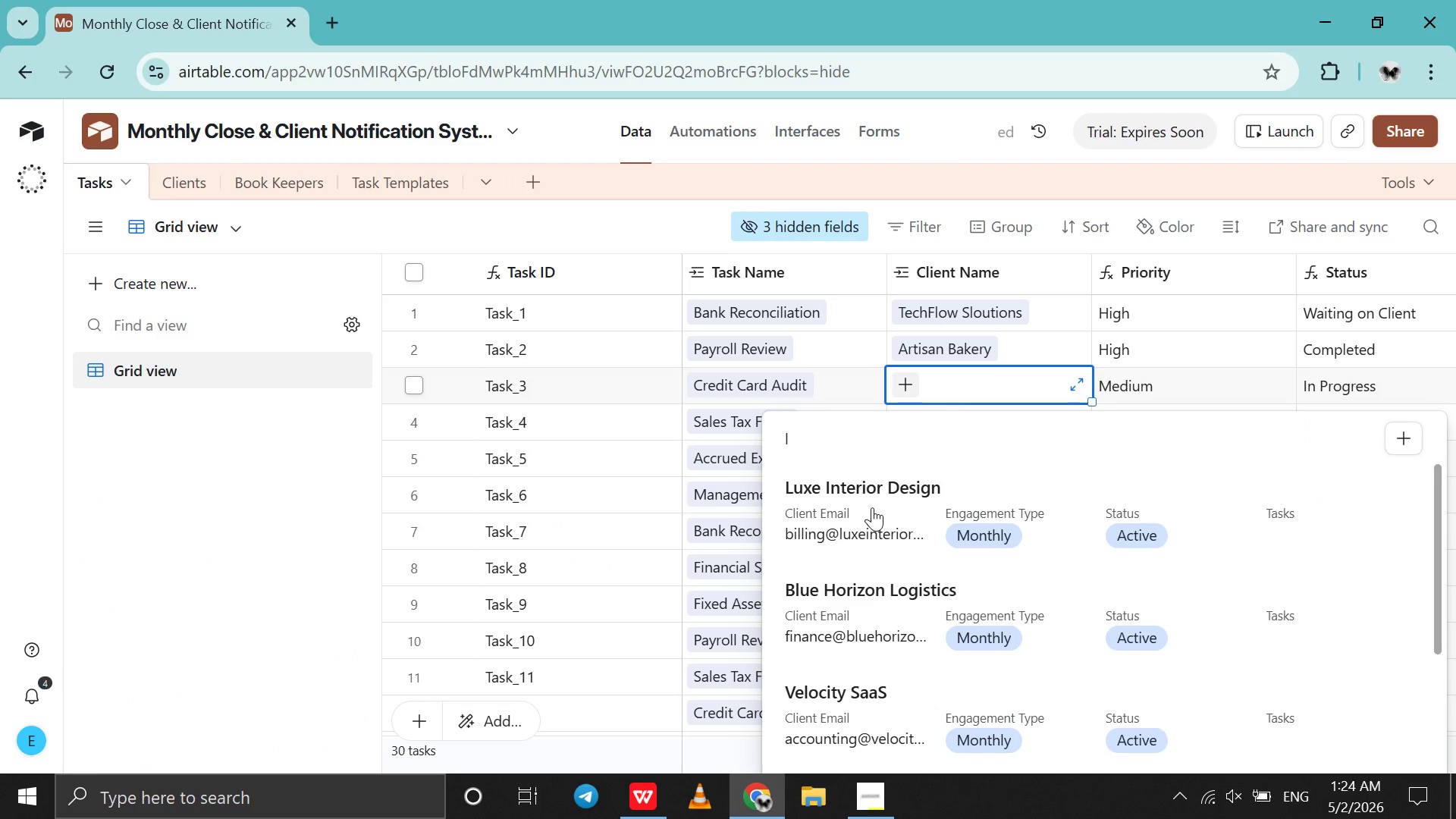 
left_click([872, 507])
 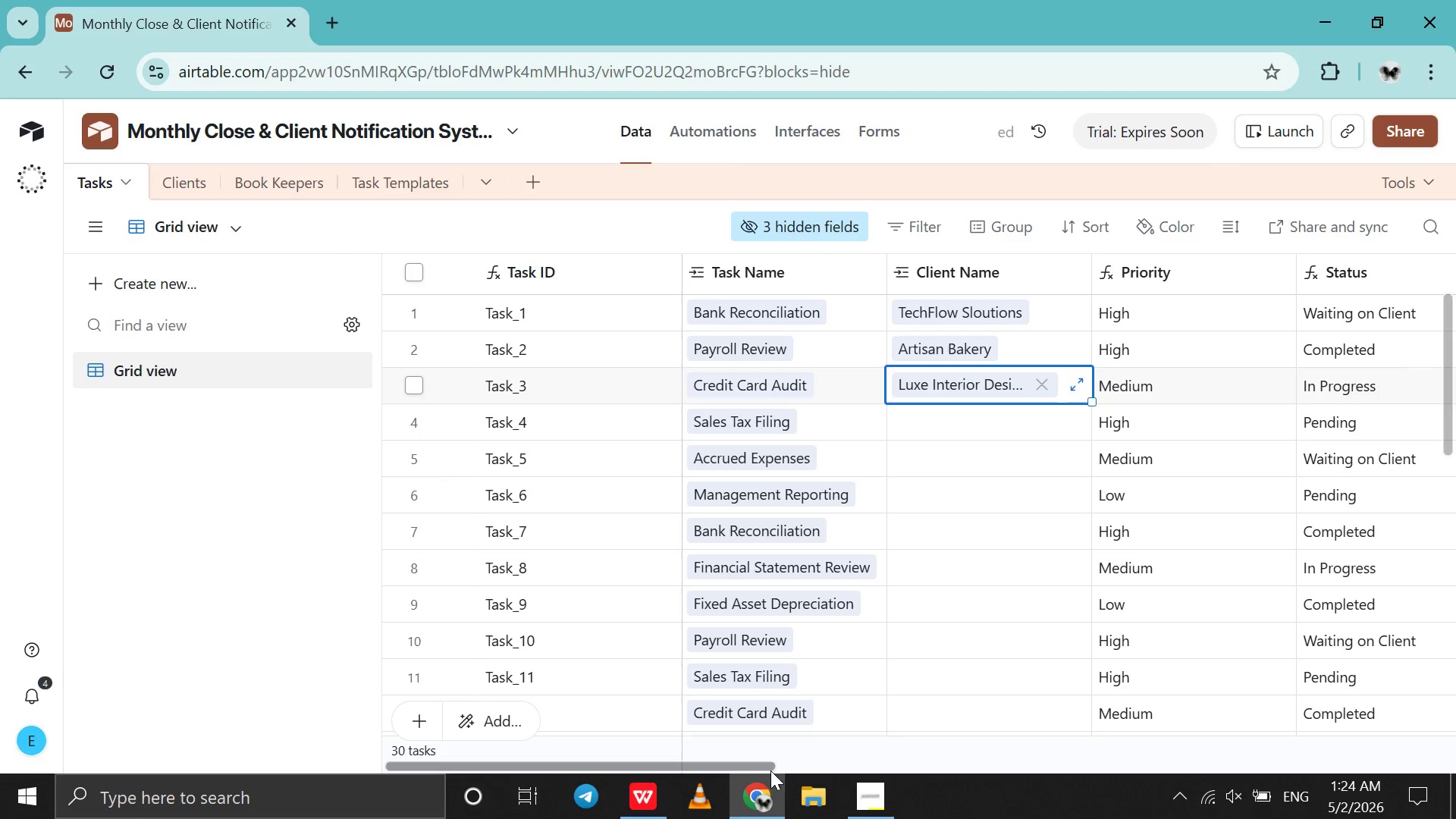 
left_click([764, 799])
 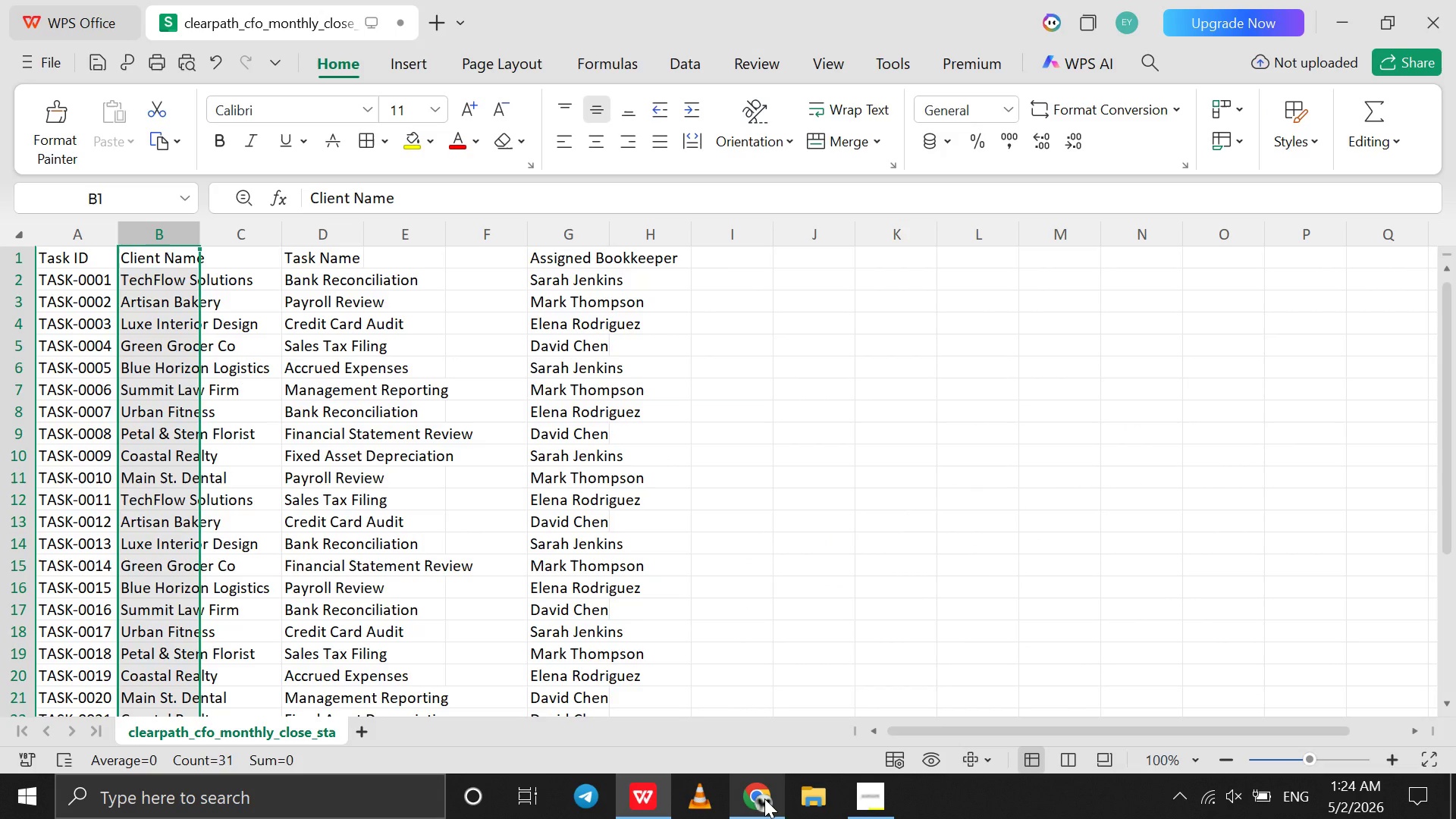 
left_click([764, 799])
 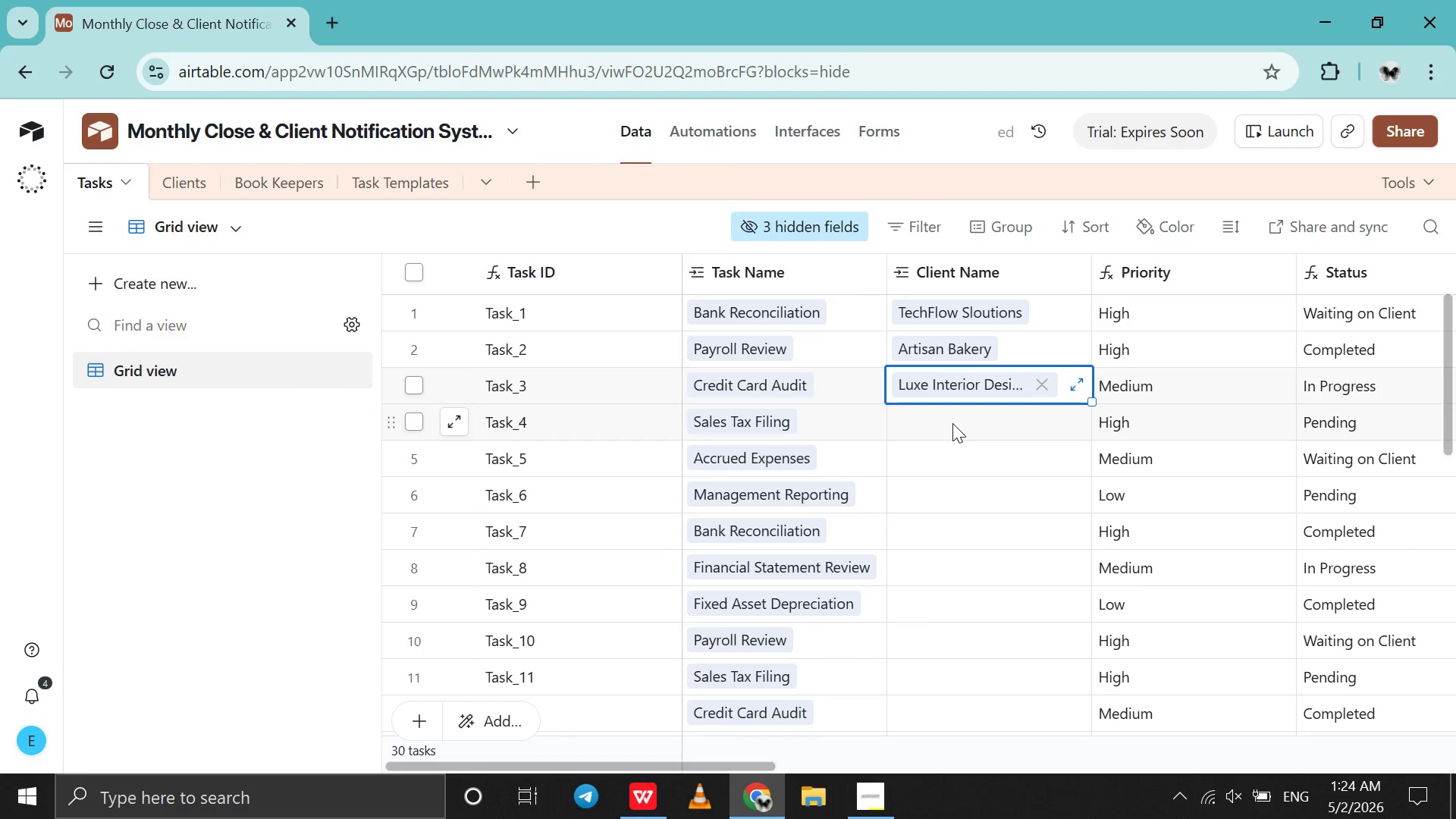 
left_click([952, 423])
 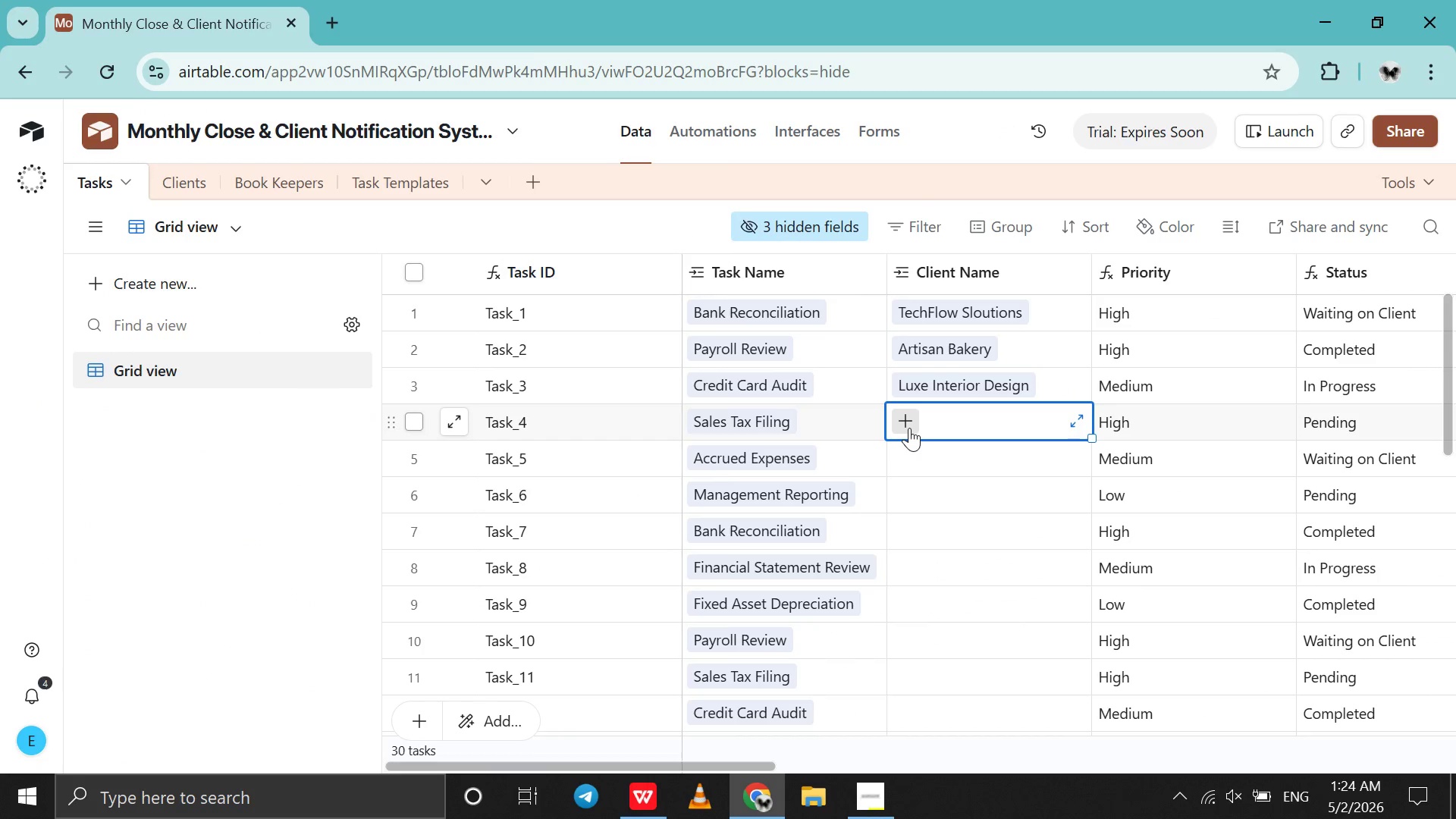 
left_click([909, 428])
 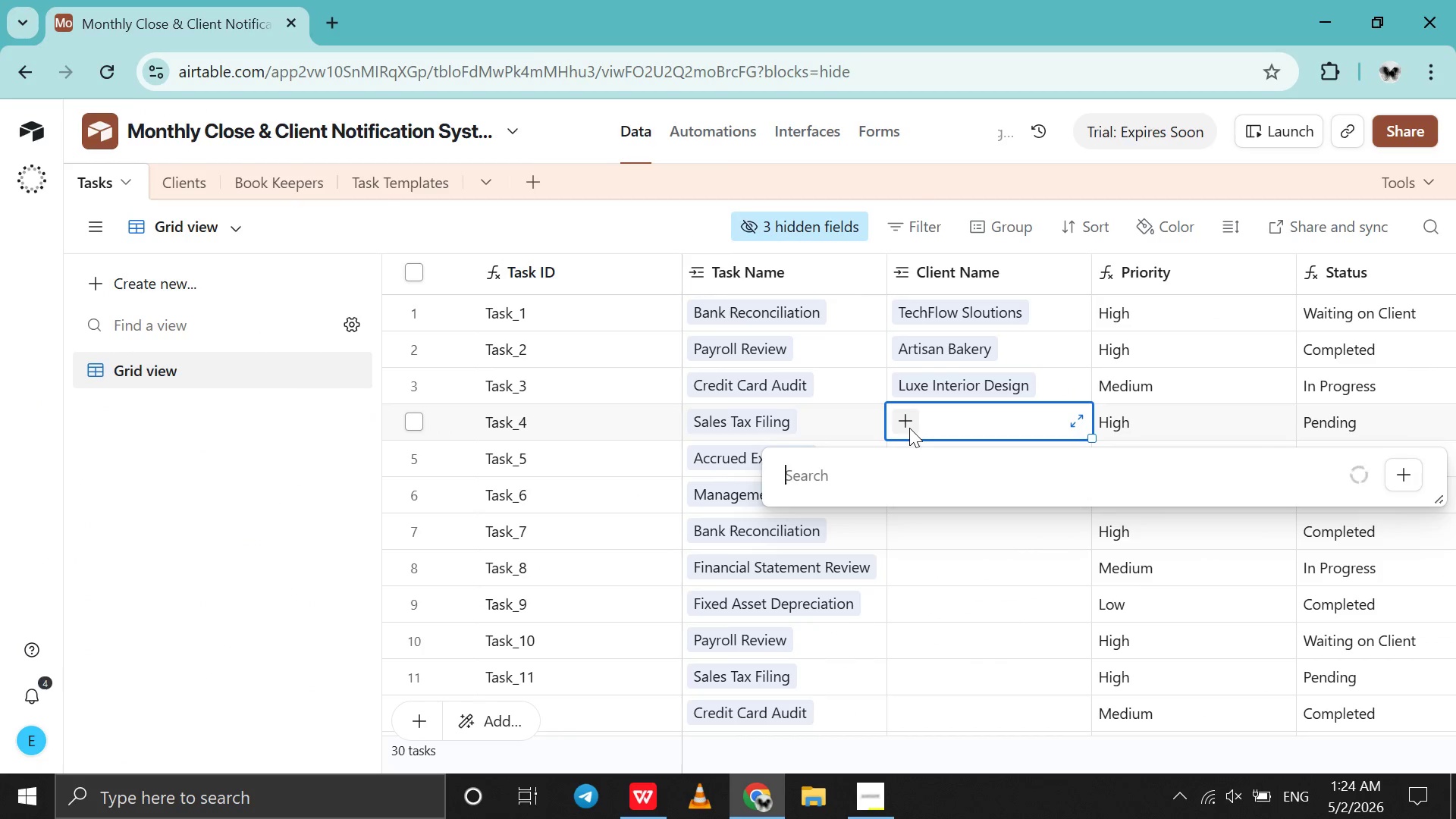 
key(G)
 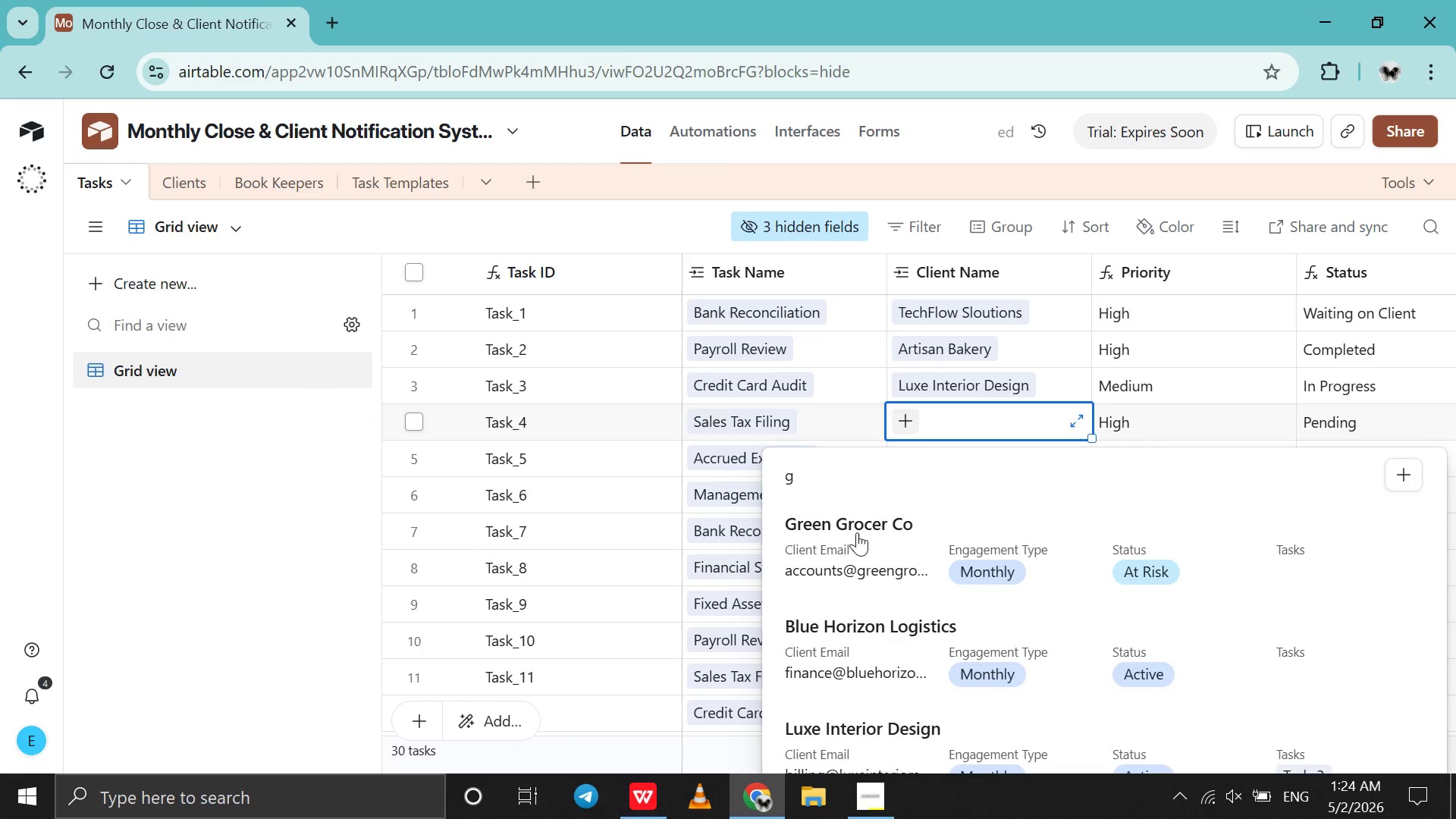 
left_click([852, 546])
 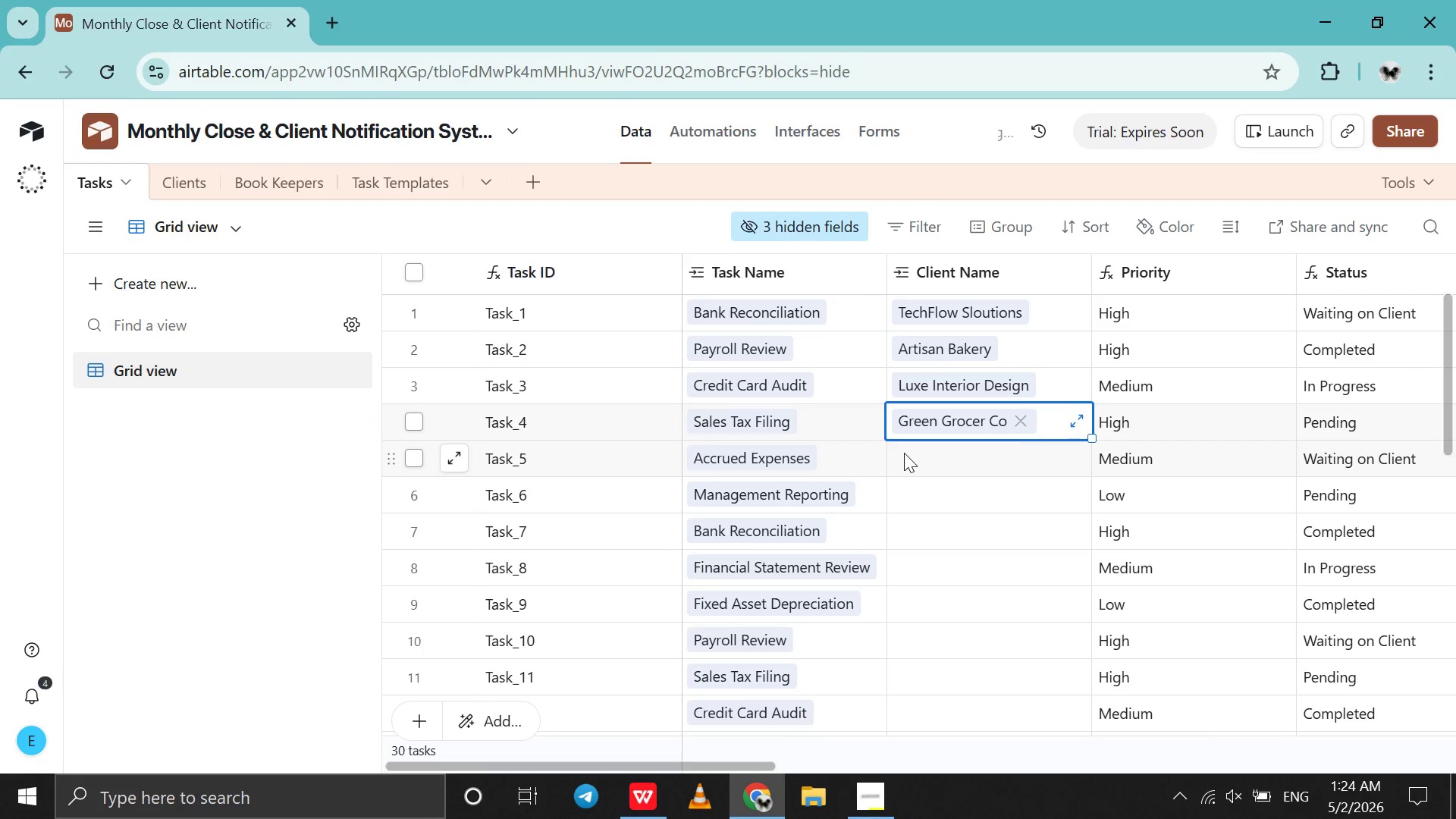 
left_click([904, 453])
 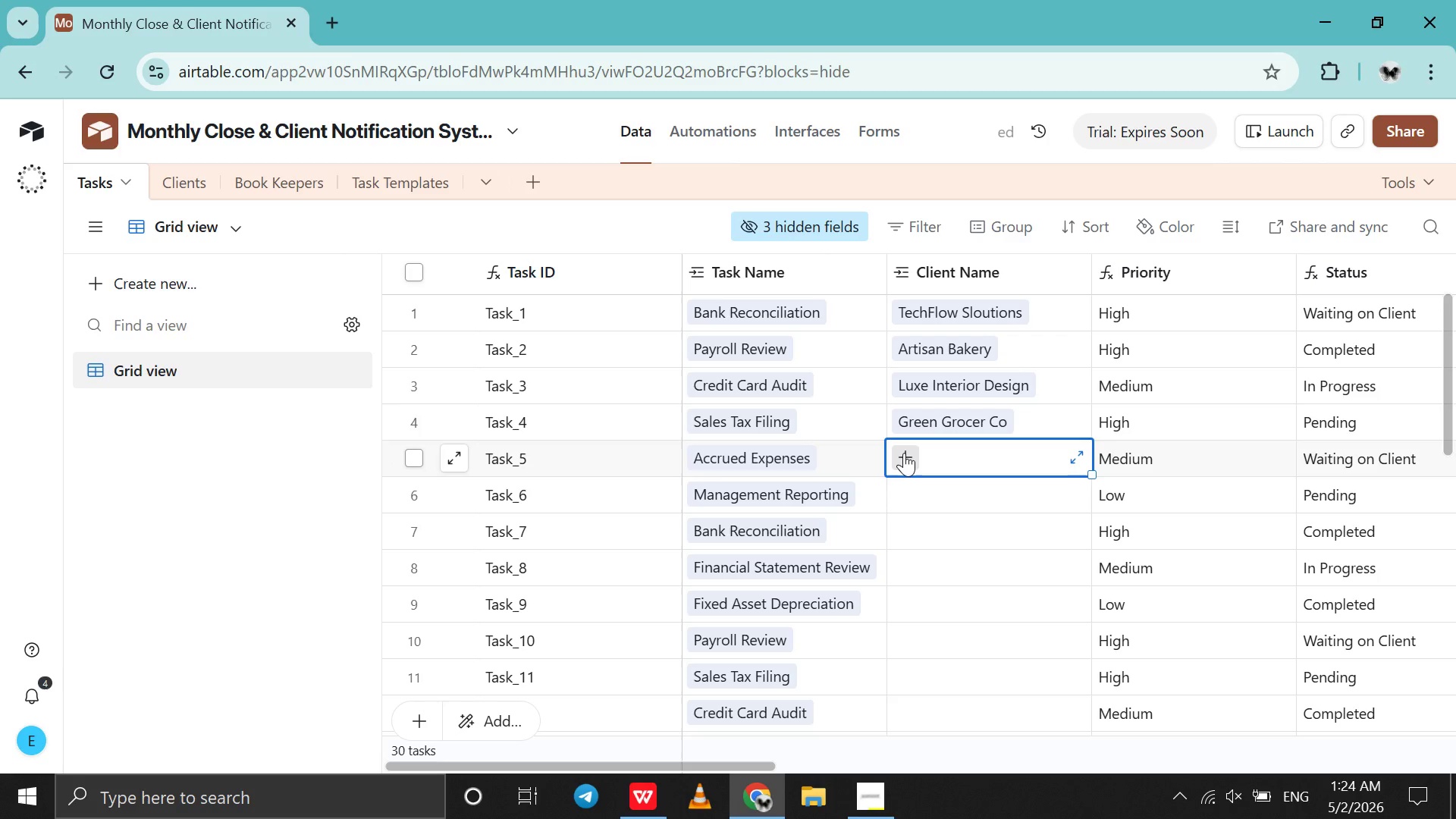 
double_click([904, 453])
 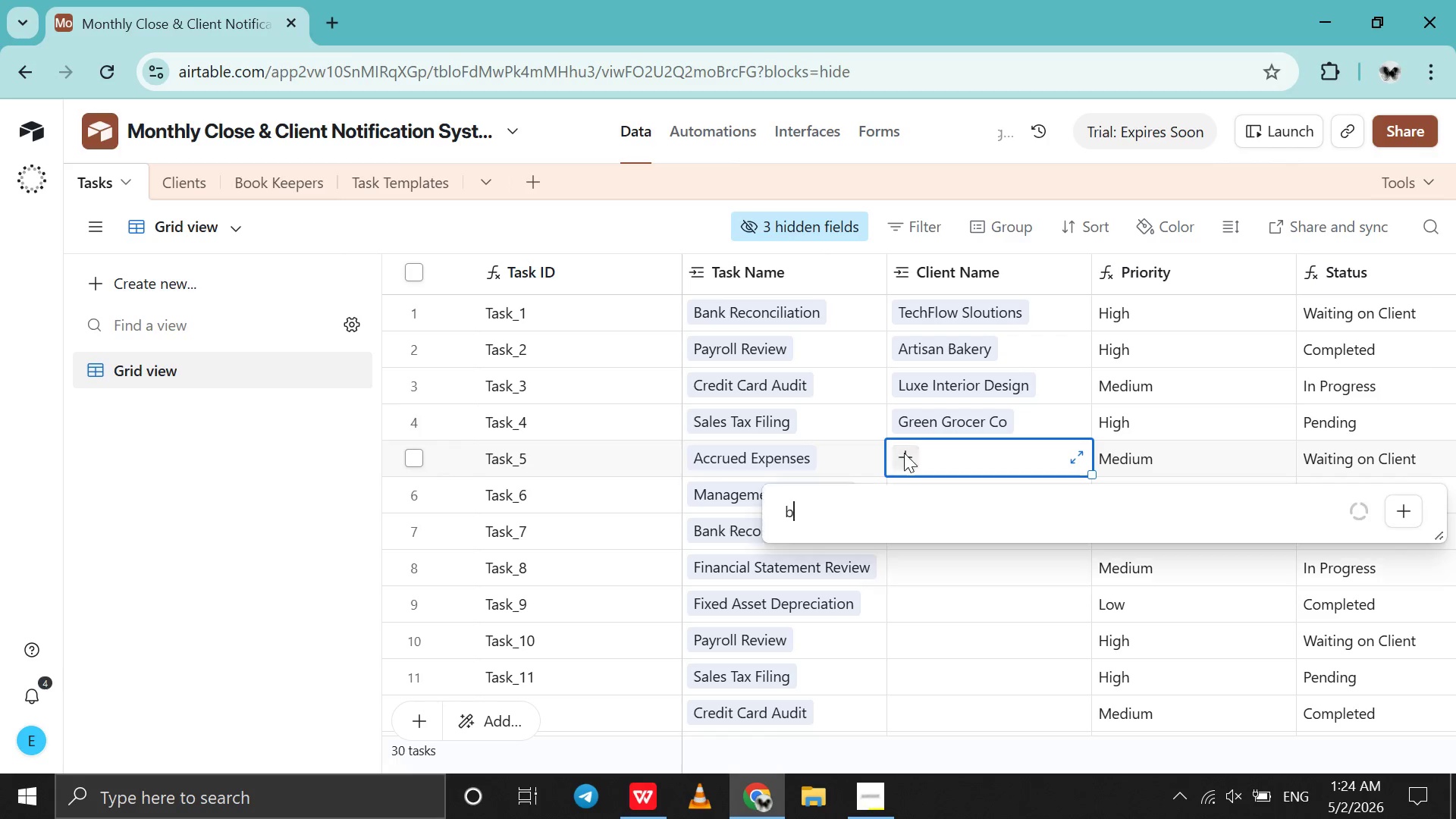 
key(B)
 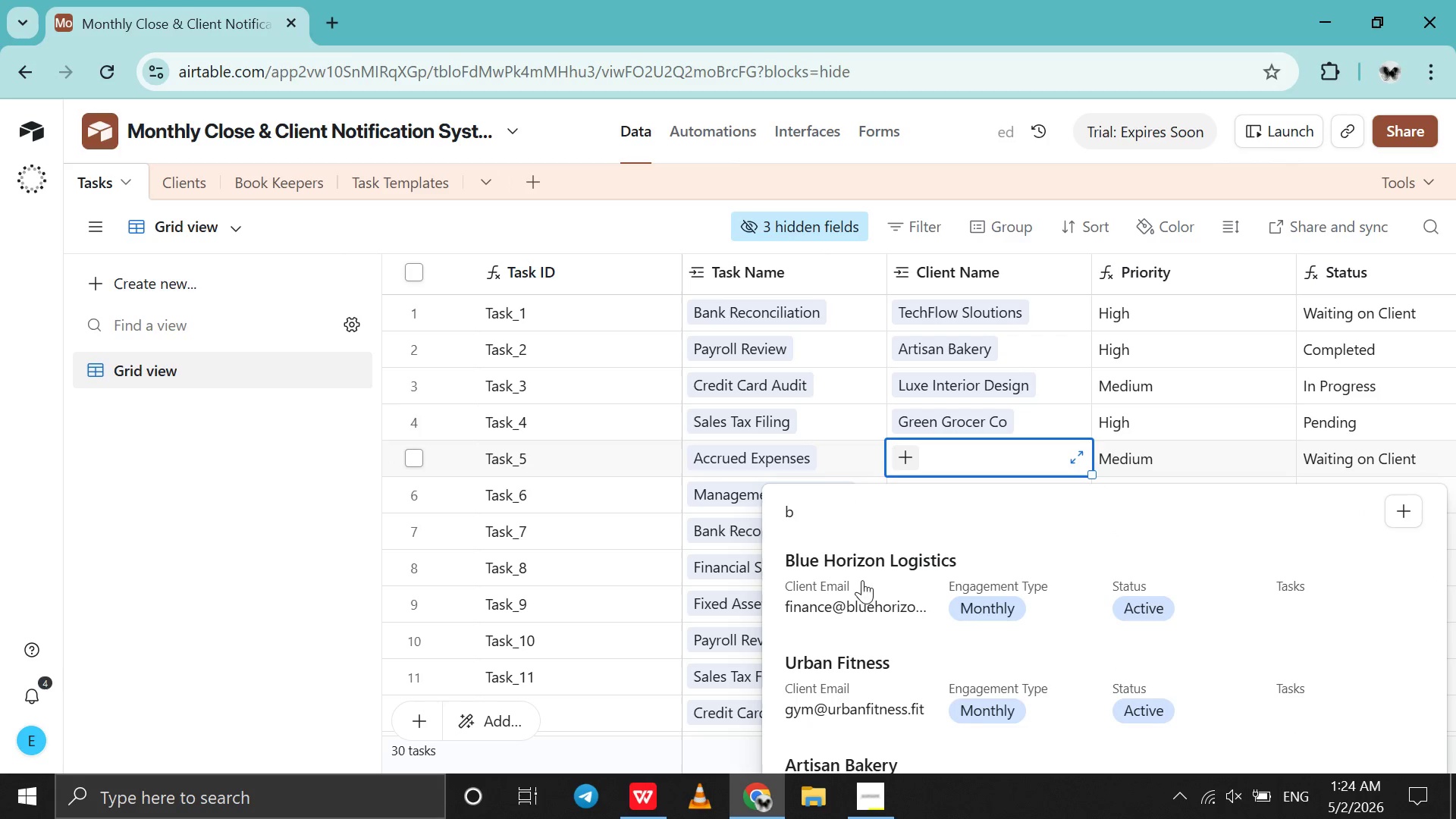 
left_click([861, 584])
 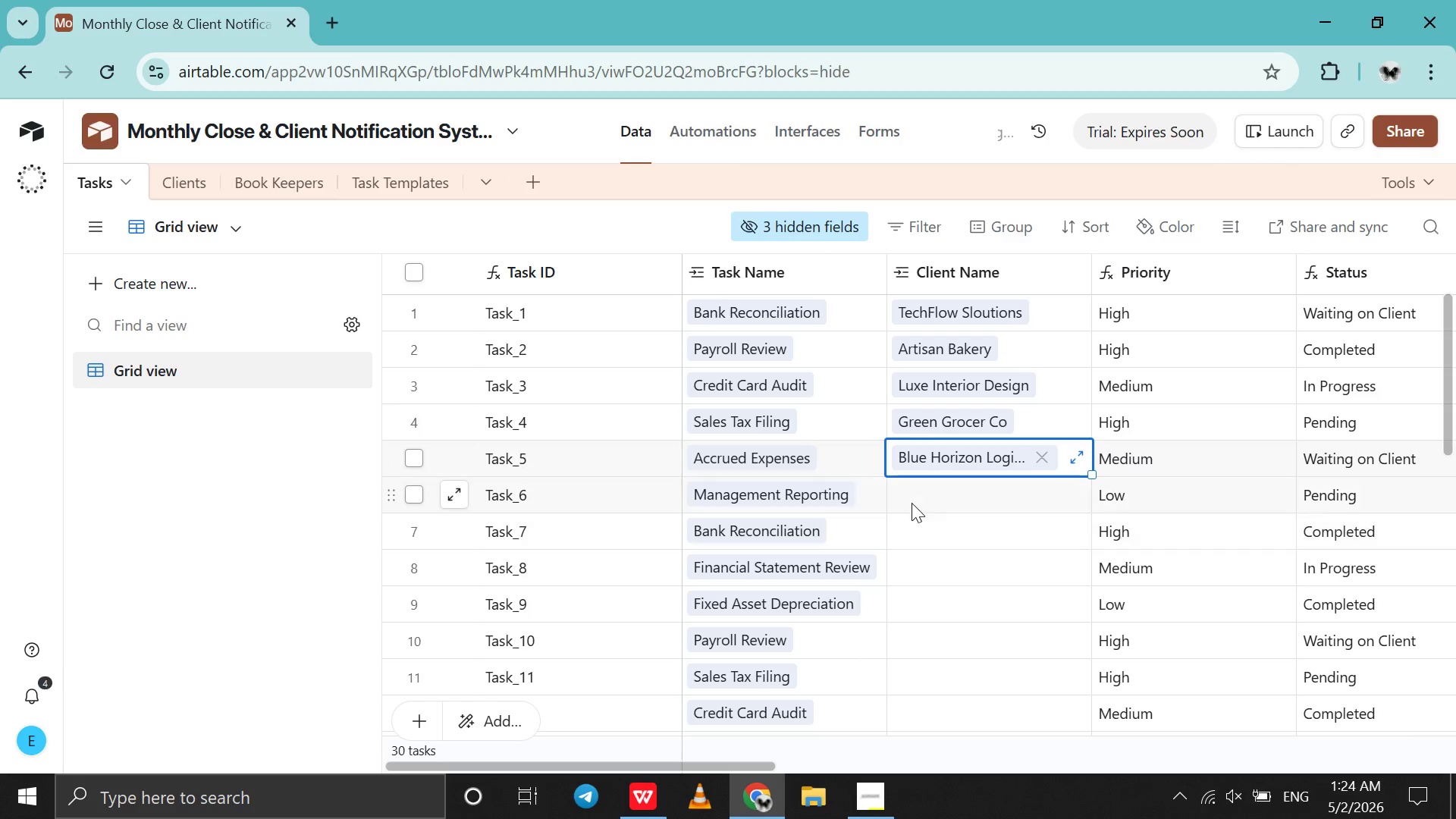 
left_click([912, 501])
 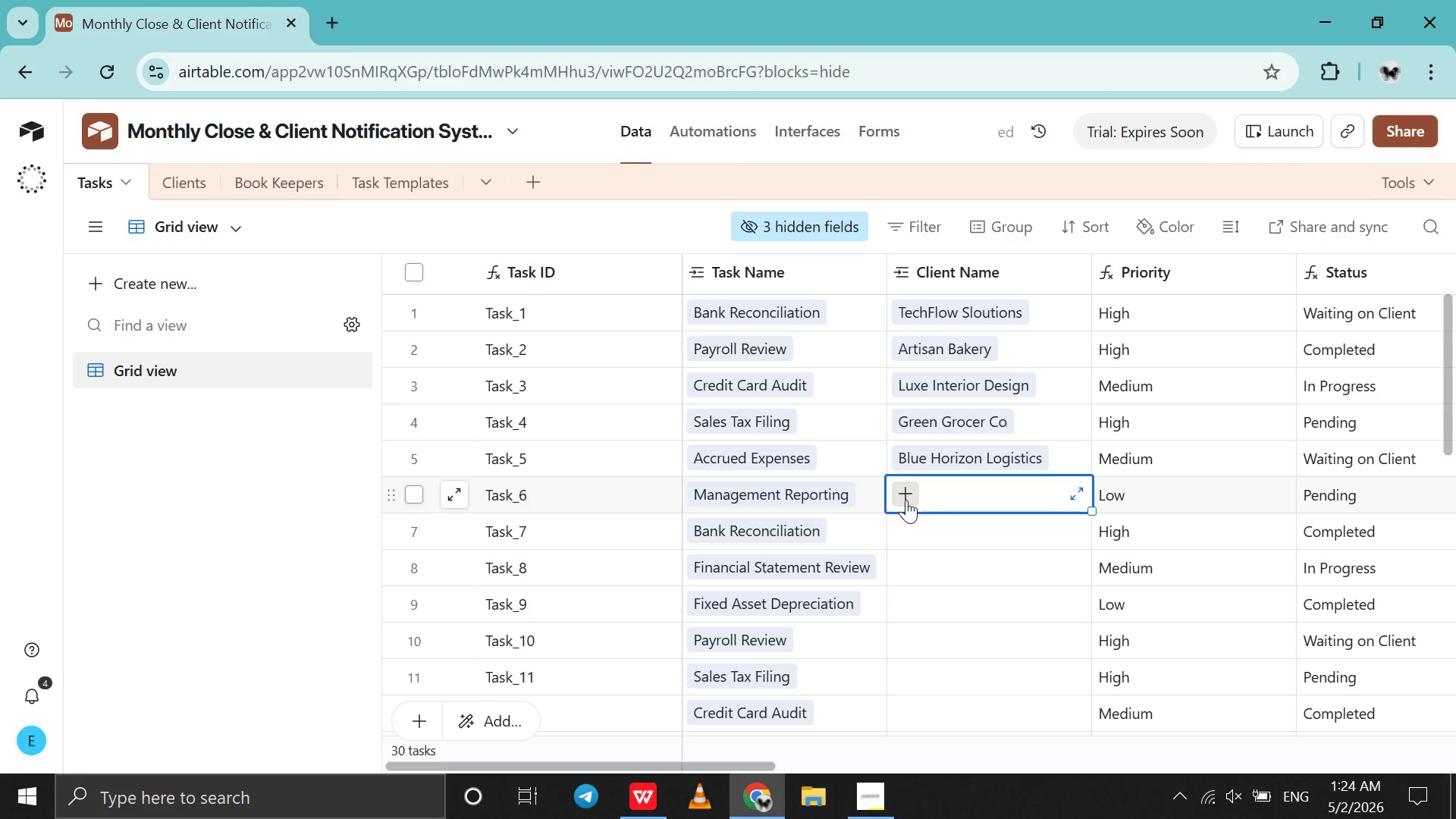 
left_click([906, 500])
 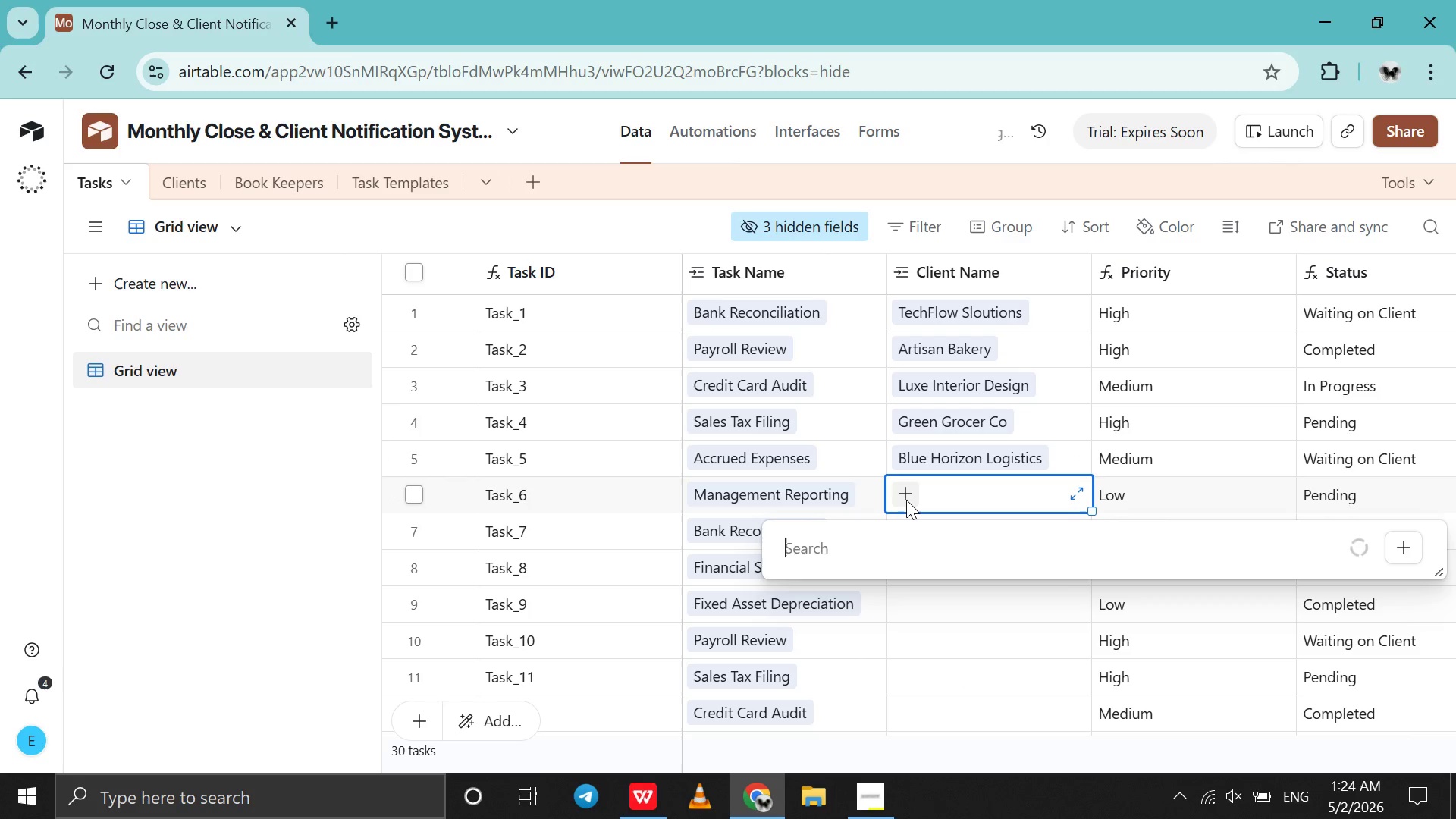 
key(S)
 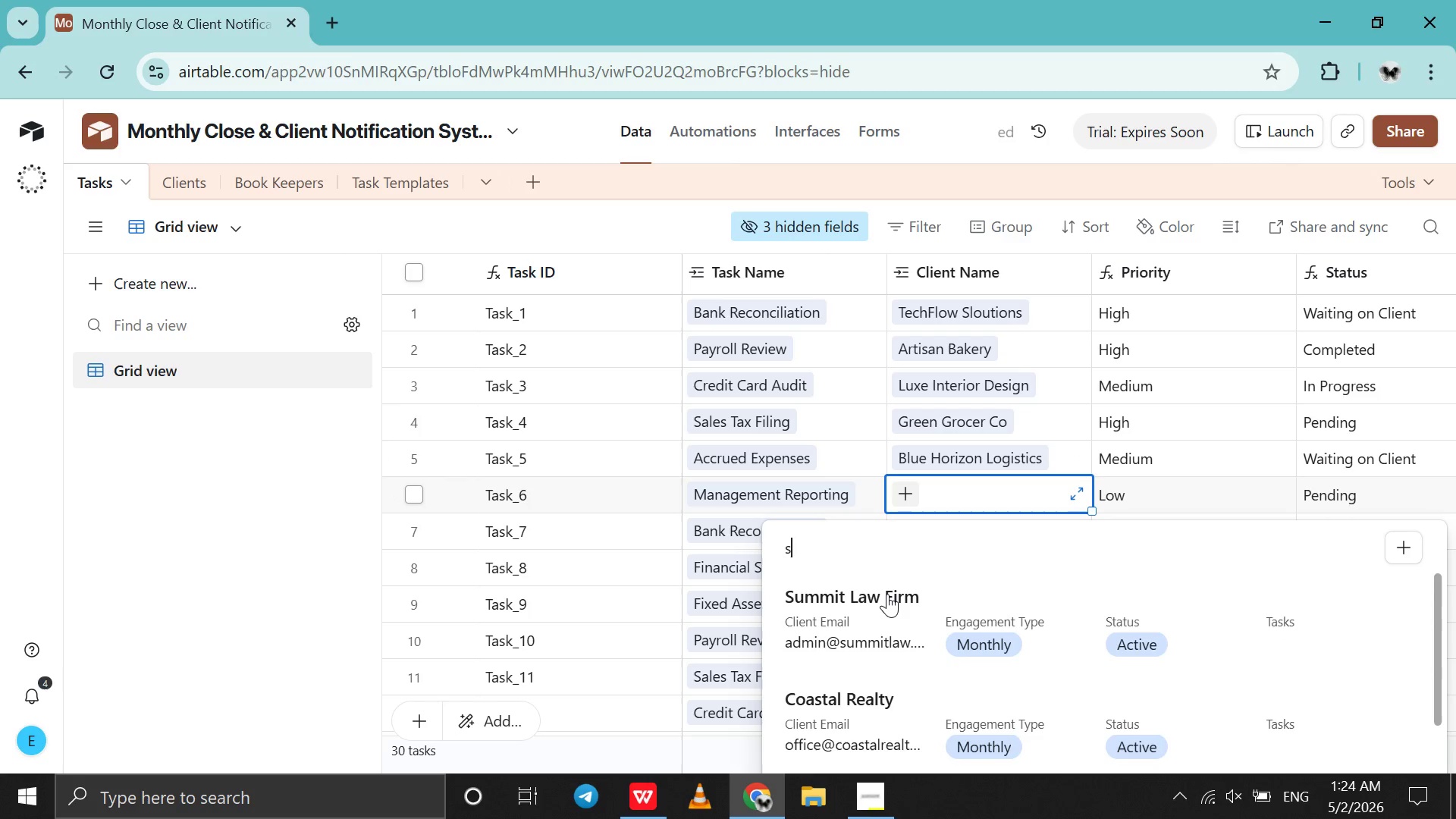 
left_click([887, 594])
 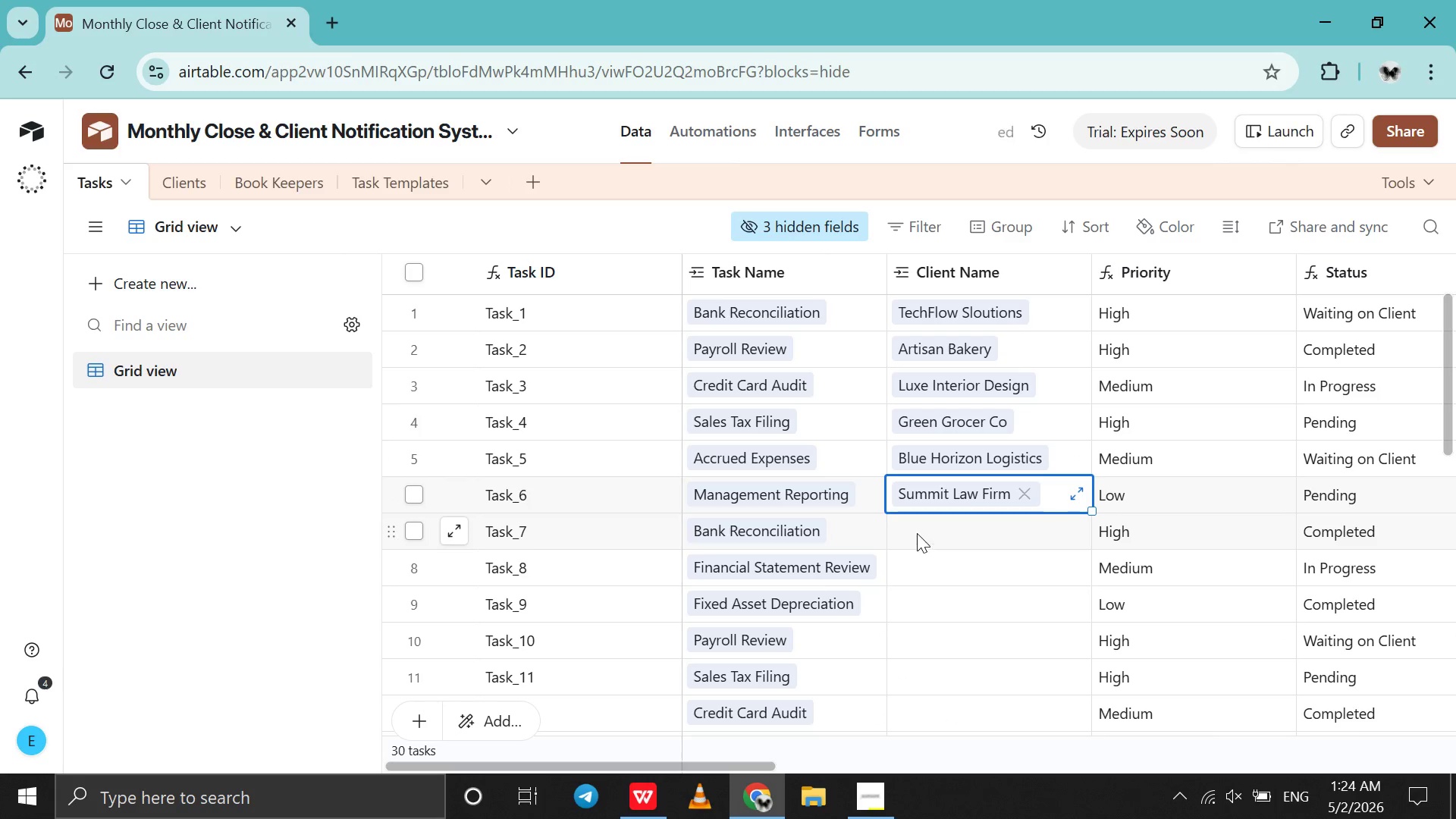 
left_click([918, 531])
 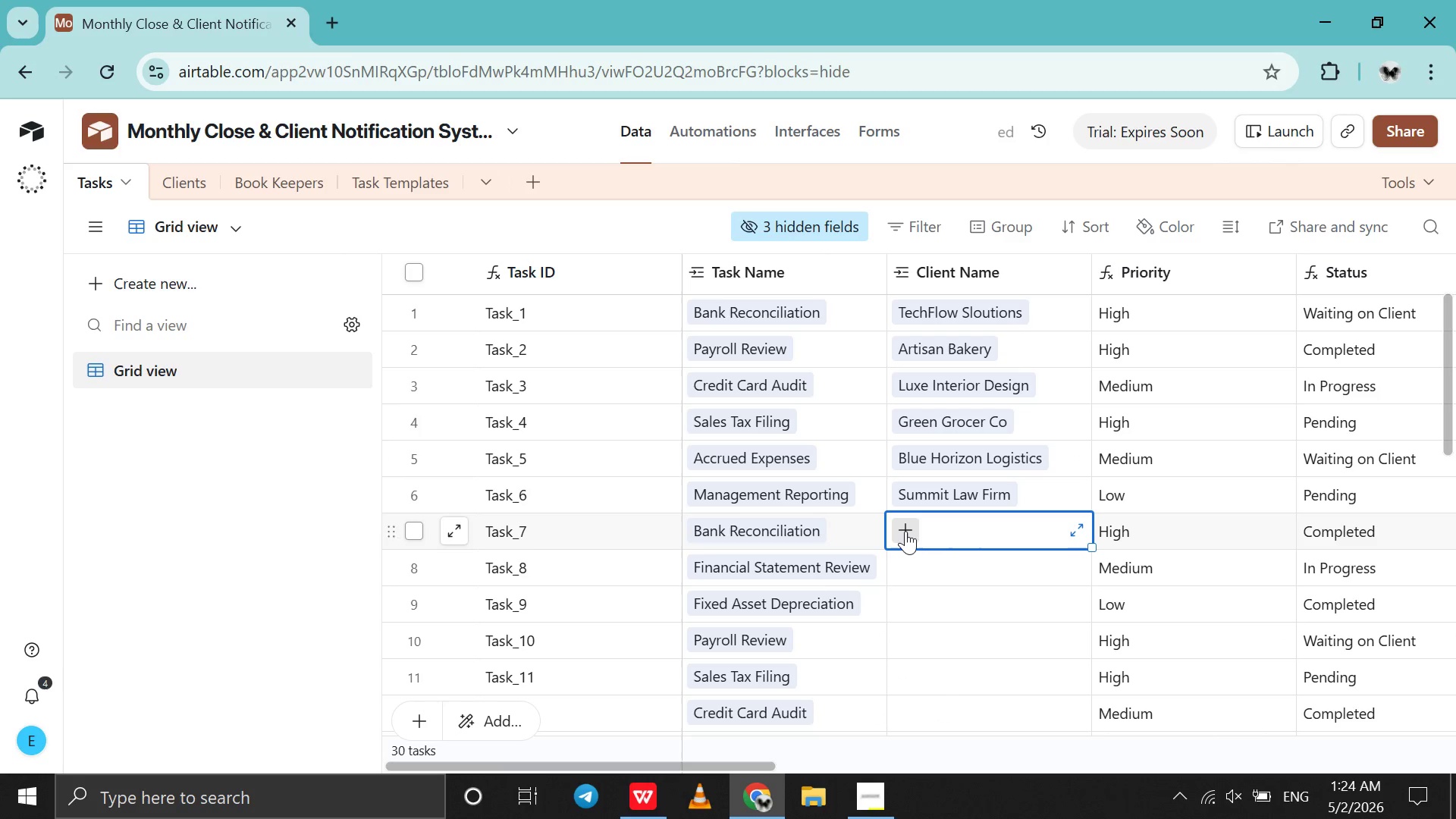 
left_click([905, 531])
 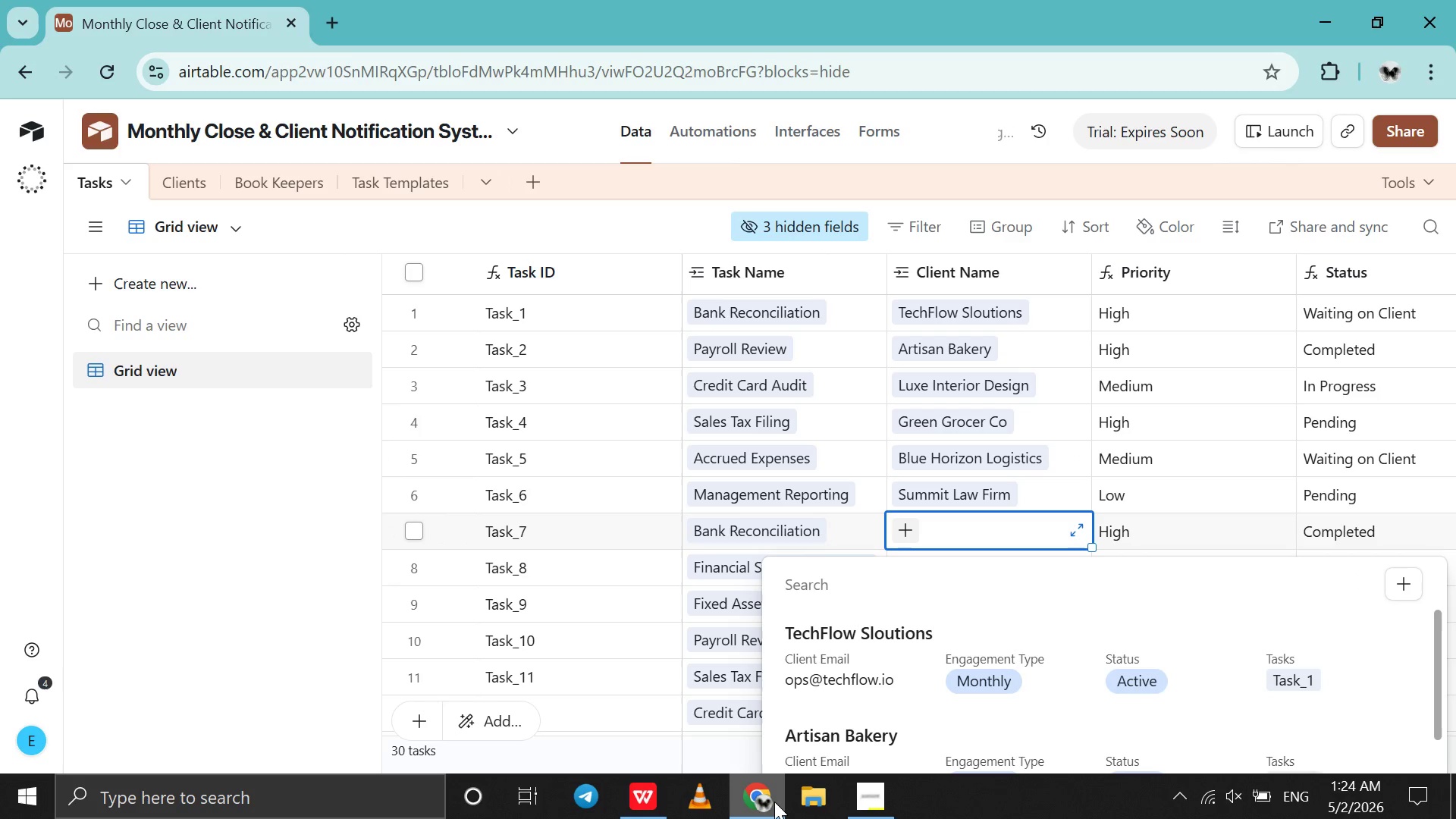 
left_click([774, 802])
 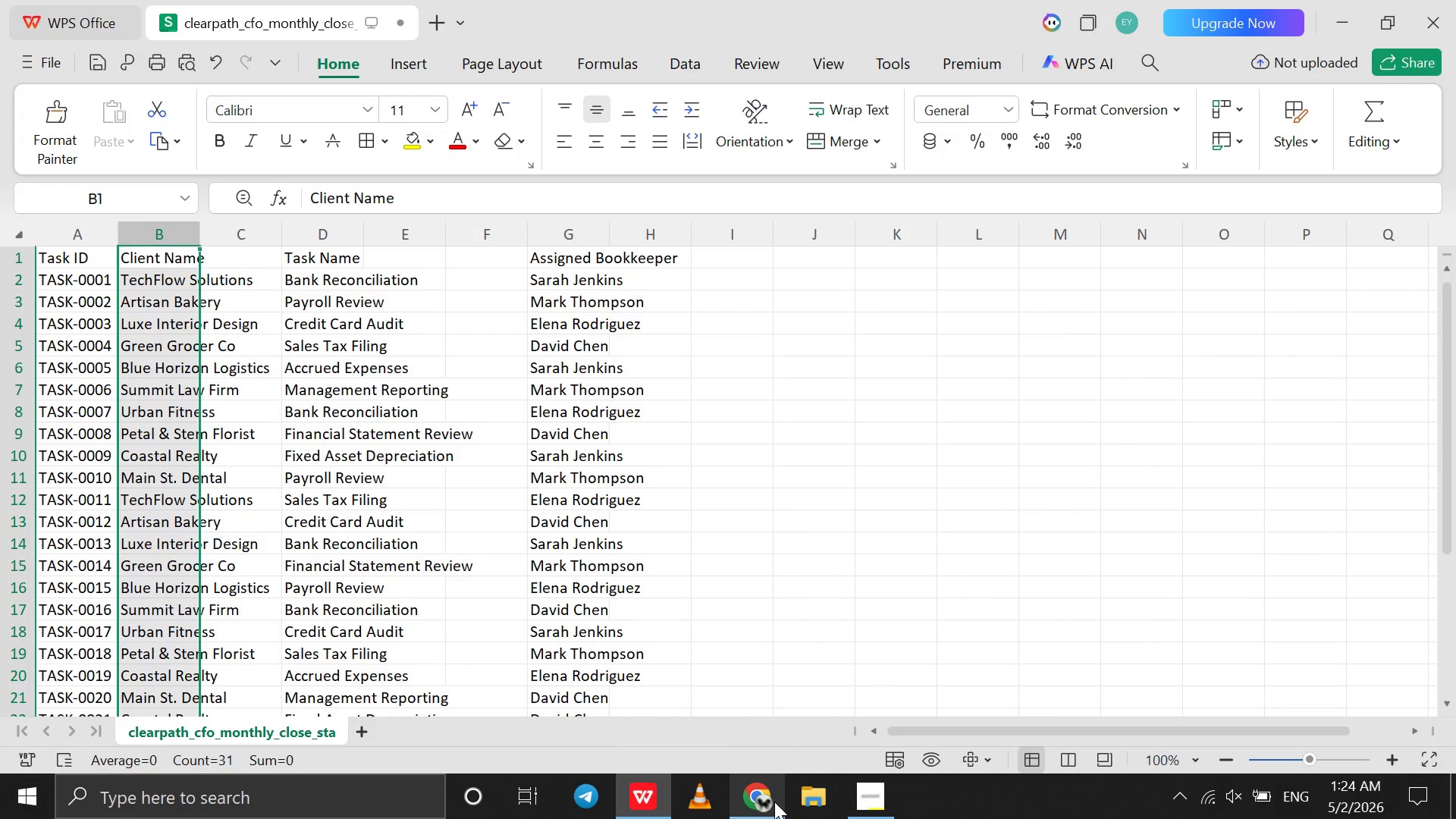 
left_click([774, 802])
 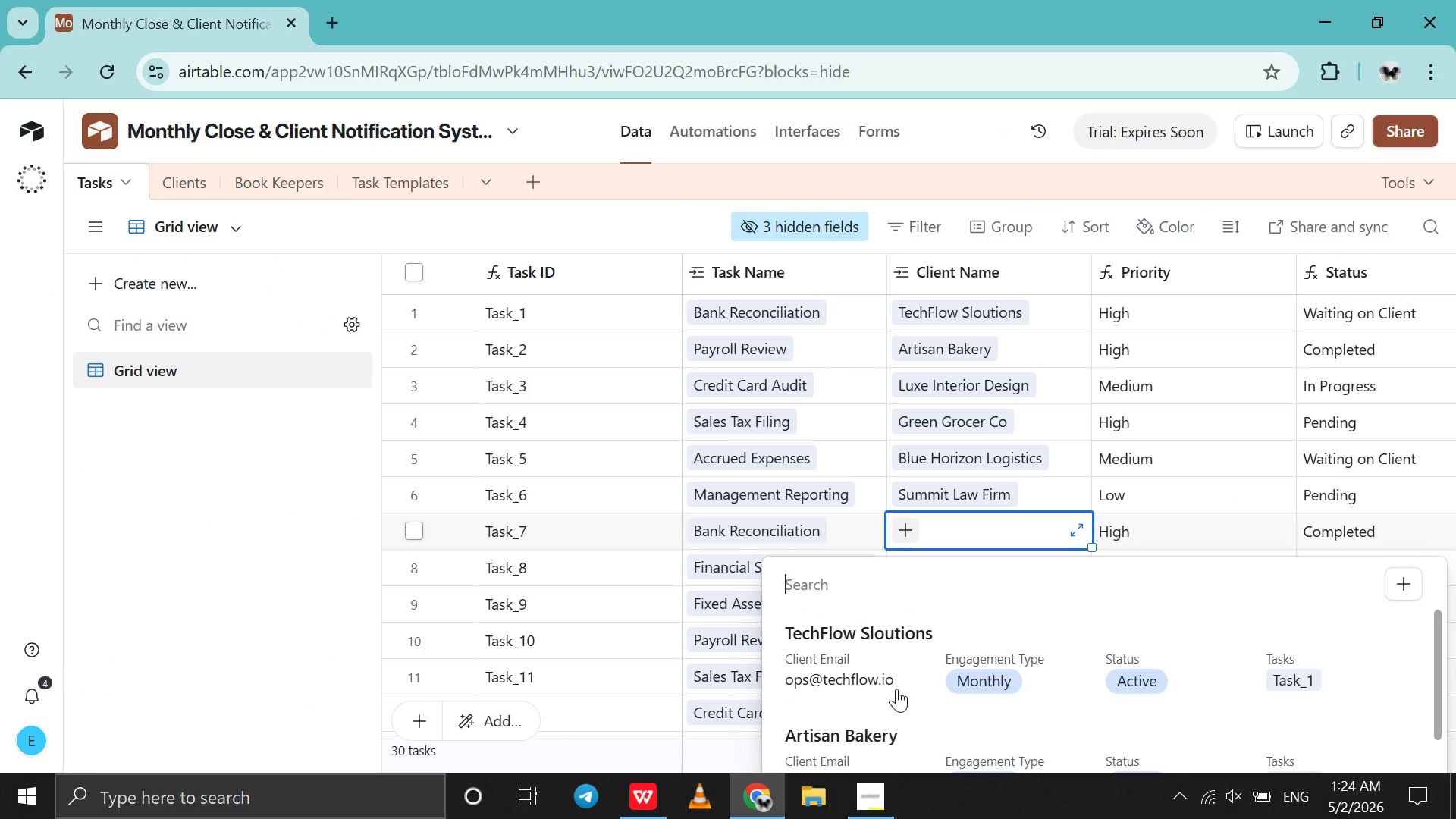 
key(U)
 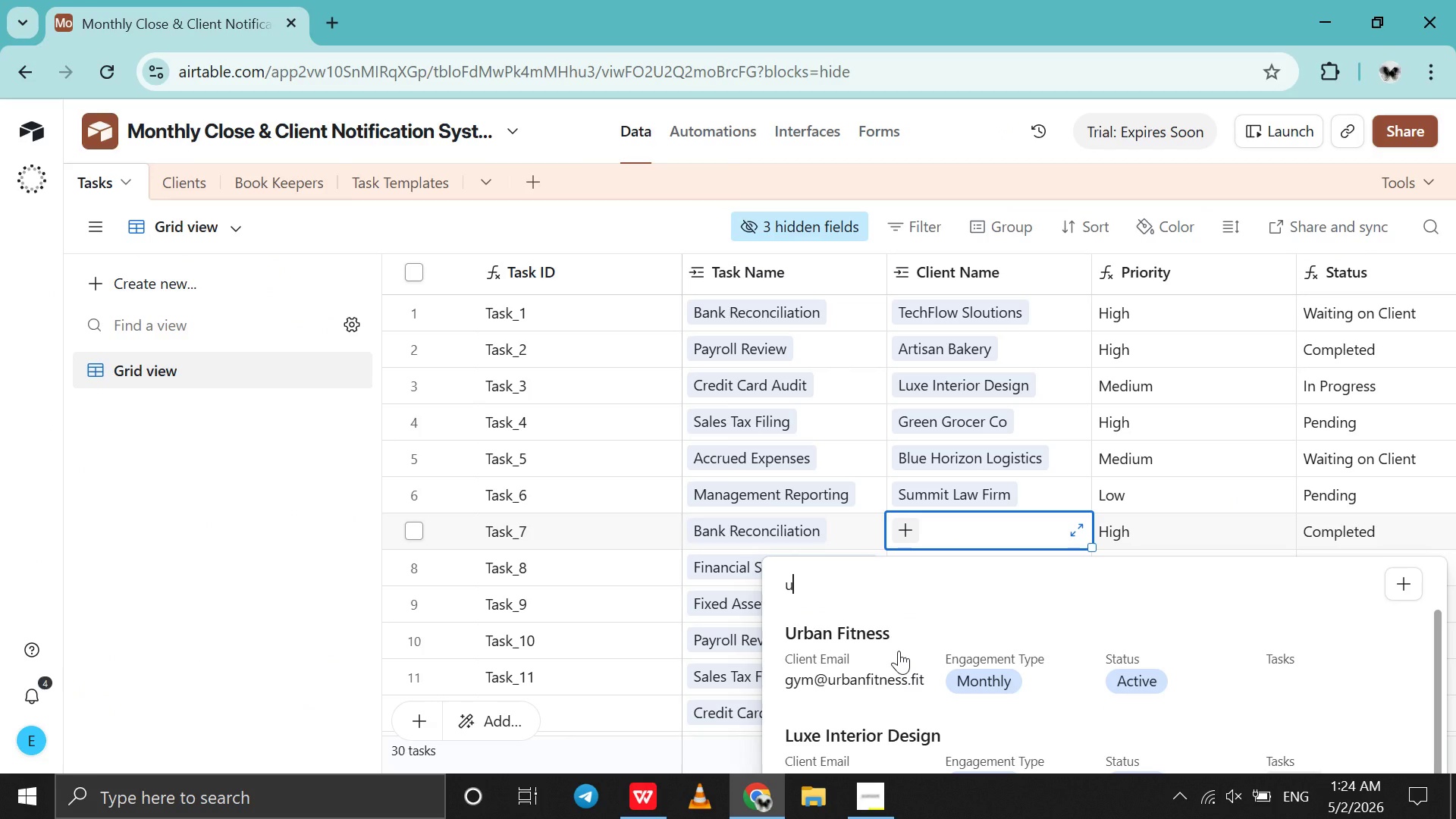 
left_click([899, 651])
 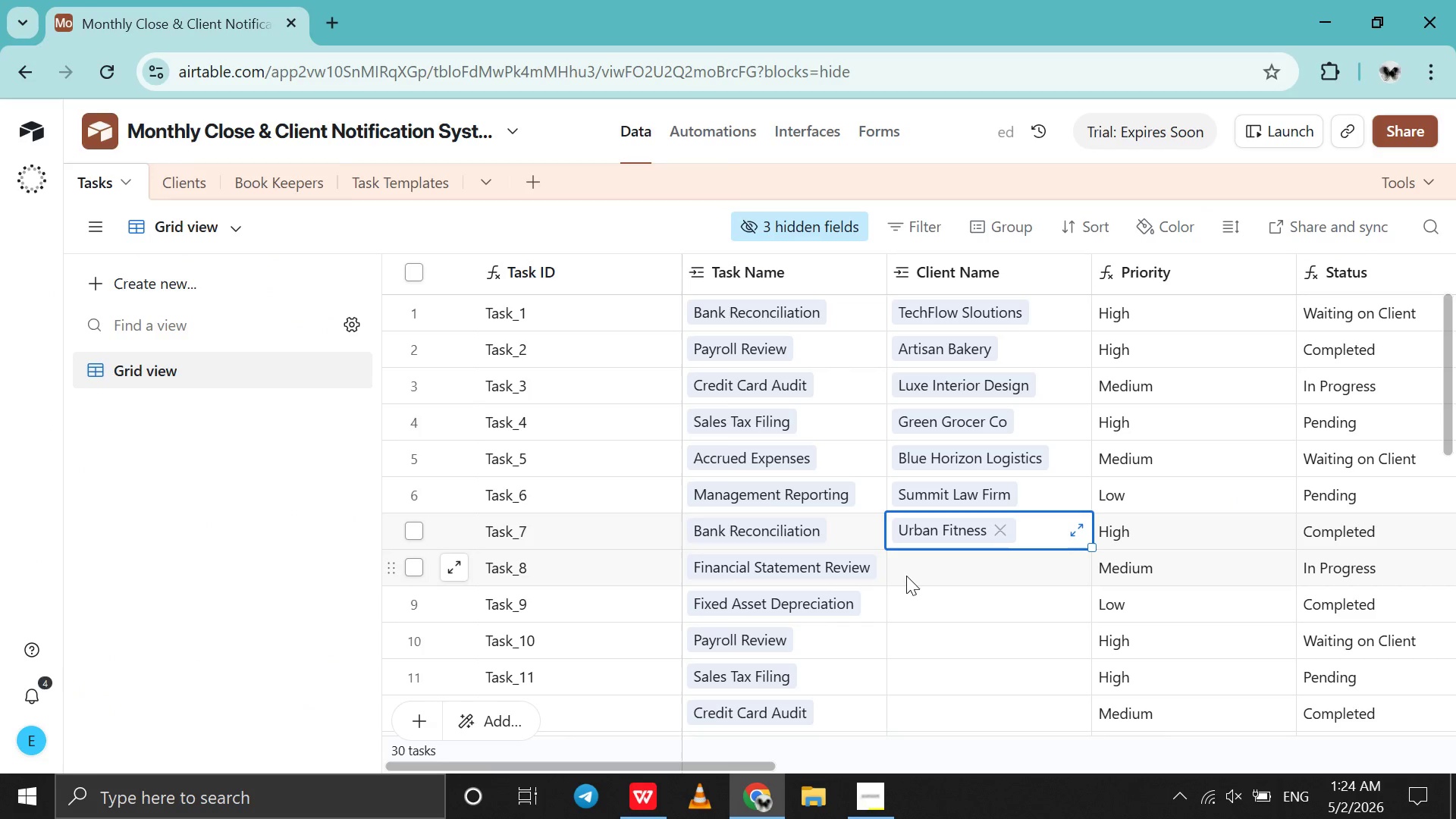 
left_click([906, 574])
 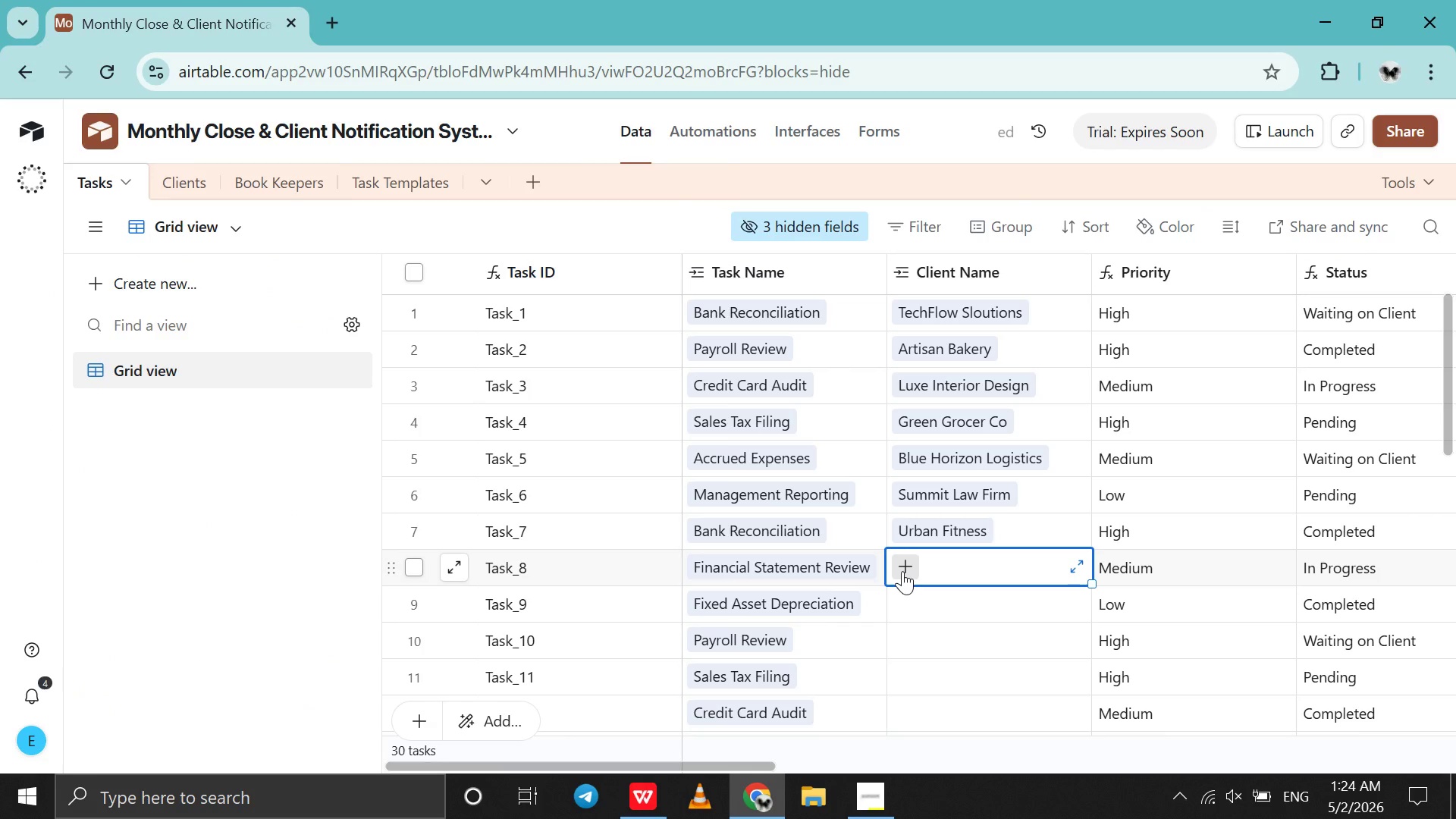 
left_click([902, 571])
 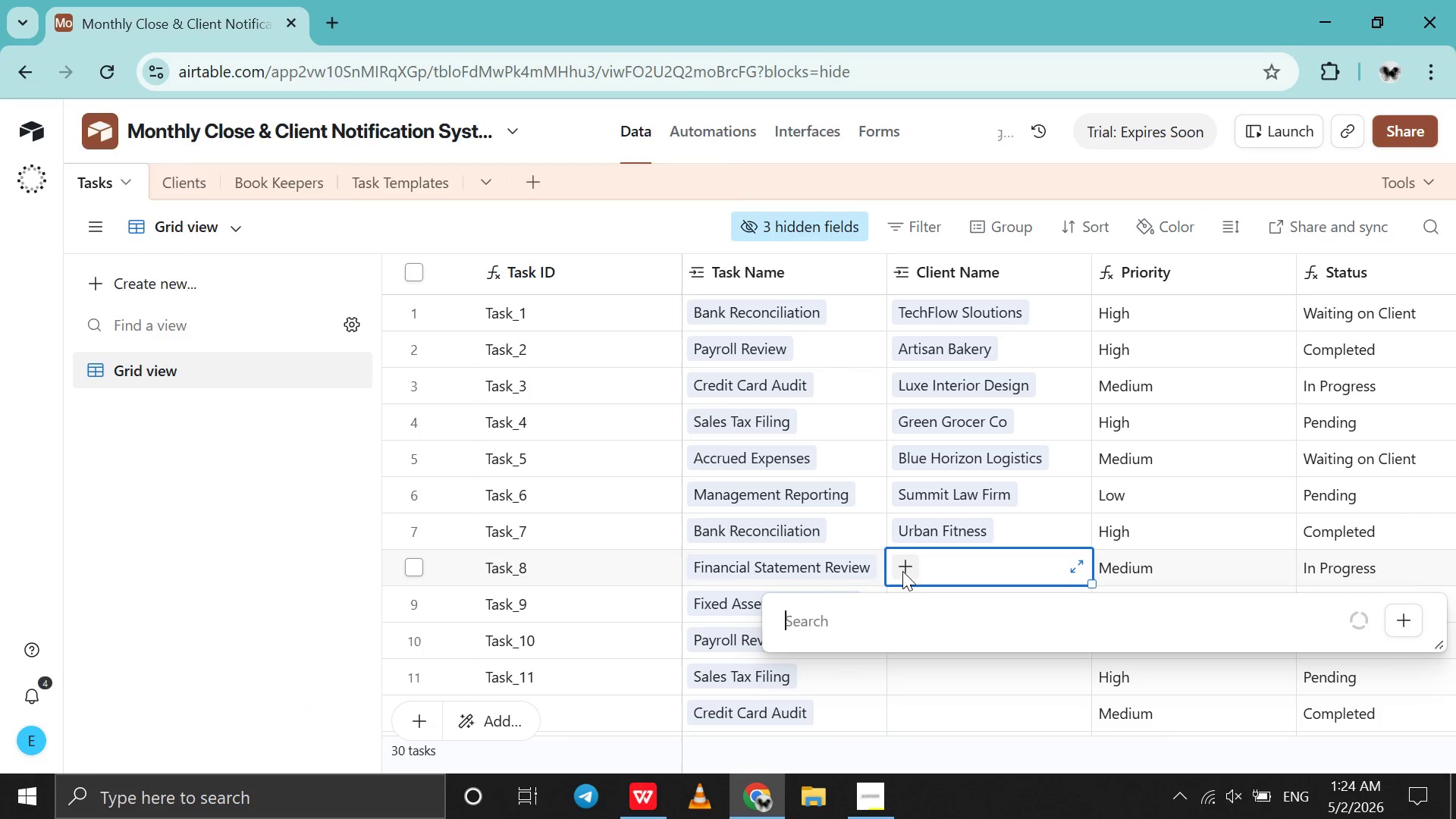 
key(P)
 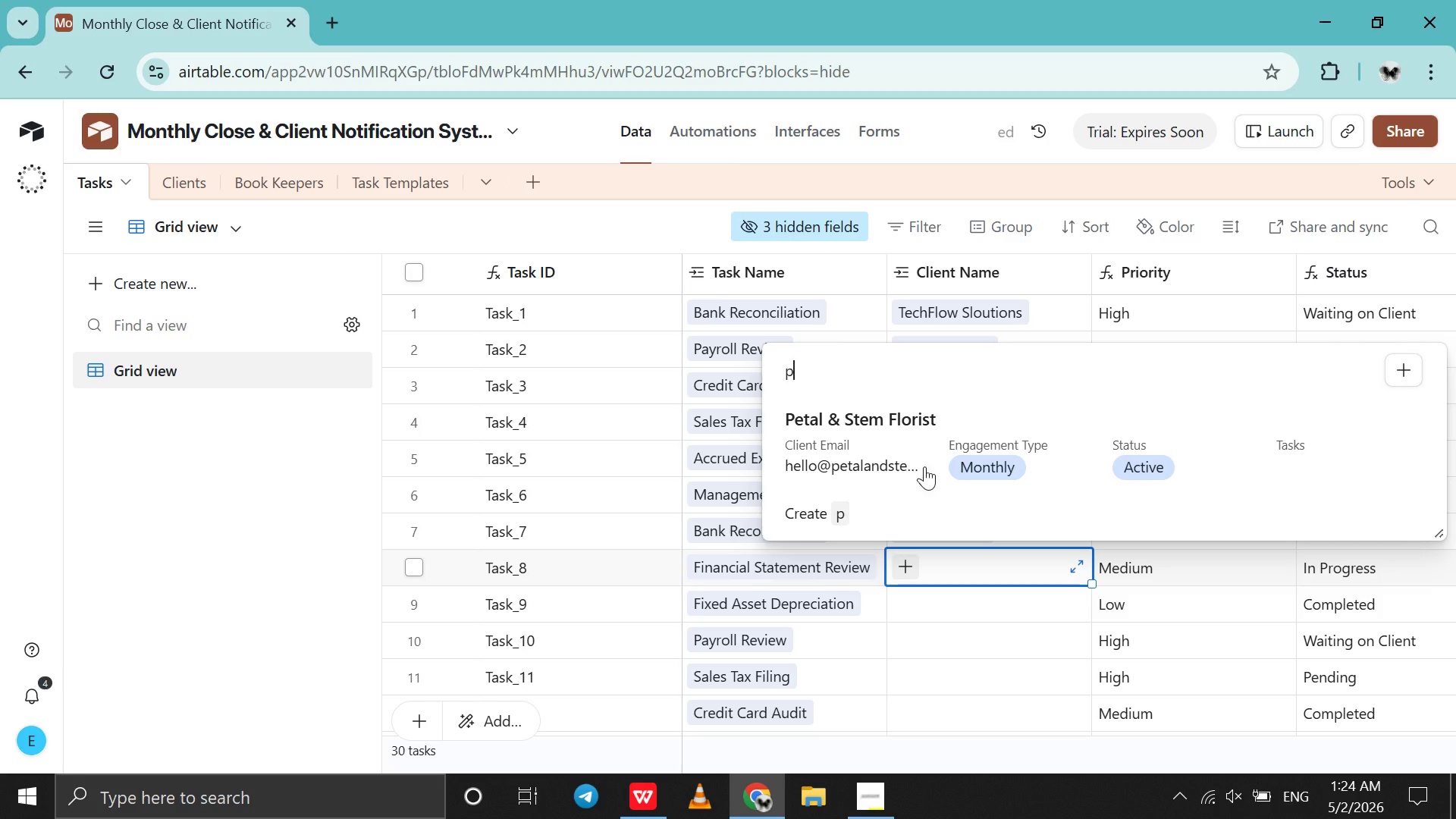 
left_click([932, 460])
 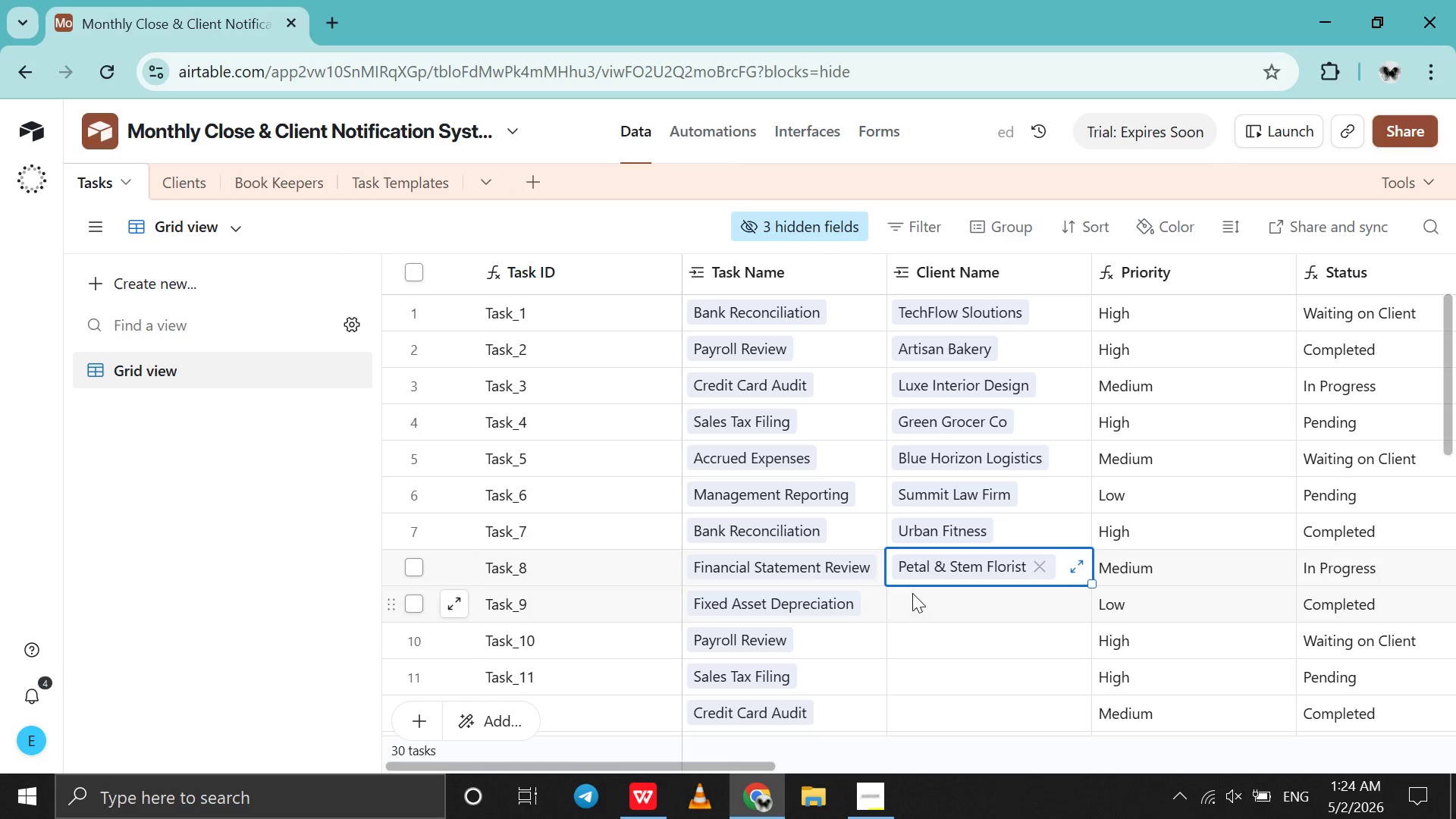 
left_click([912, 607])
 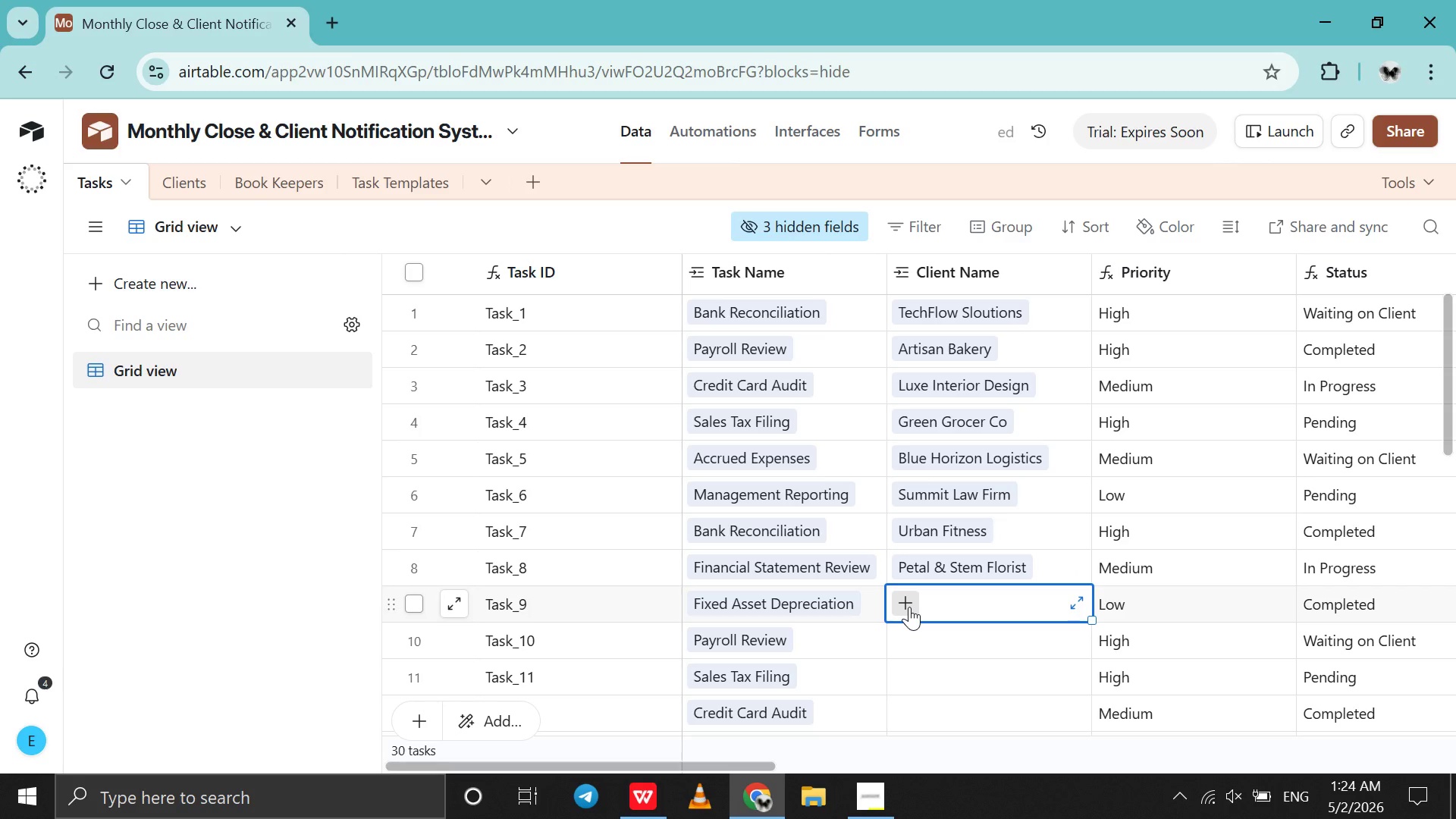 
left_click([909, 607])
 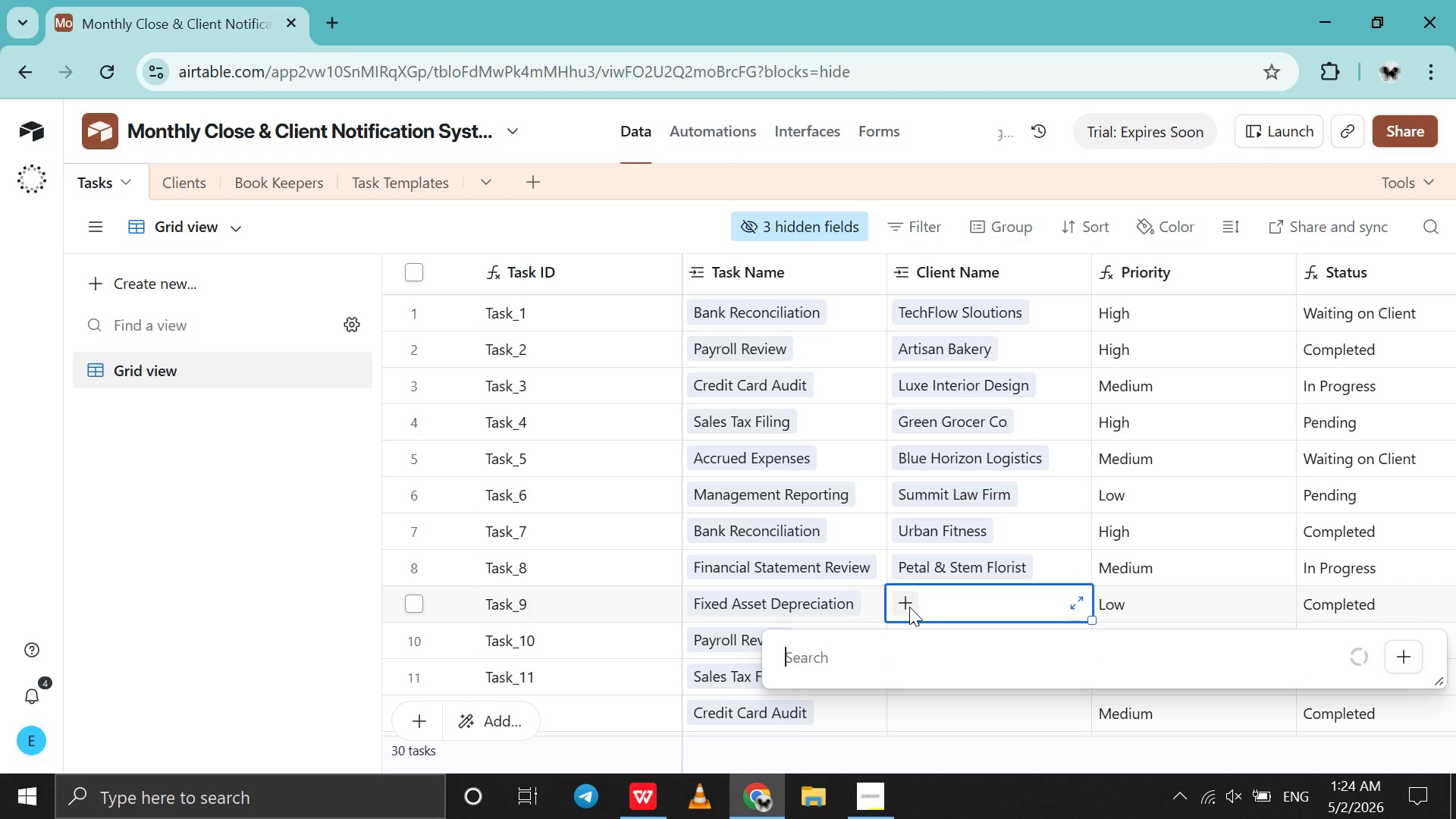 
key(C)
 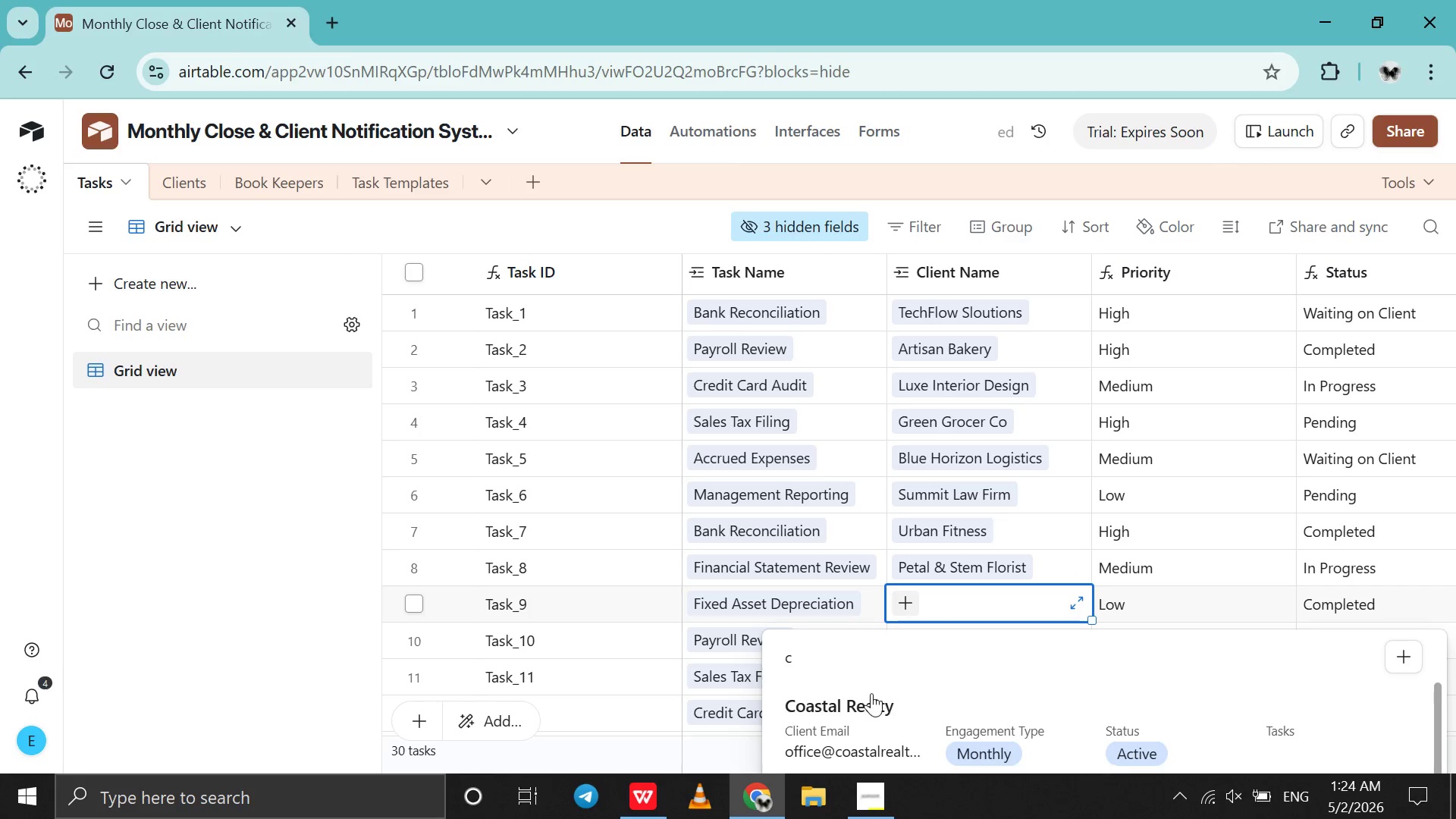 
left_click([870, 694])
 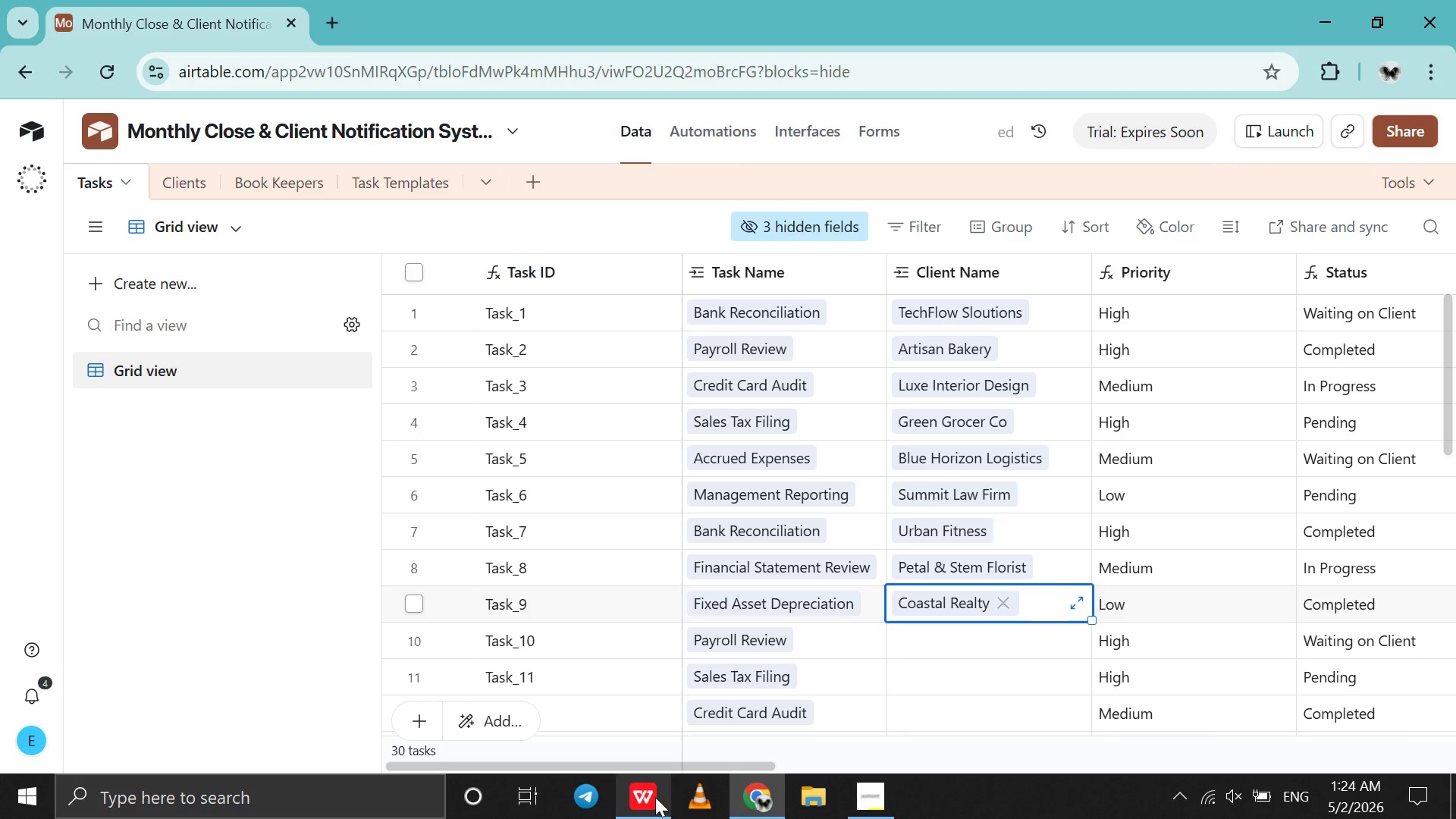 
left_click([650, 799])
 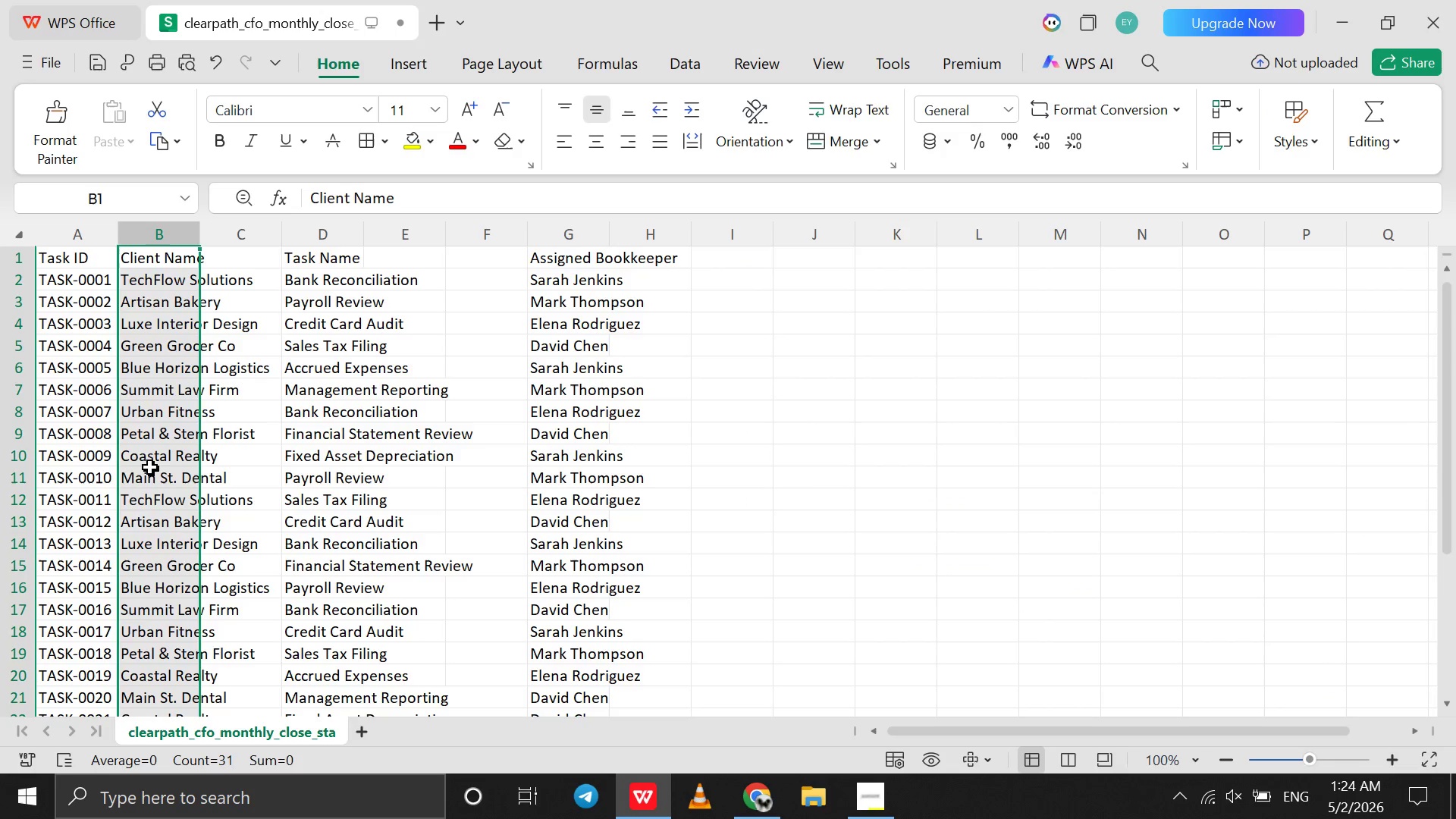 
left_click([140, 457])
 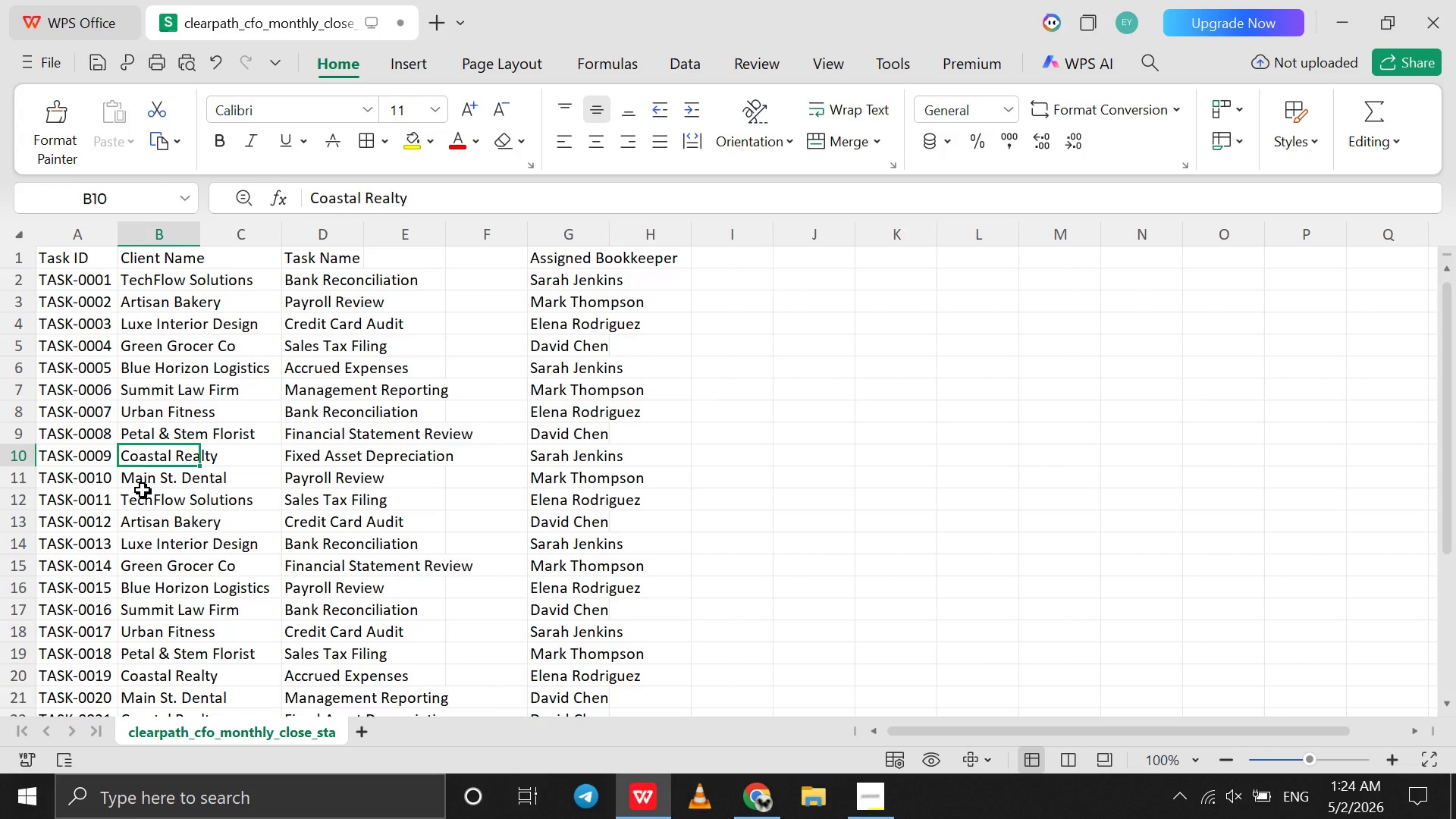 
left_click([143, 490])
 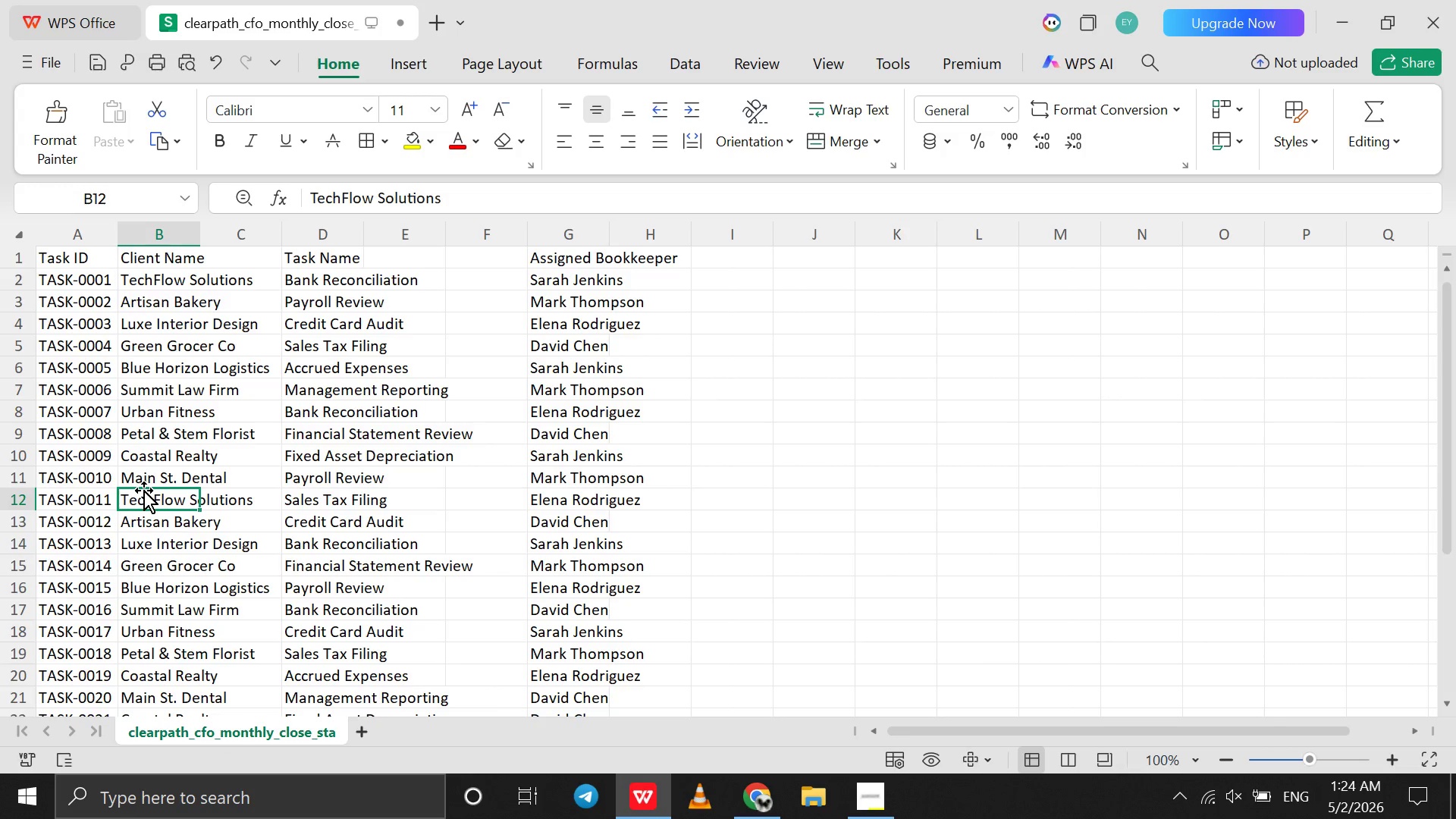 
double_click([143, 490])
 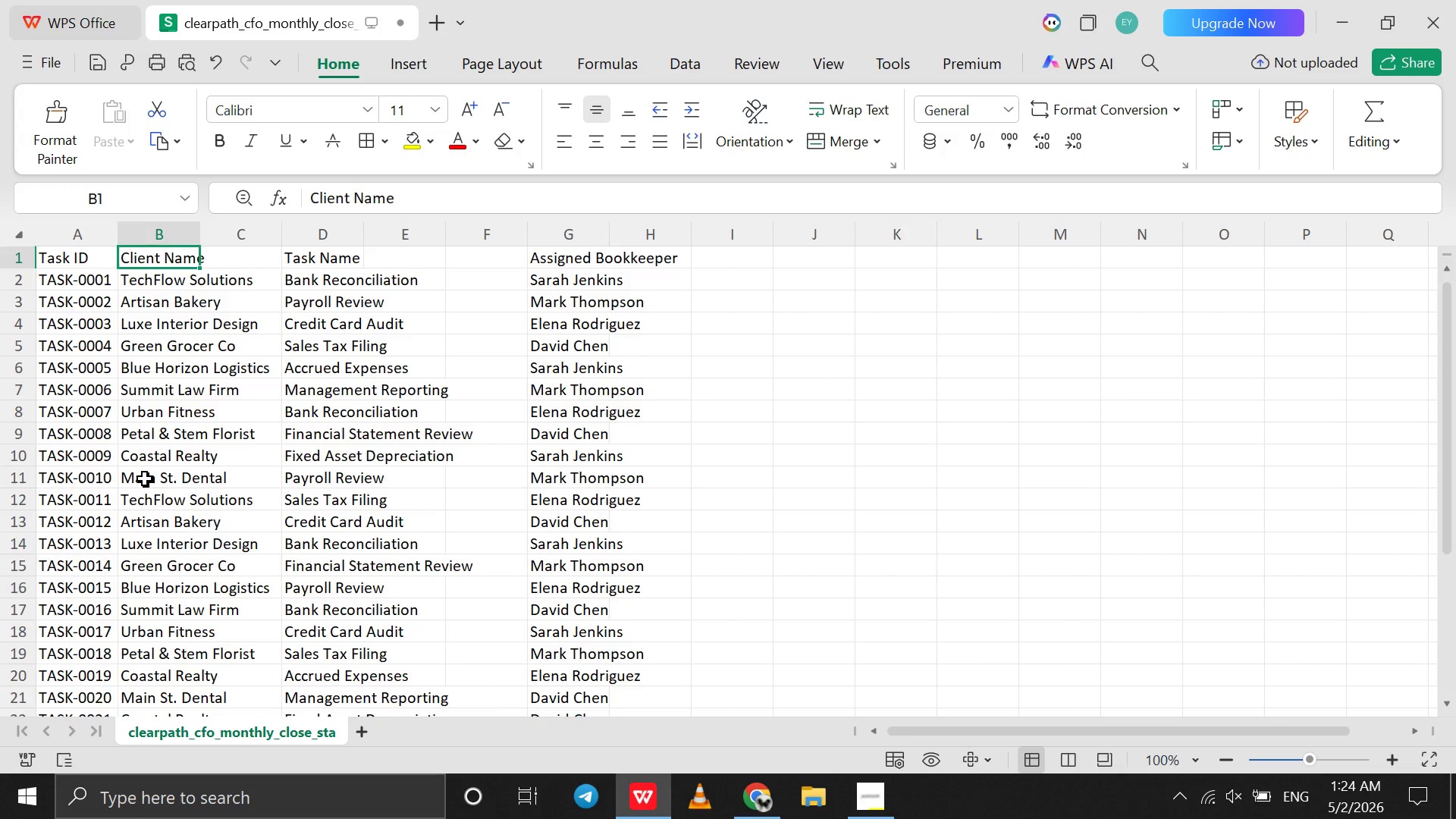 
left_click([145, 479])
 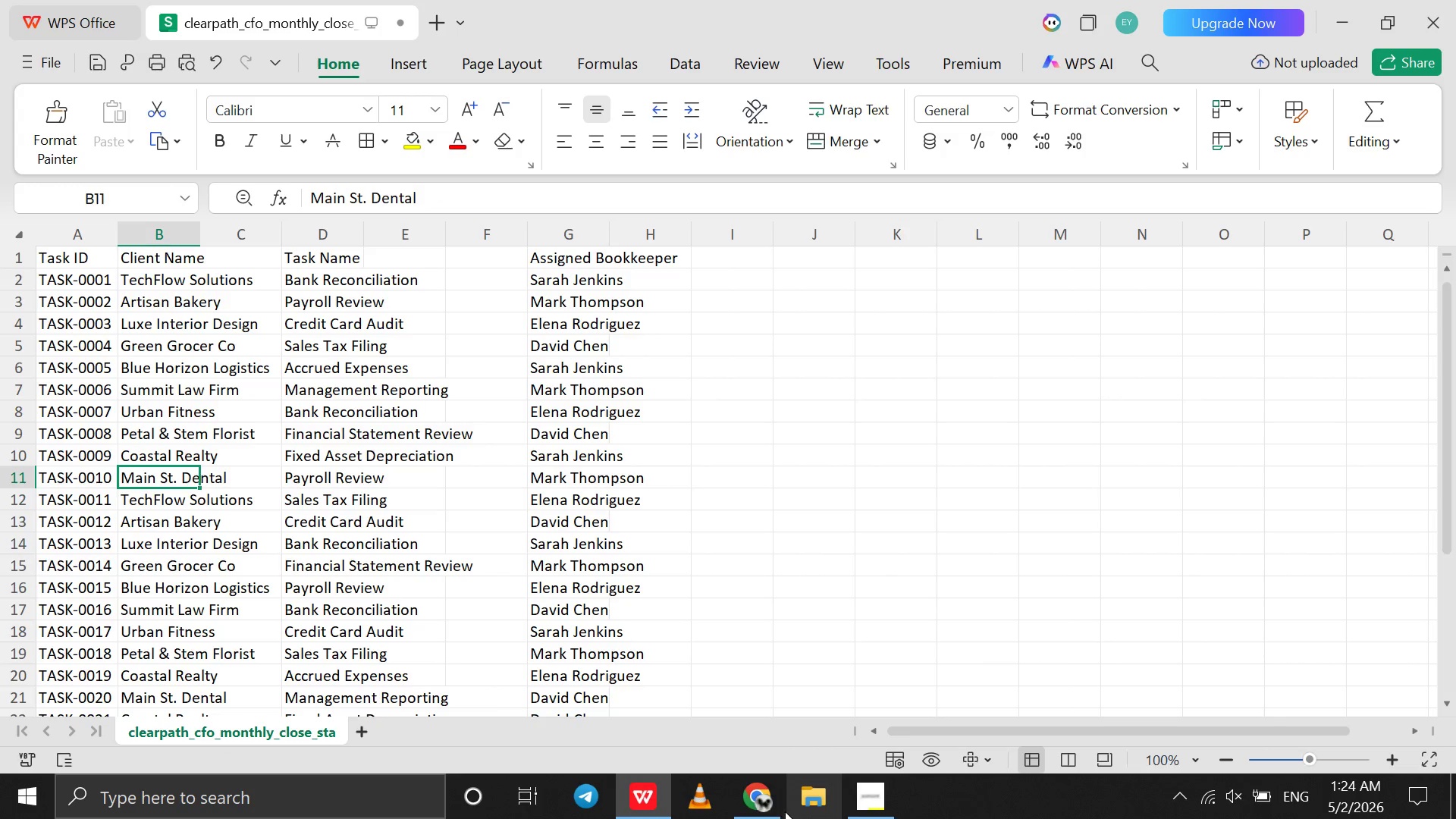 
left_click([780, 811])
 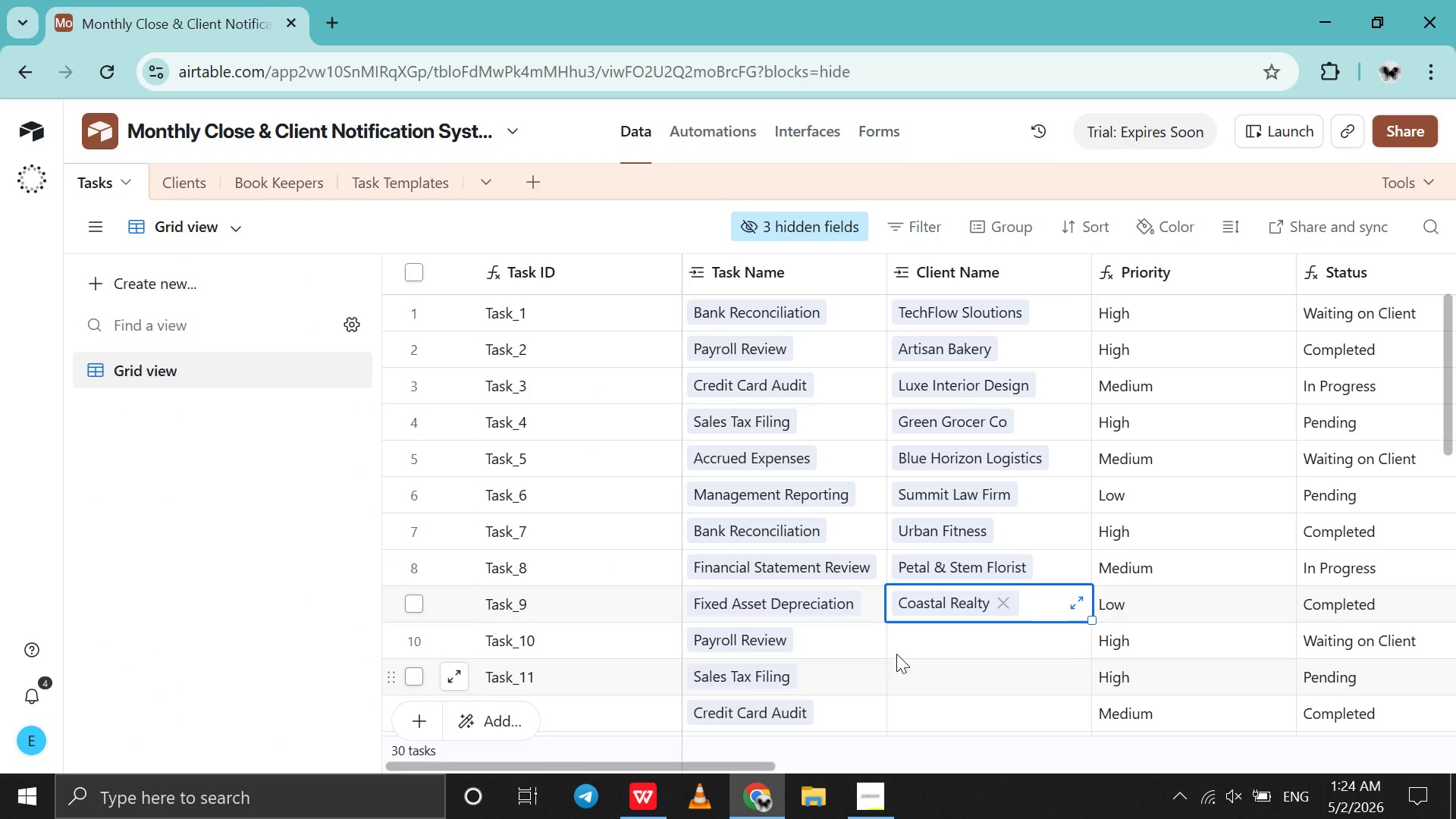 
left_click([899, 651])
 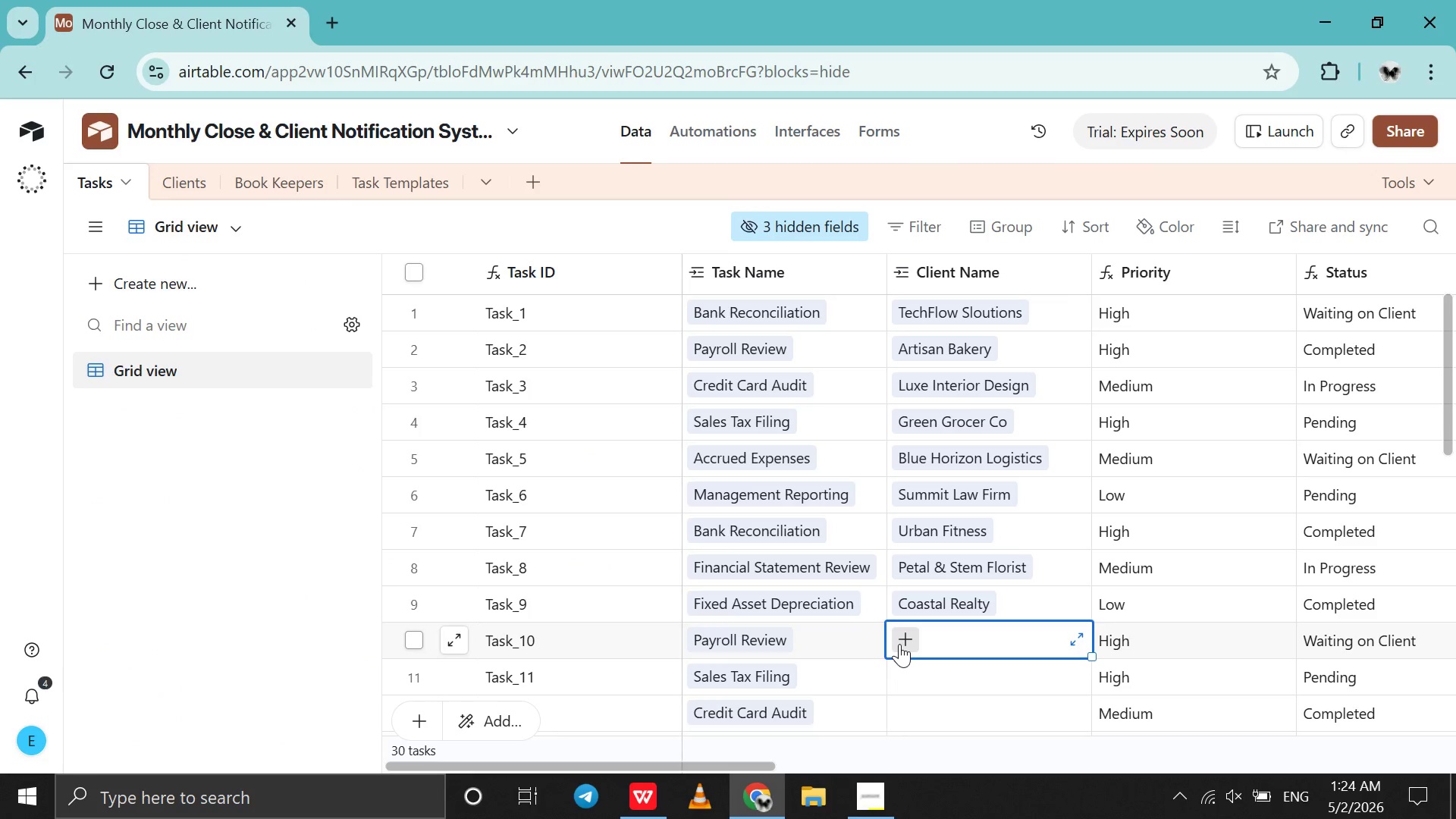 
left_click([899, 644])
 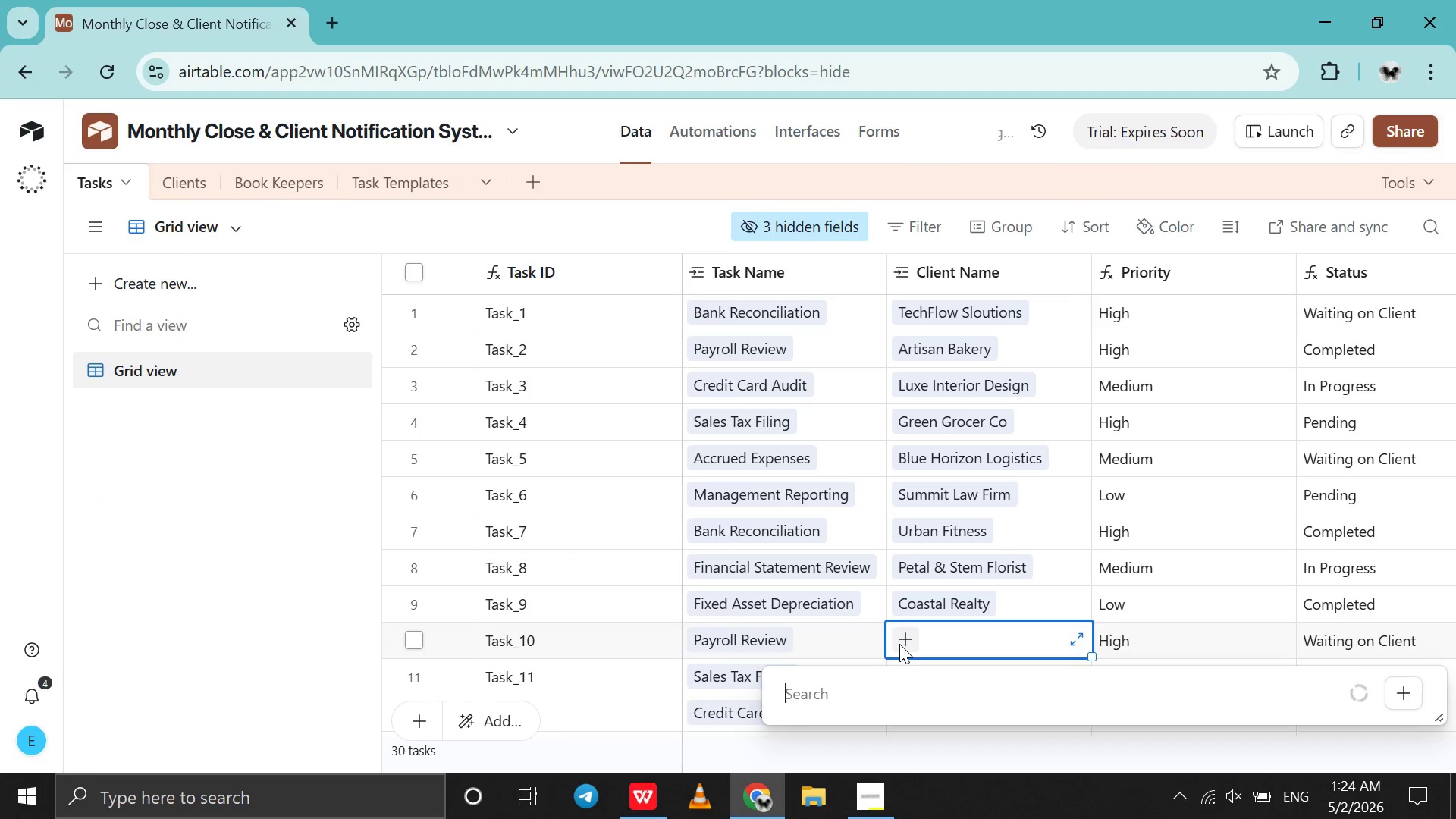 
key(M)
 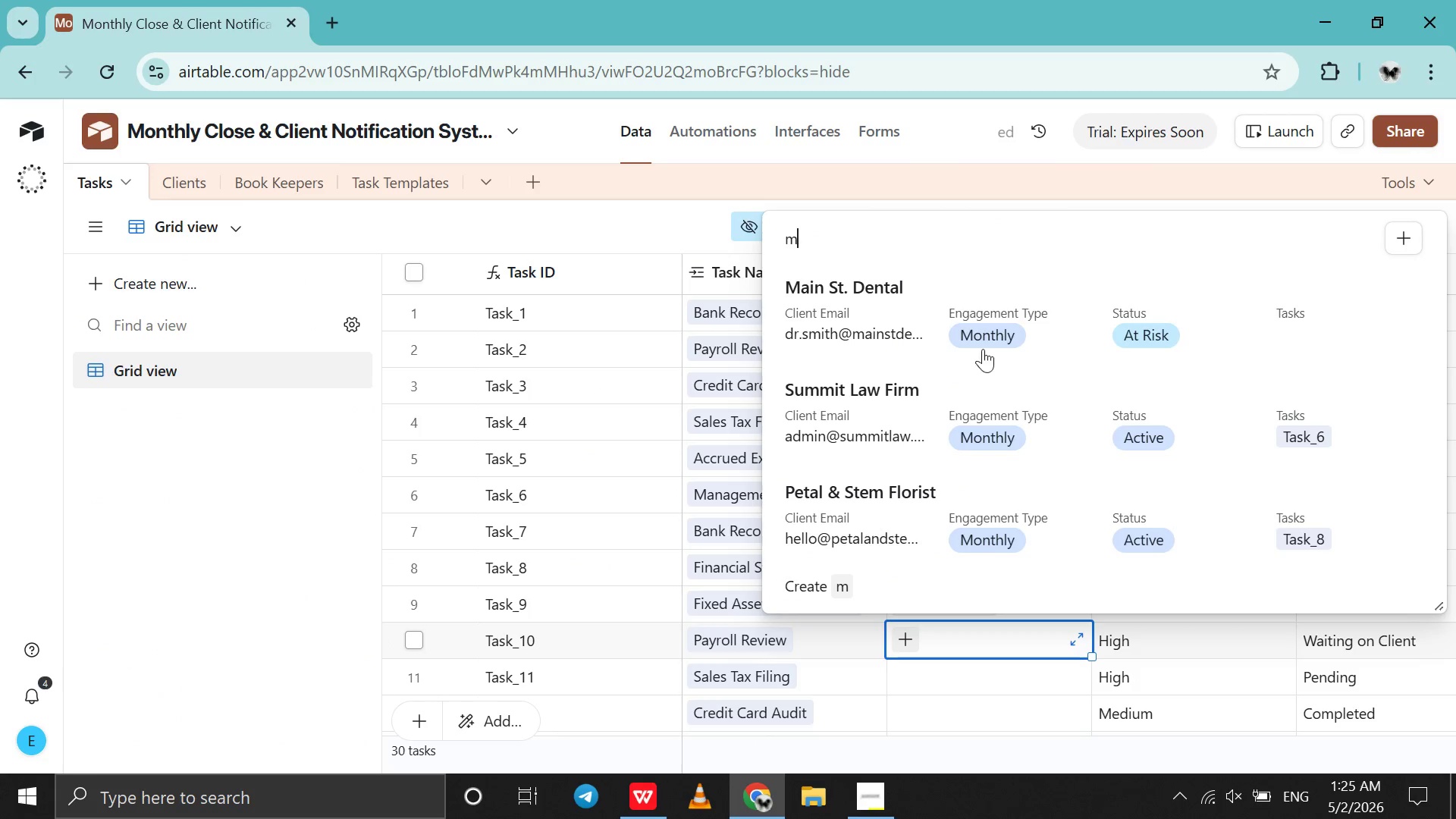 
left_click([971, 344])
 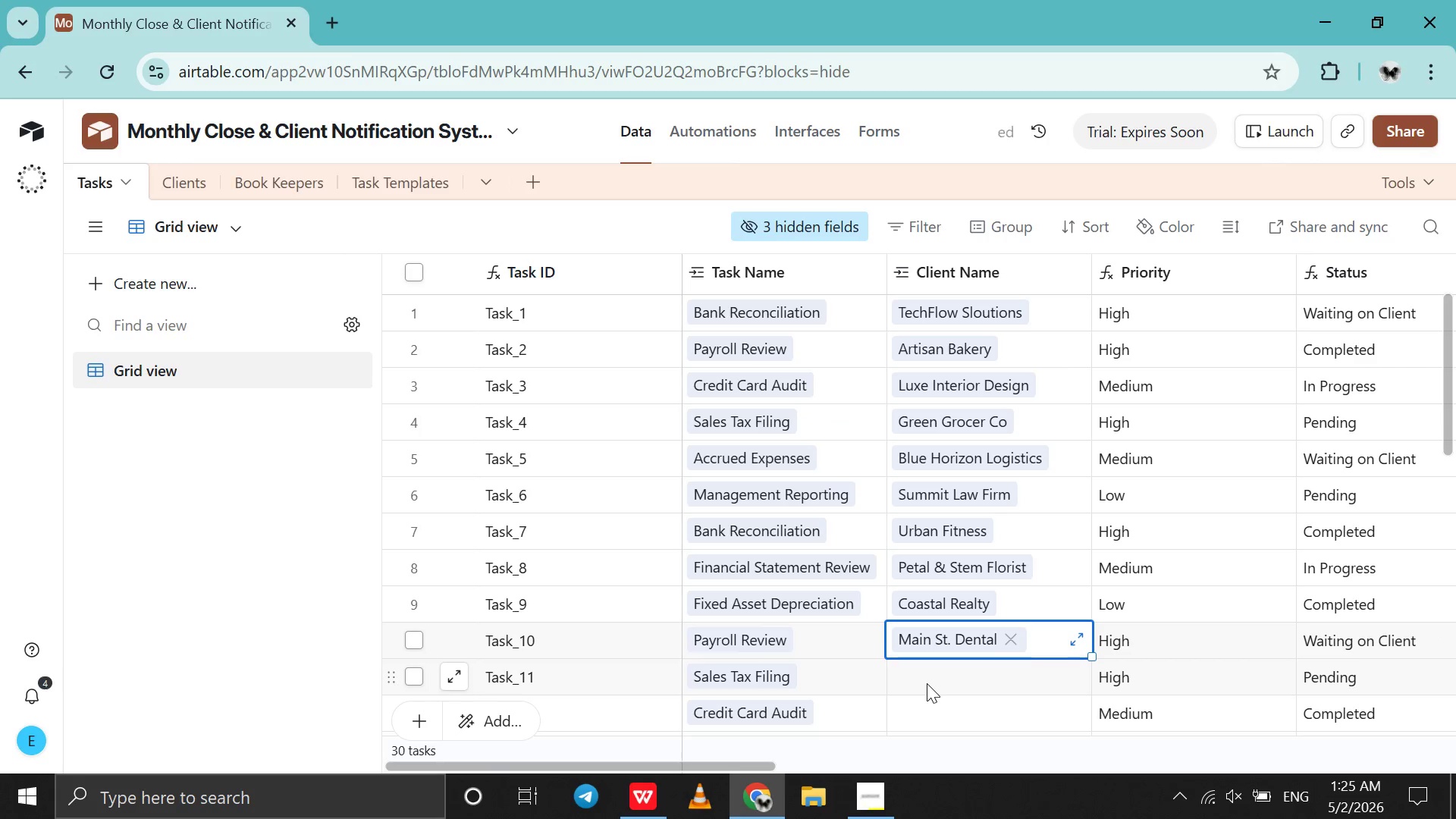 
left_click([927, 683])
 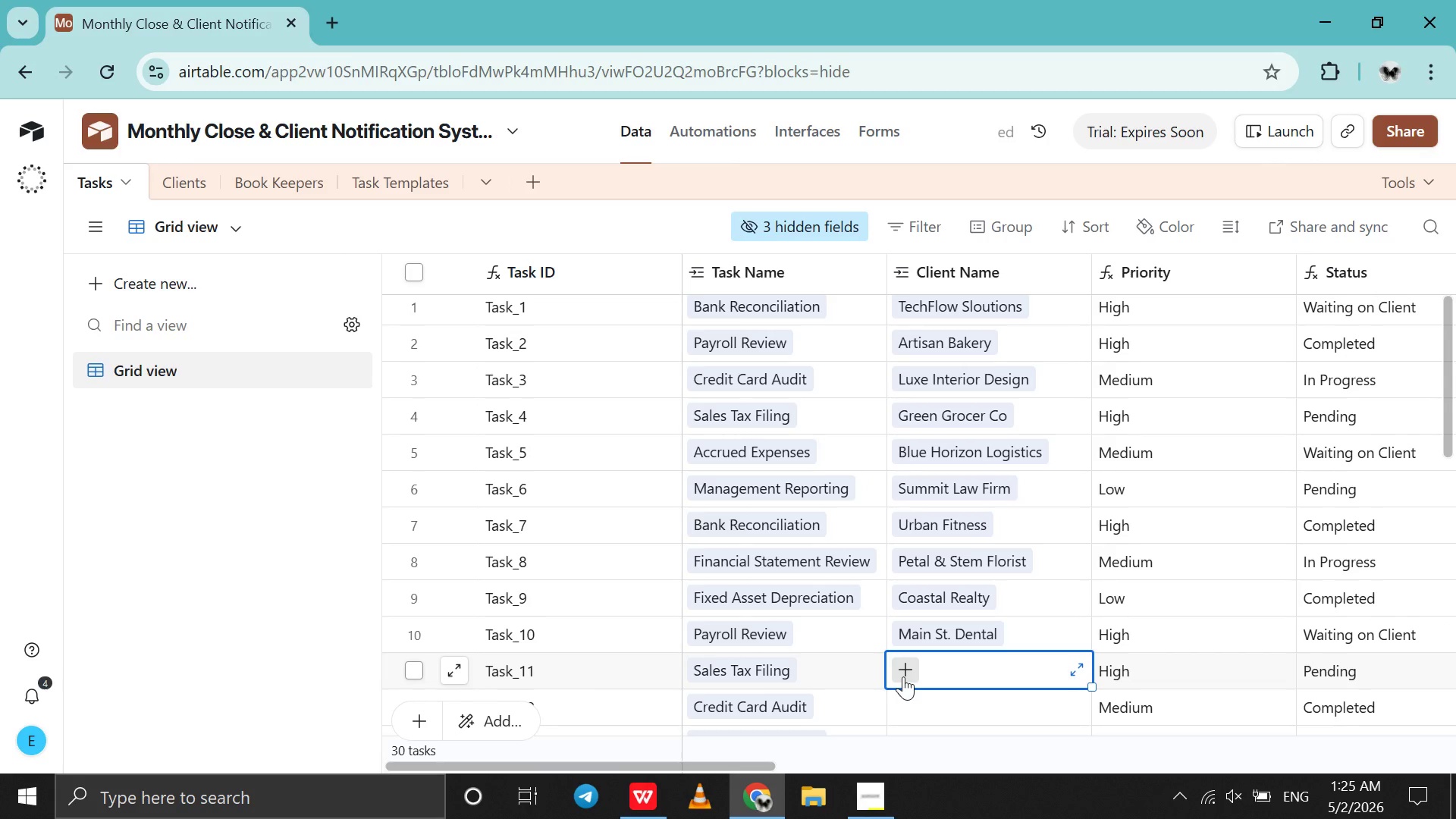 
left_click([903, 676])
 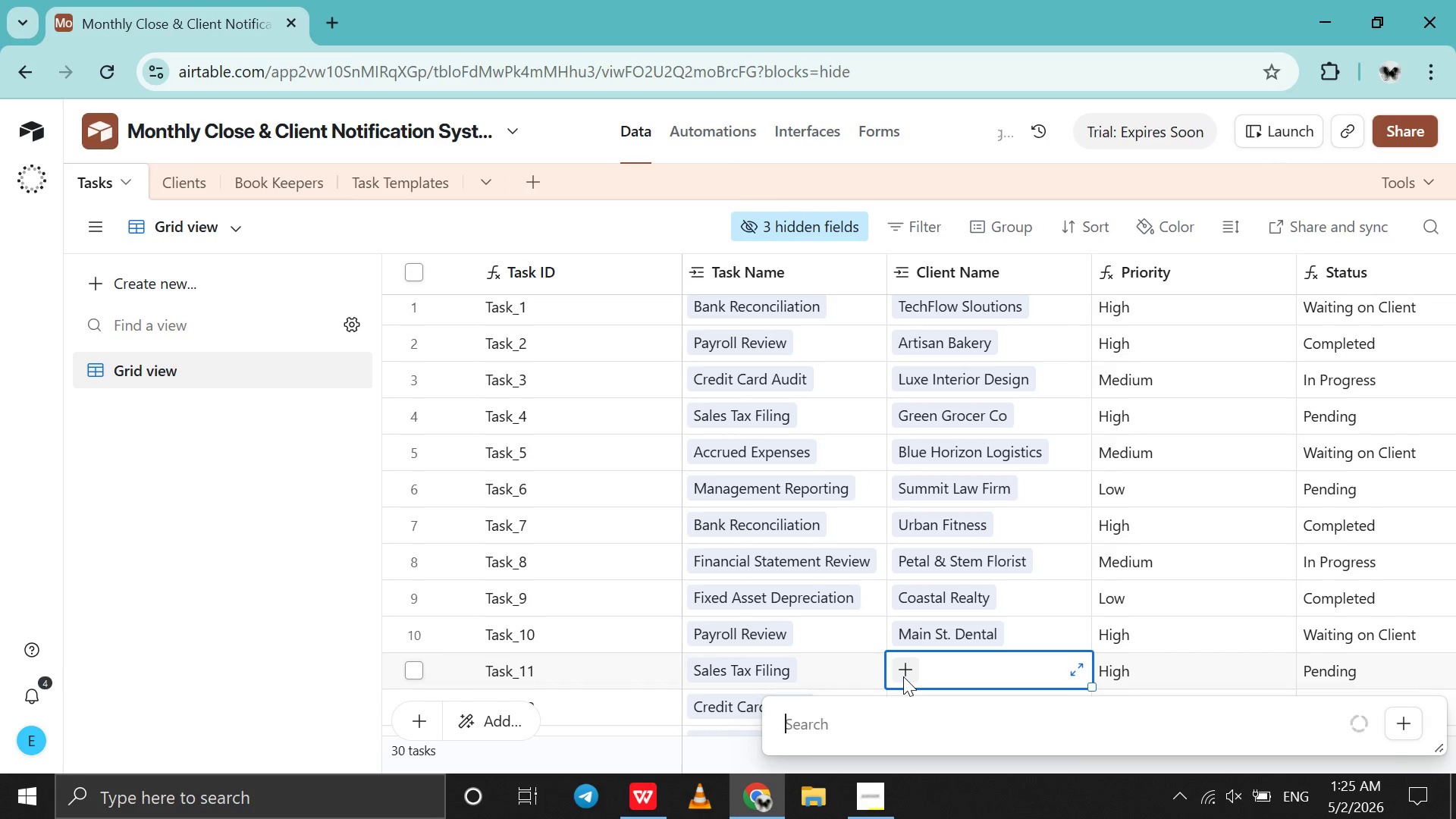 
key(T)
 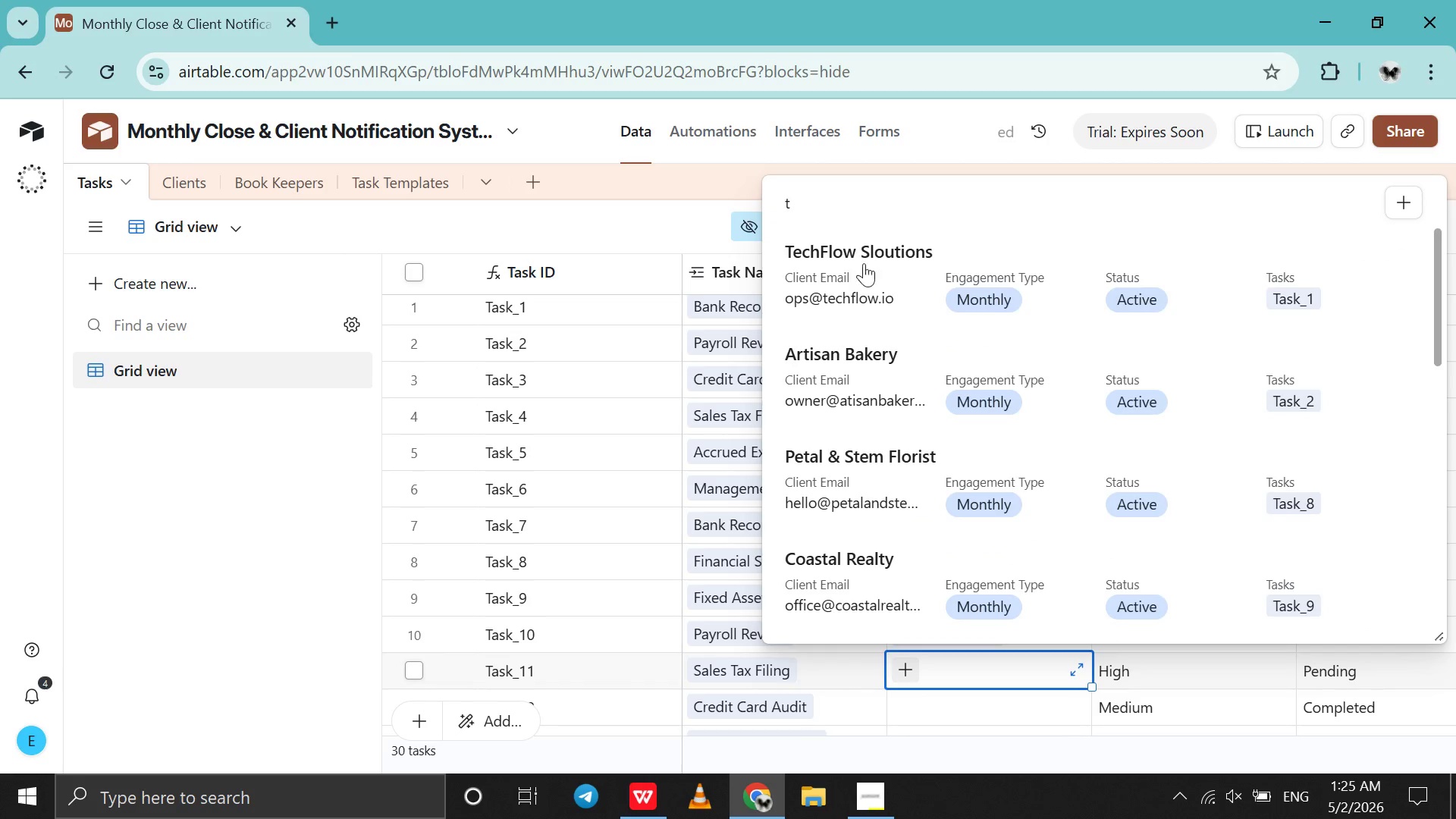 
left_click([864, 259])
 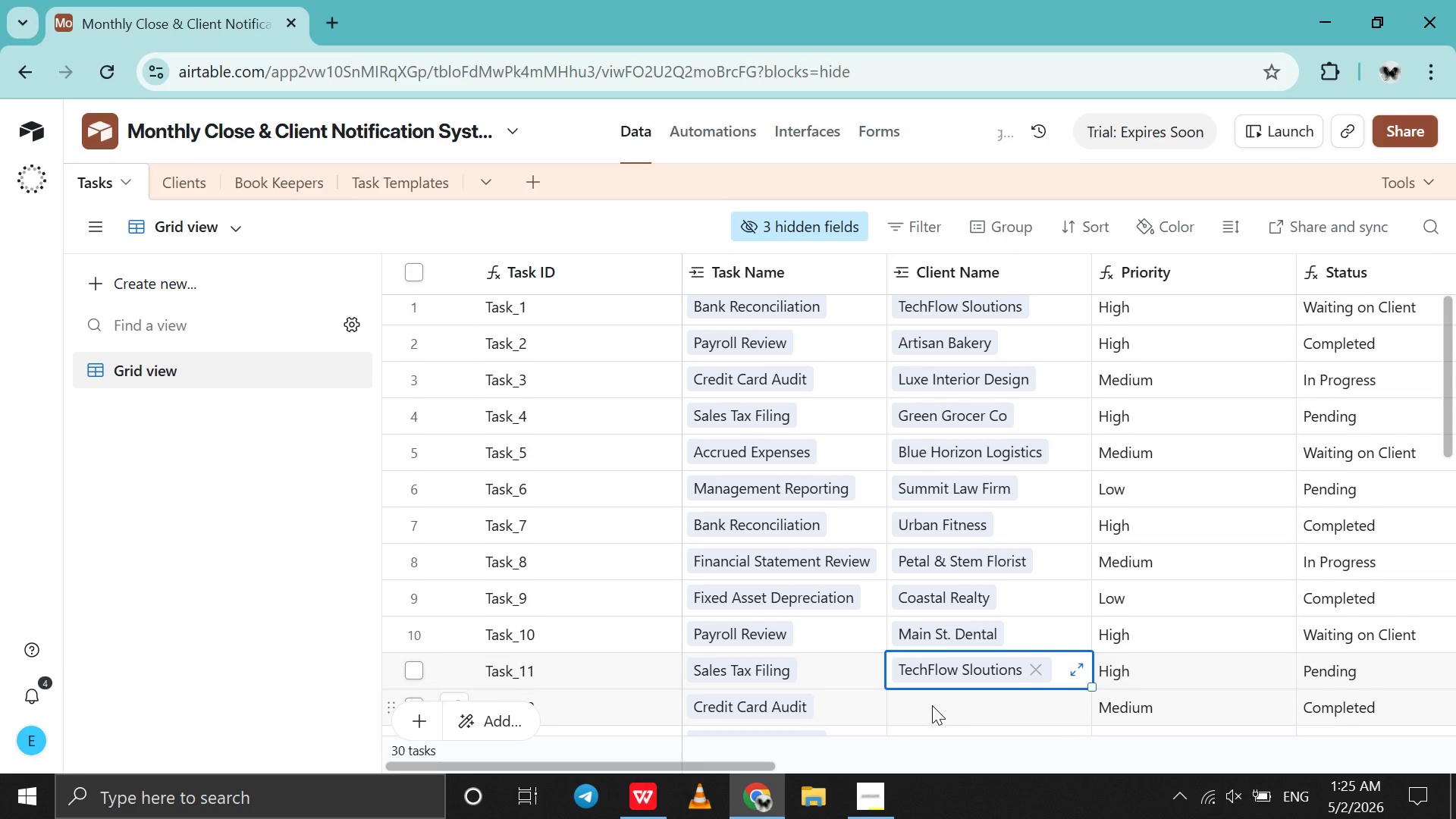 
left_click([932, 705])
 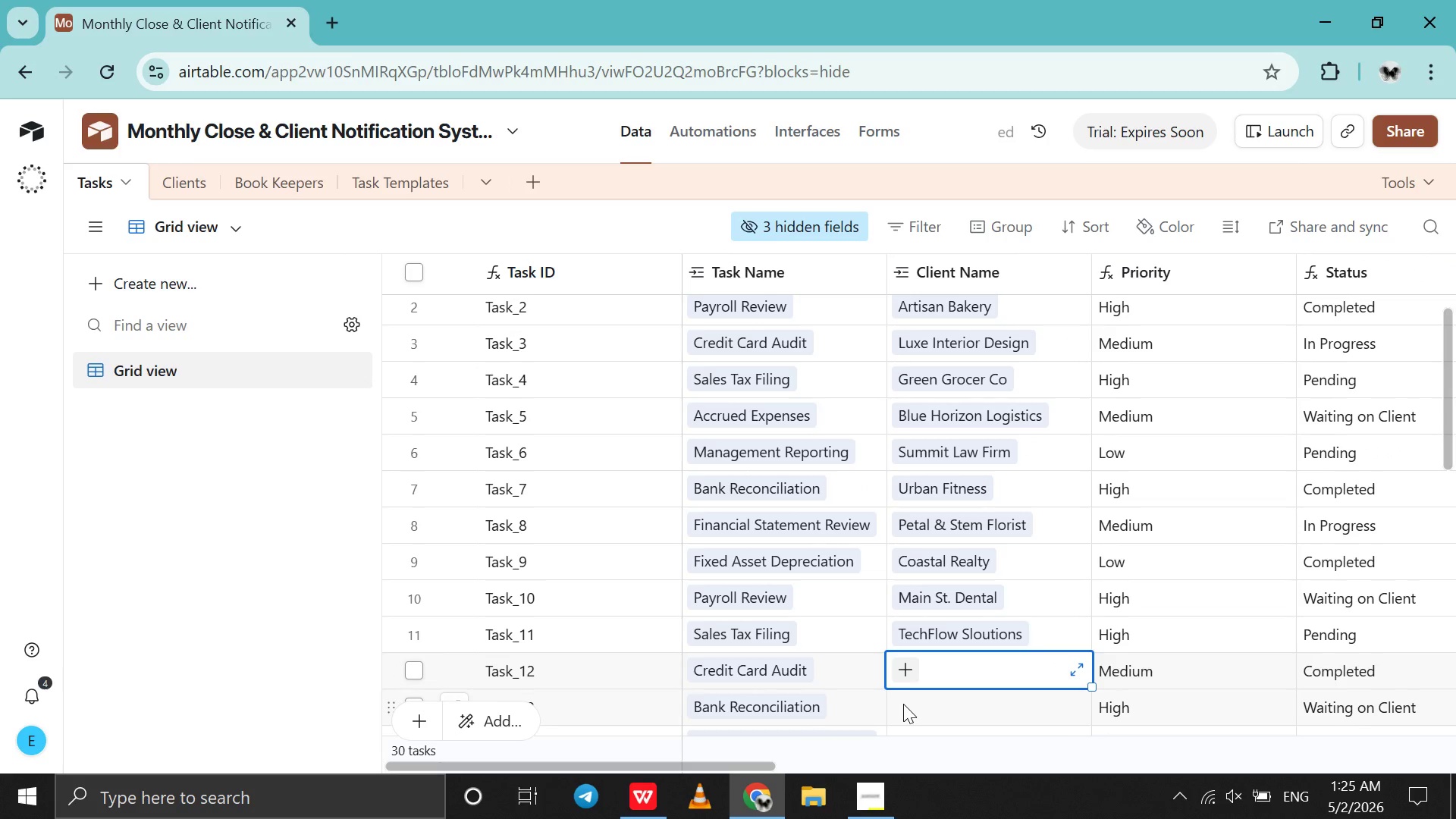 
left_click([903, 704])
 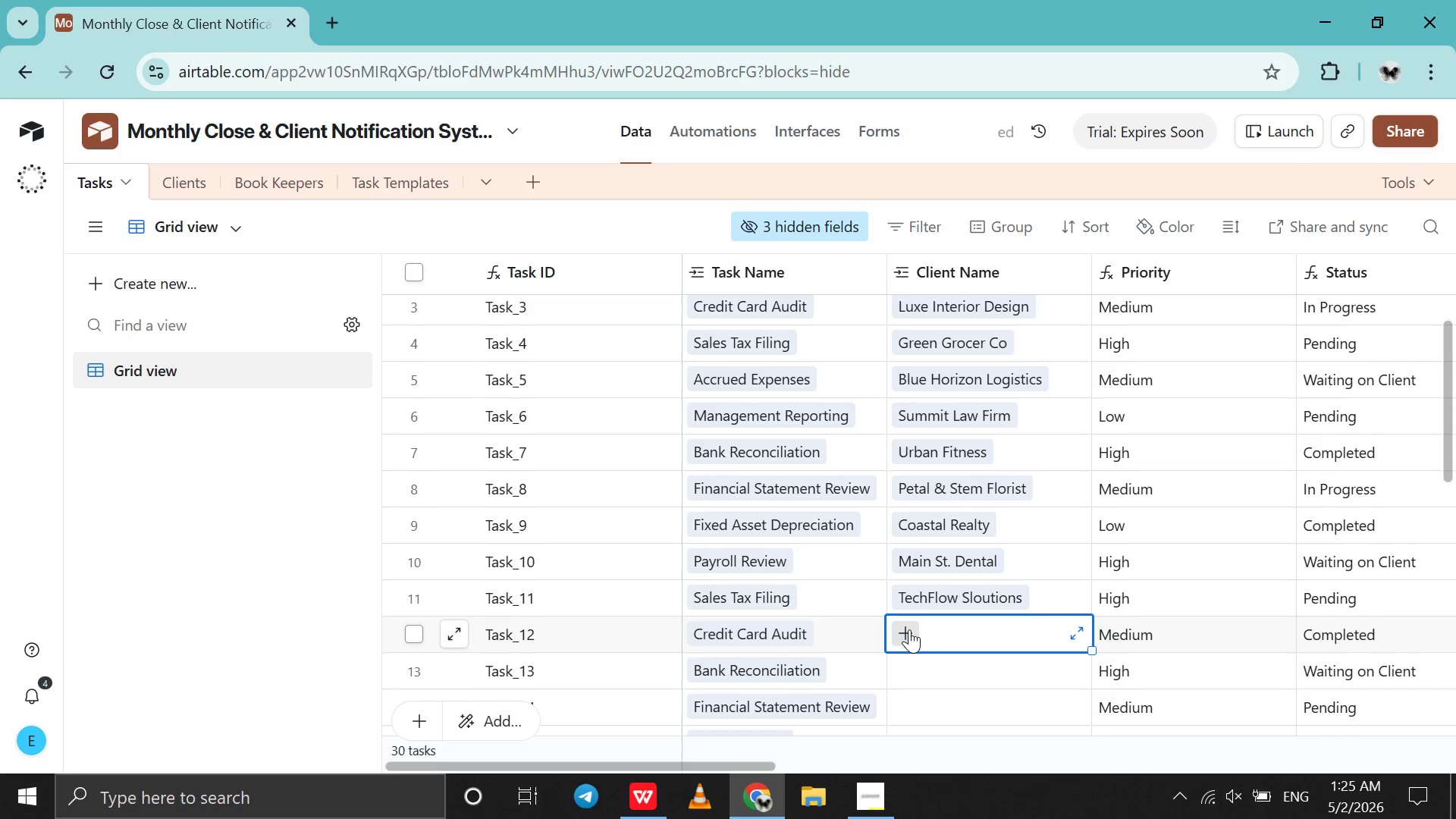 
double_click([909, 629])
 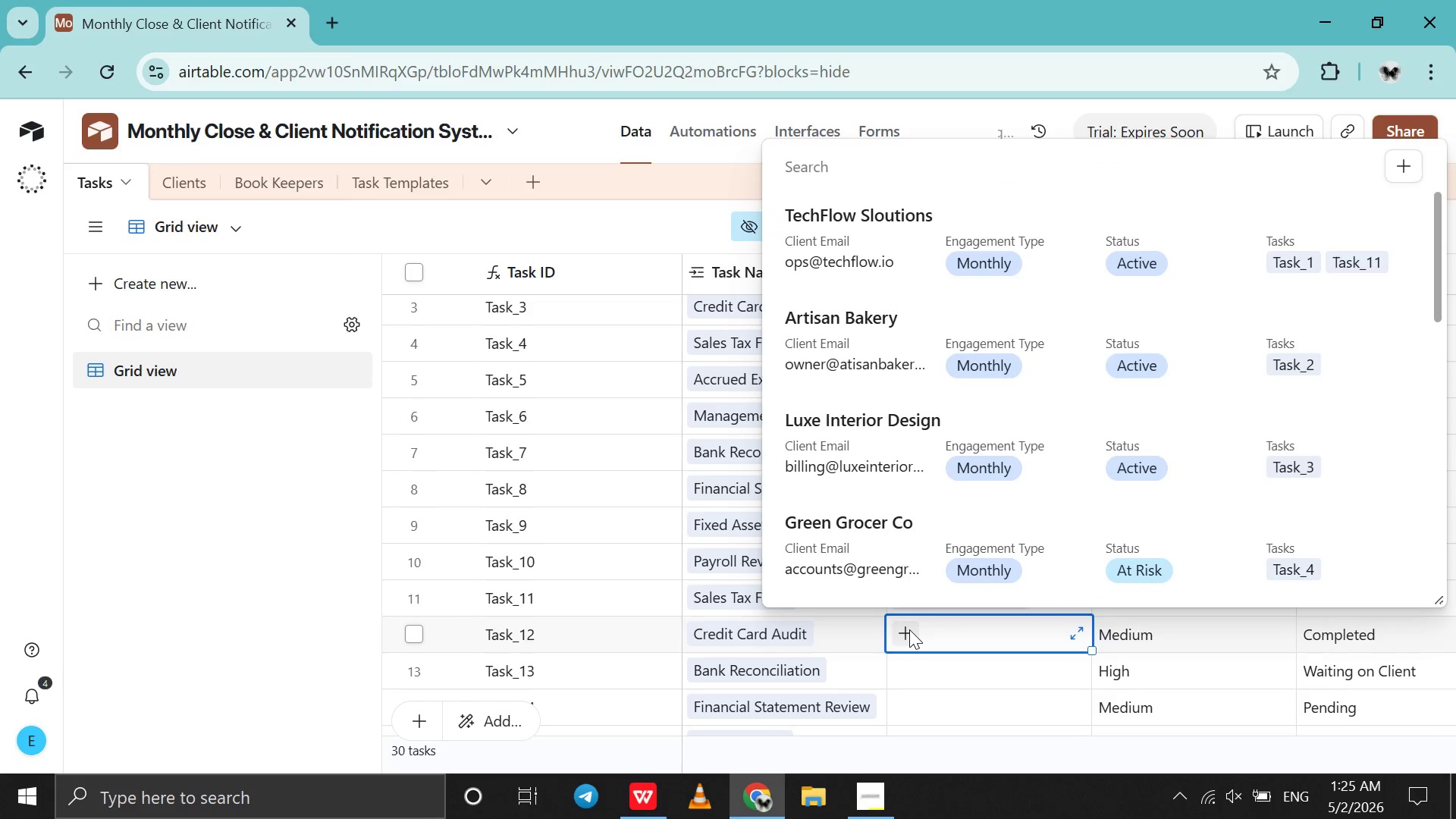 
key(A)
 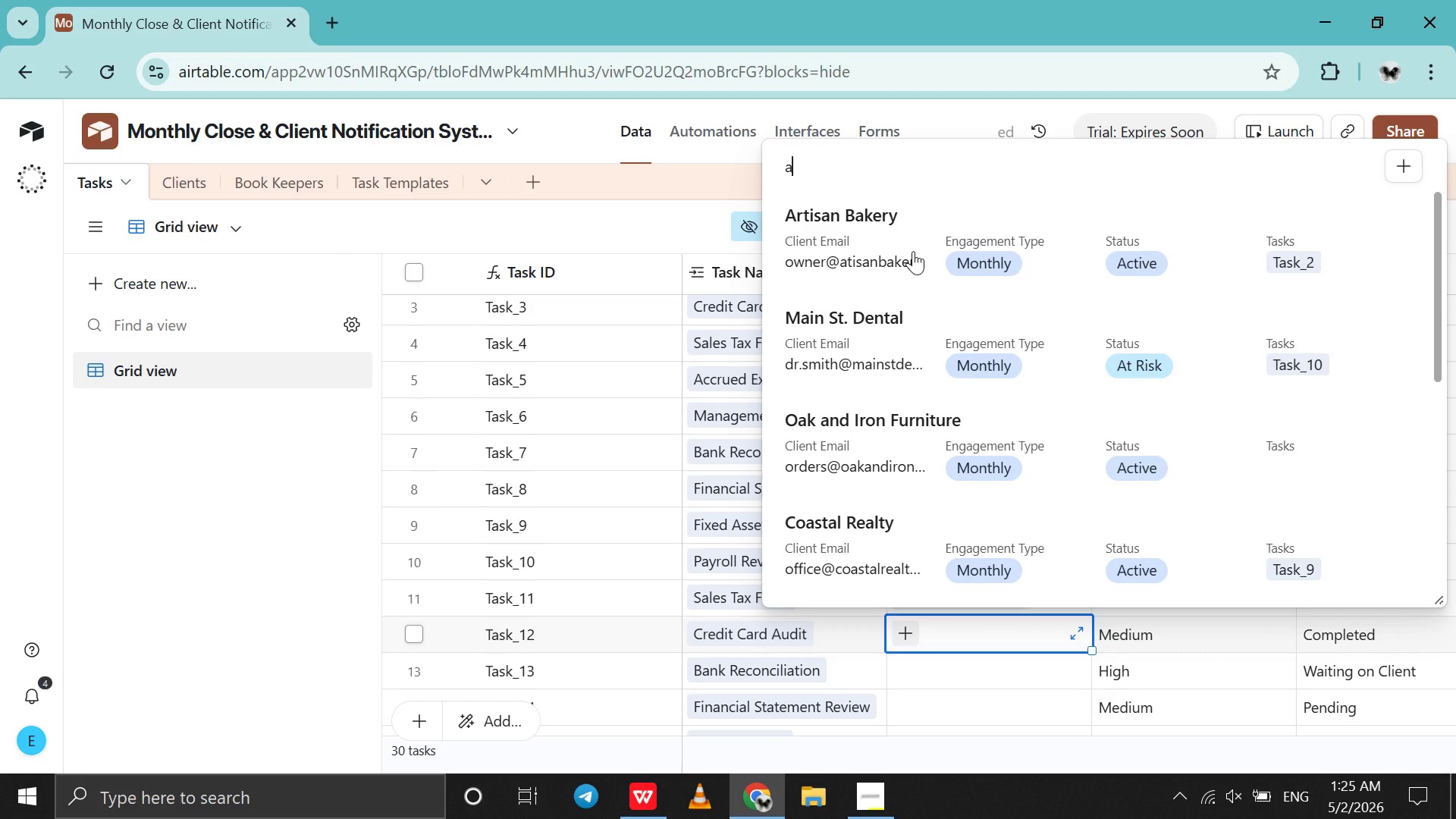 
left_click([913, 251])
 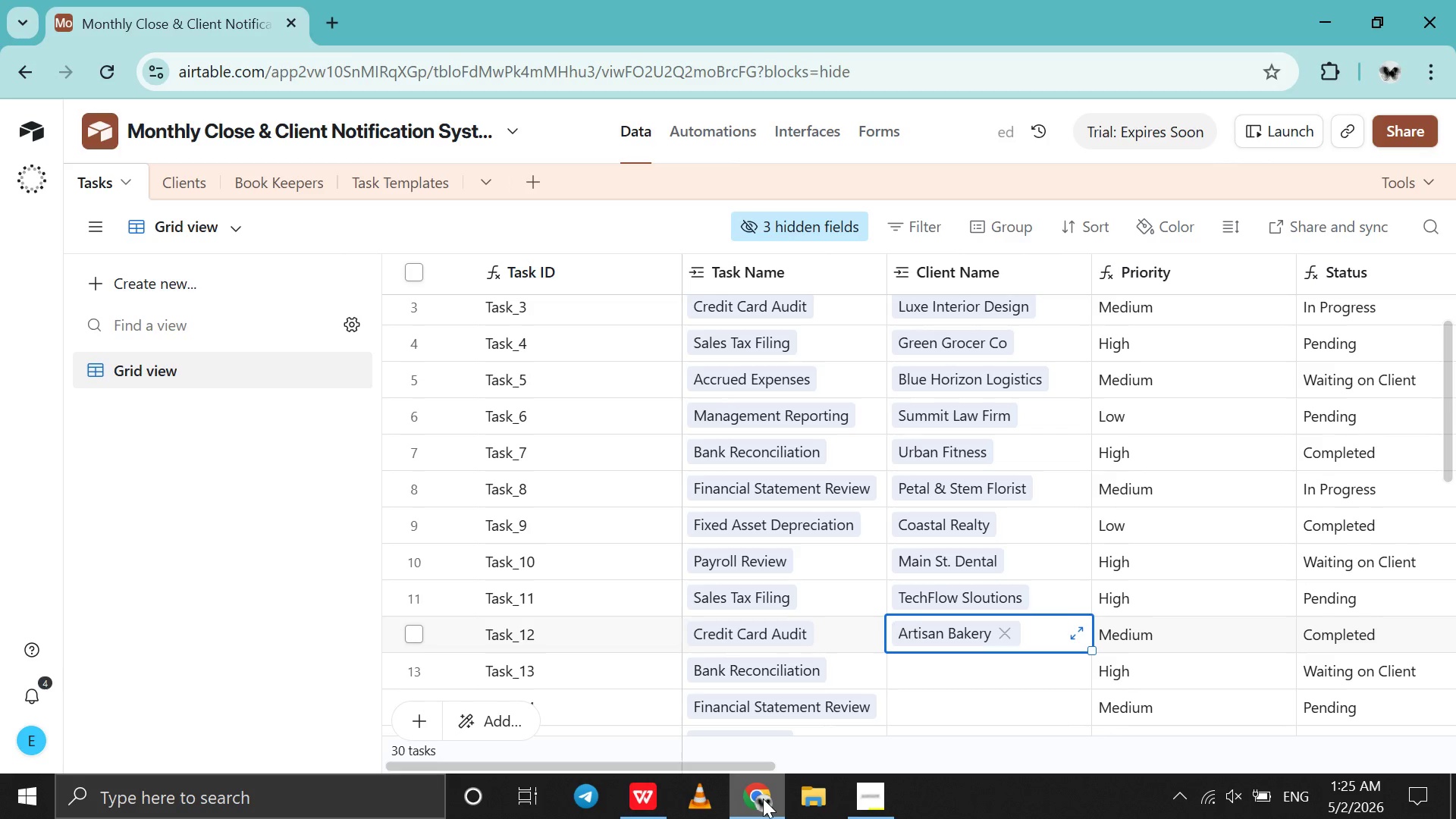 
left_click([763, 799])
 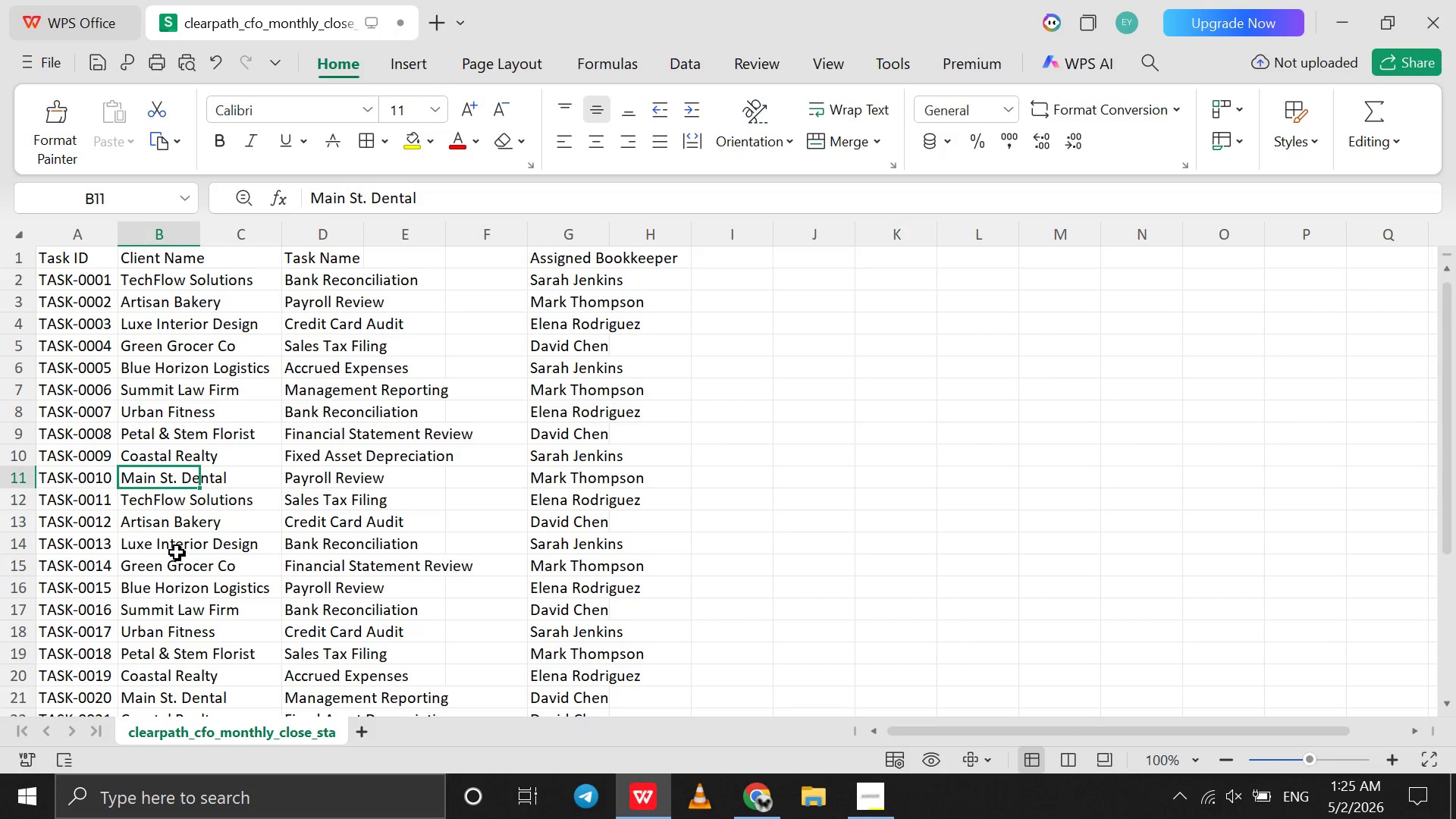 
left_click([173, 550])
 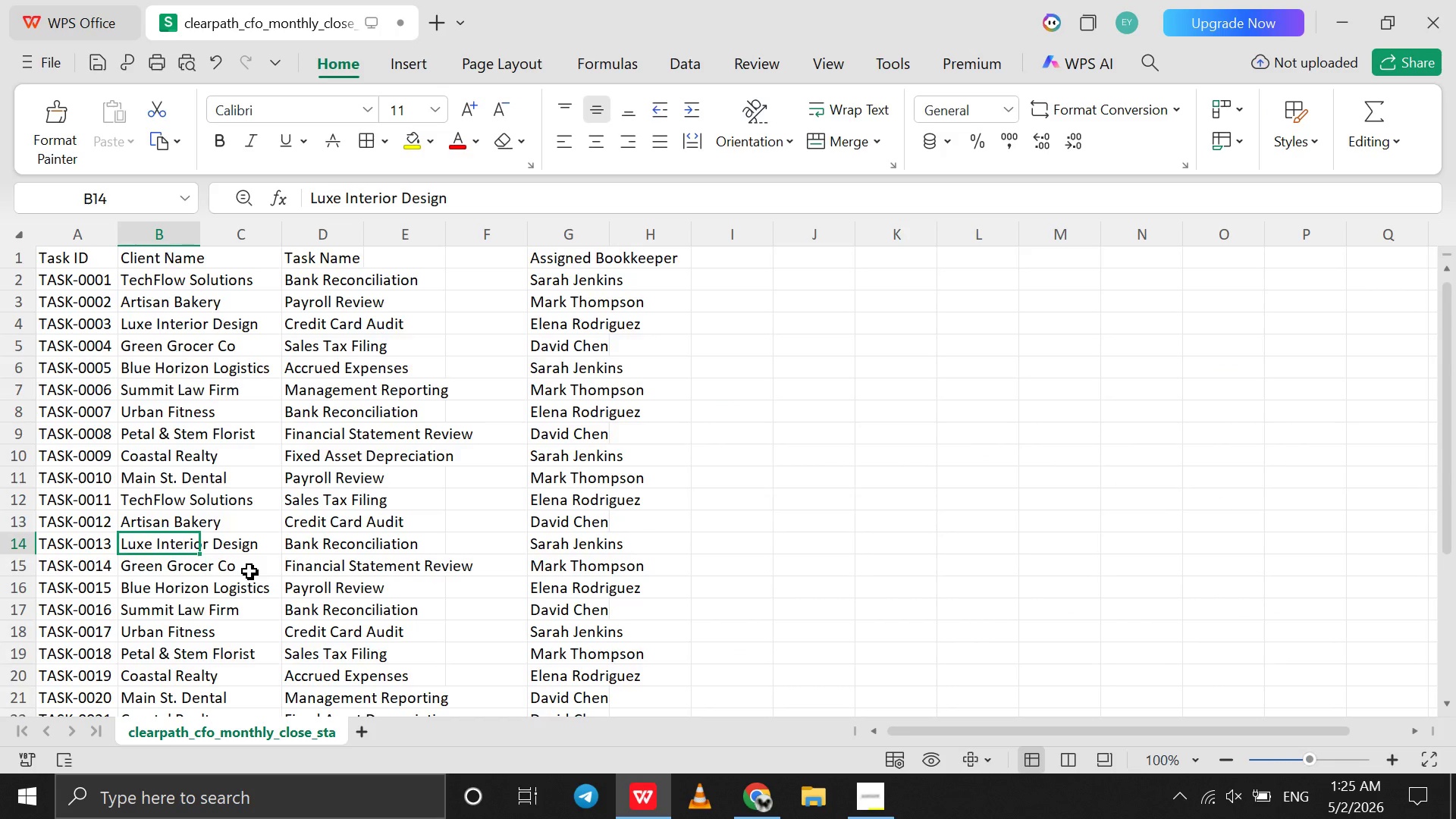 
scroll: coordinate [249, 571], scroll_direction: none, amount: 0.0
 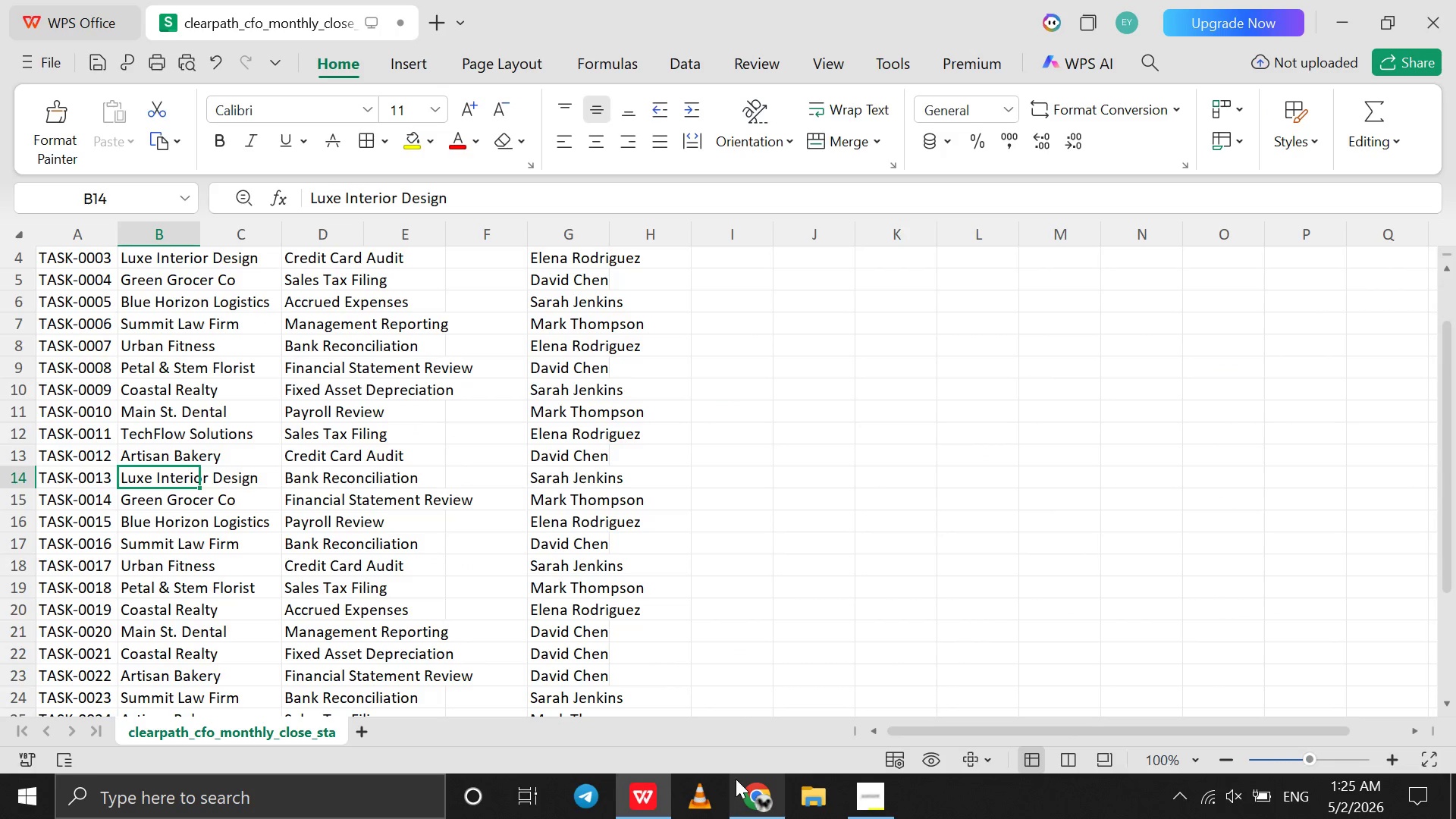 
left_click([751, 789])
 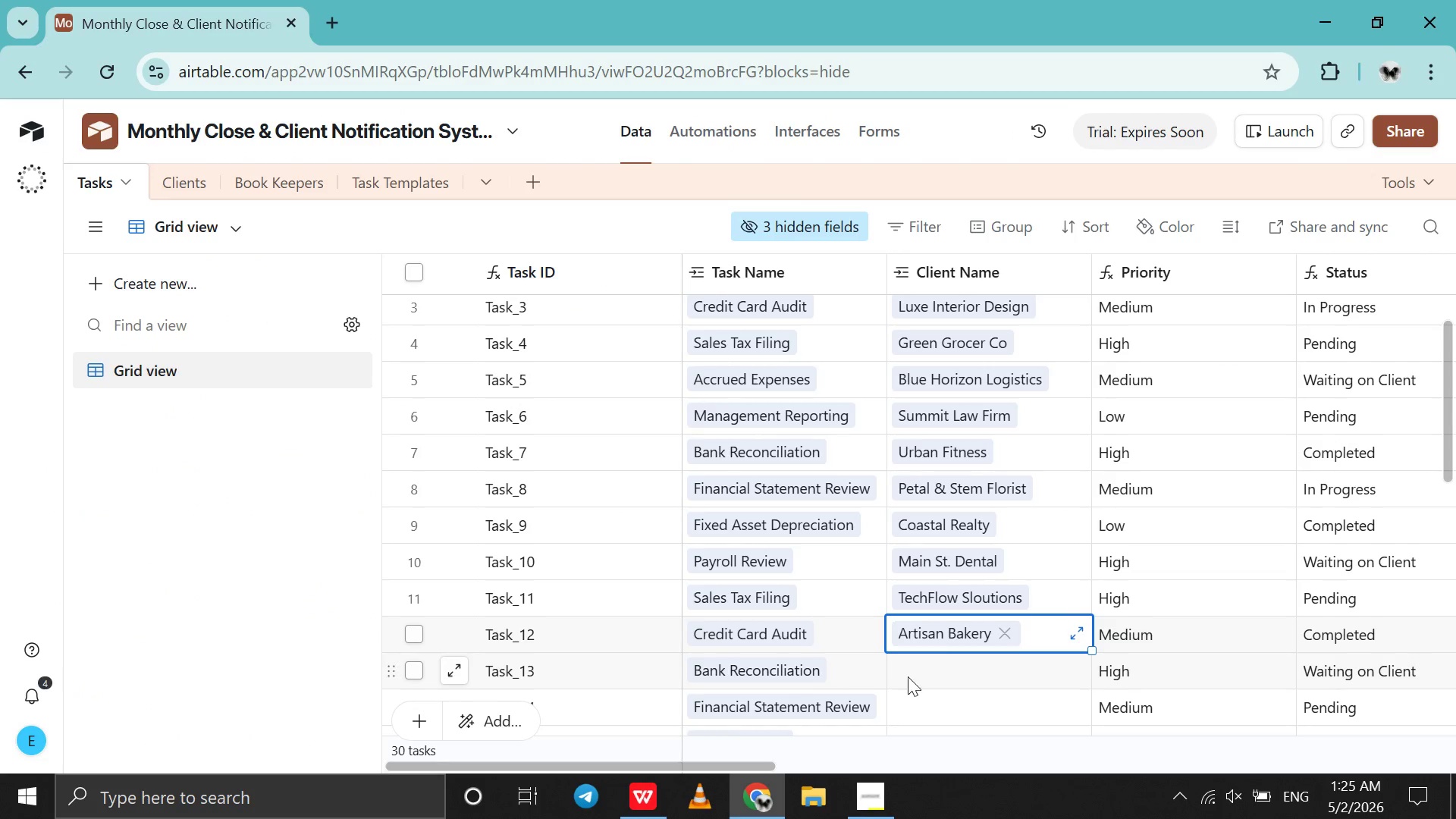 
left_click([902, 676])
 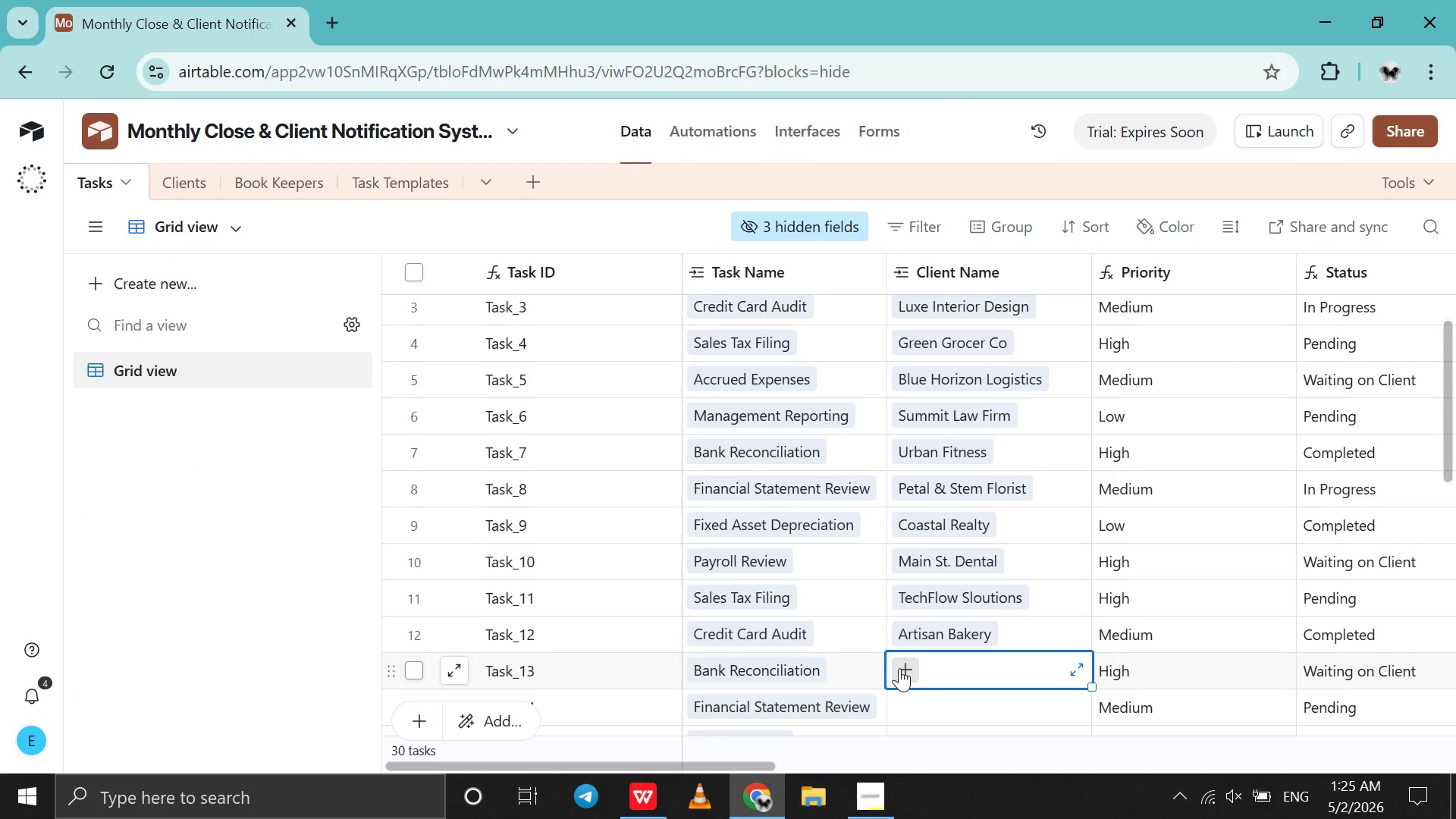 
left_click([899, 668])
 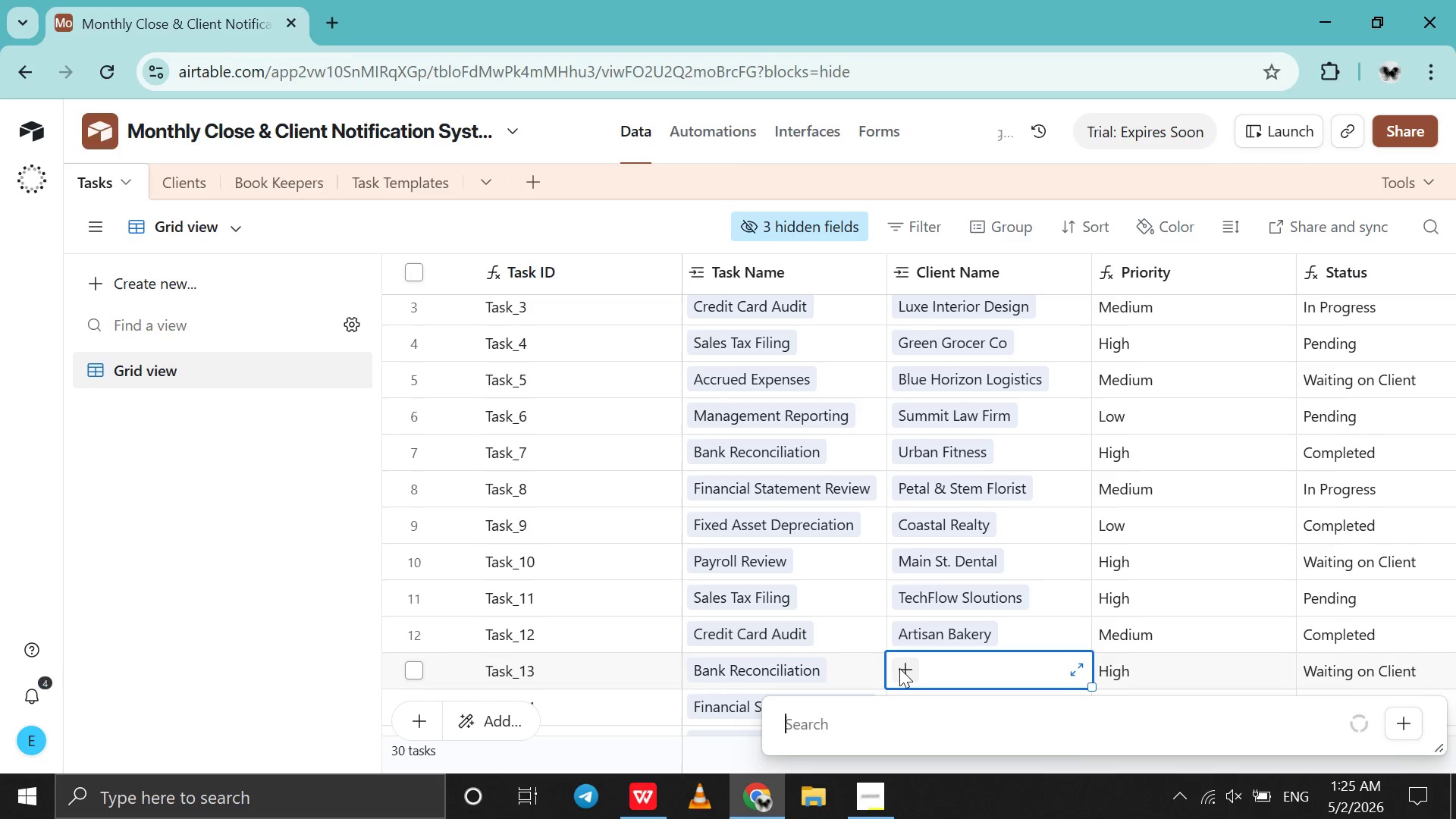 
key(L)
 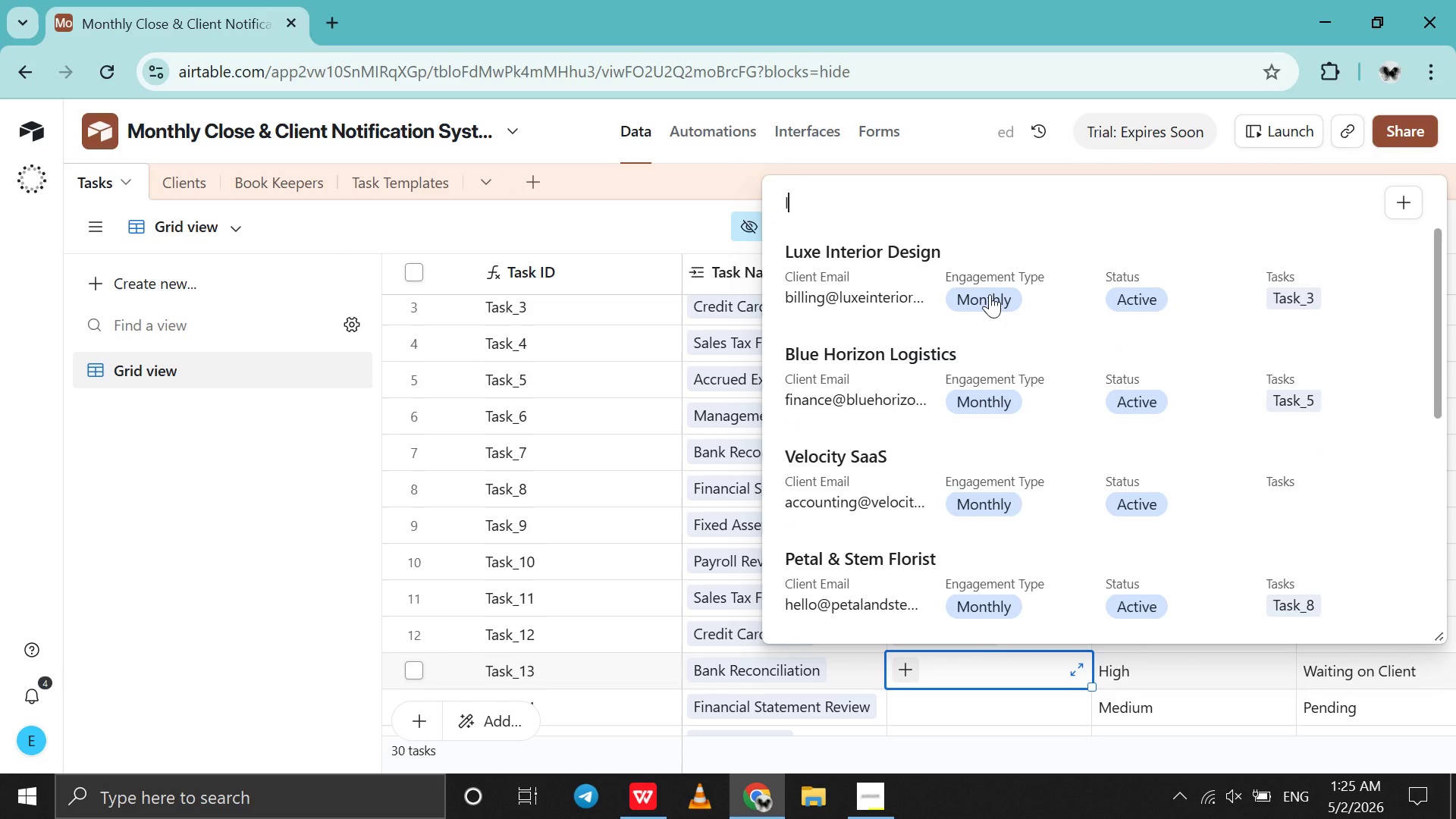 
left_click([990, 294])
 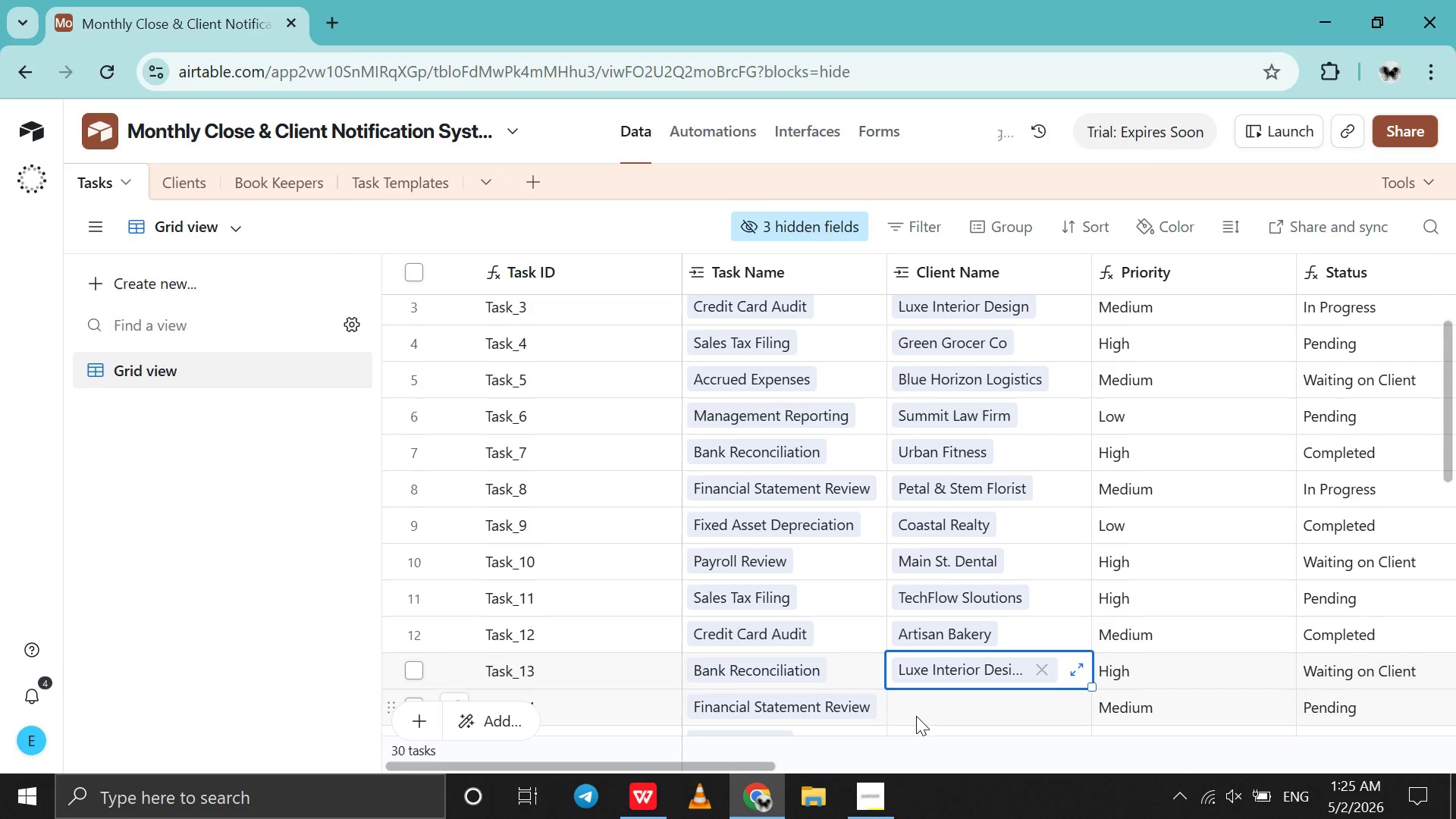 
left_click([916, 714])
 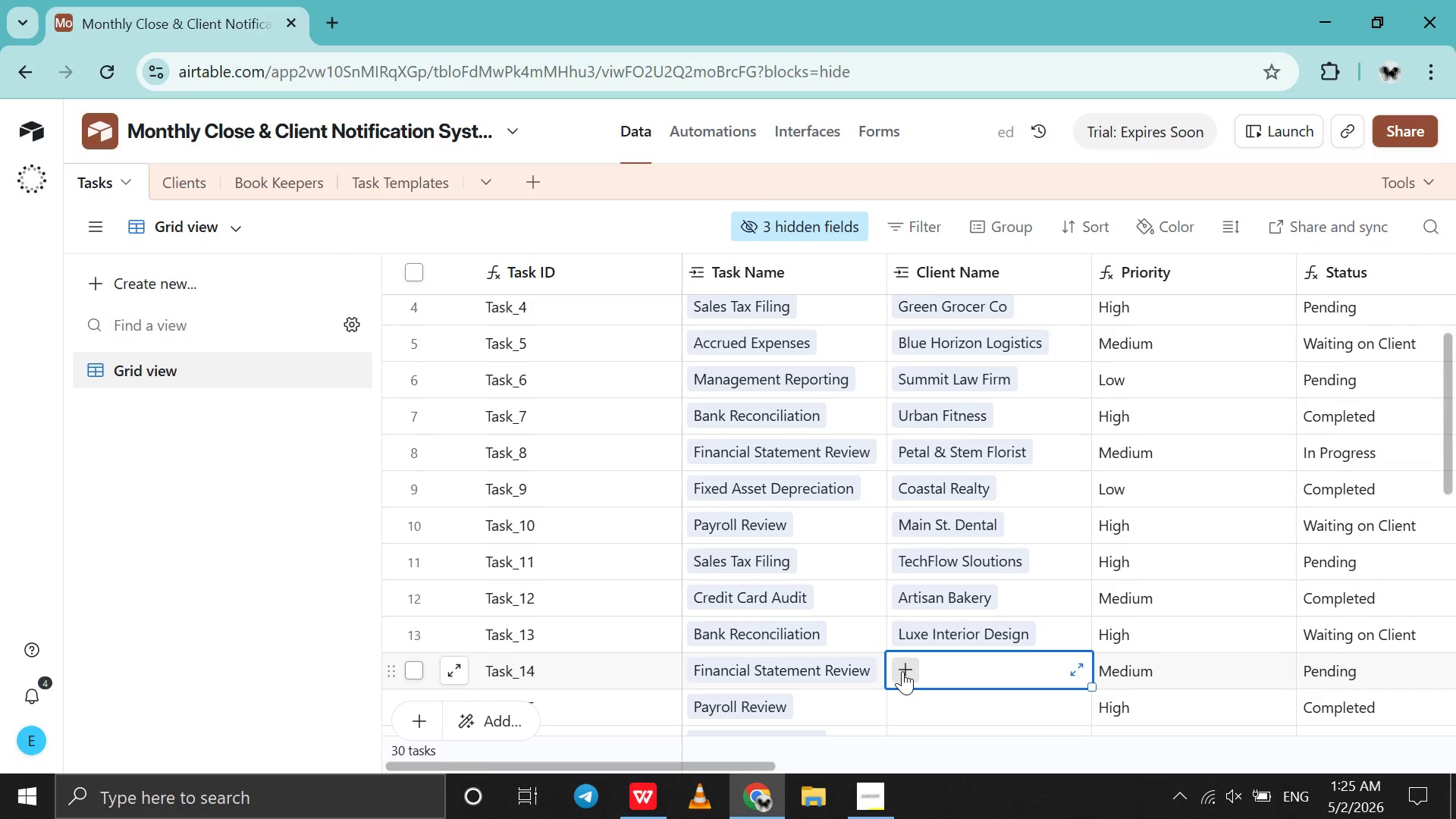 
left_click([902, 671])
 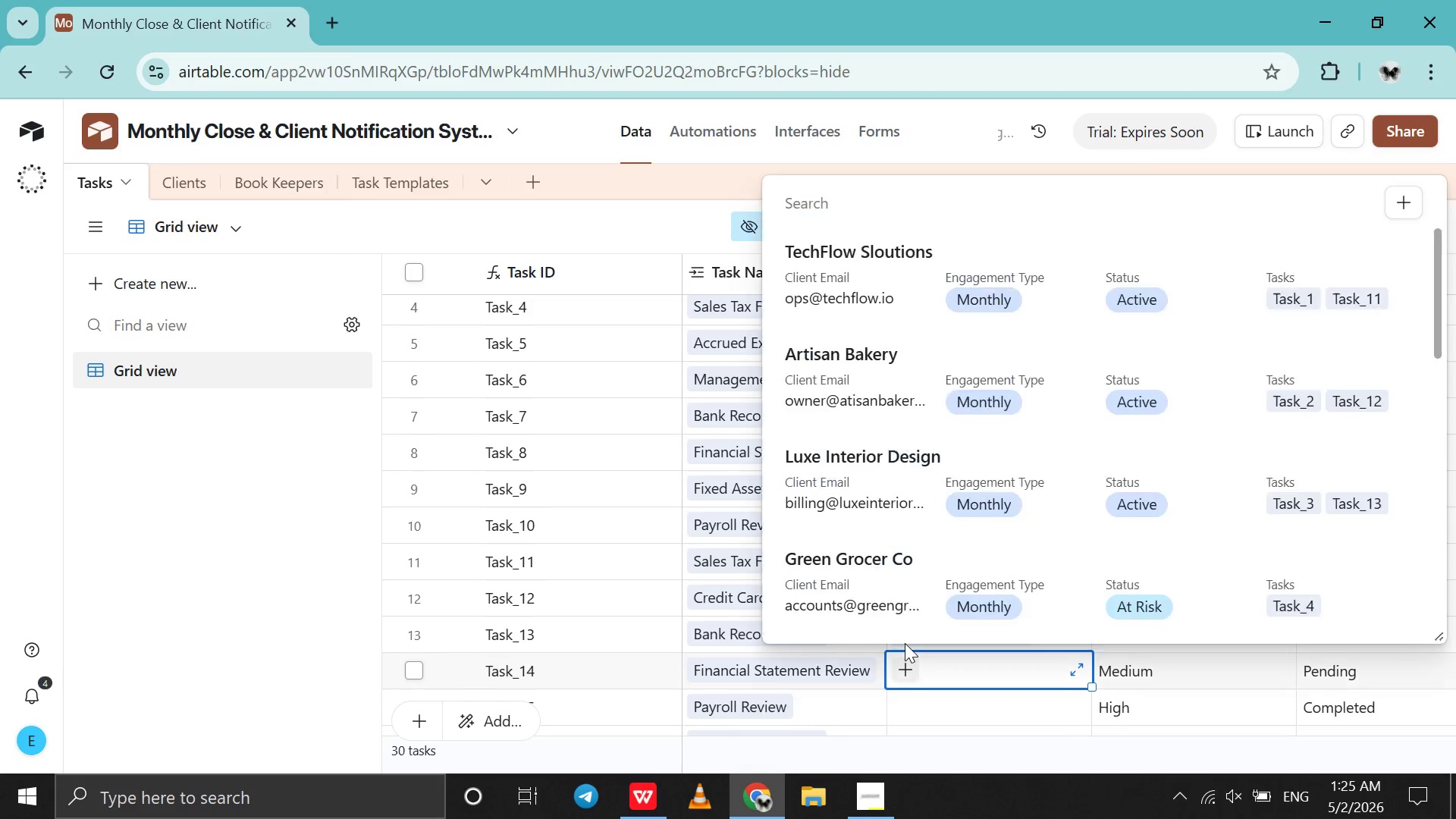 
key(G)
 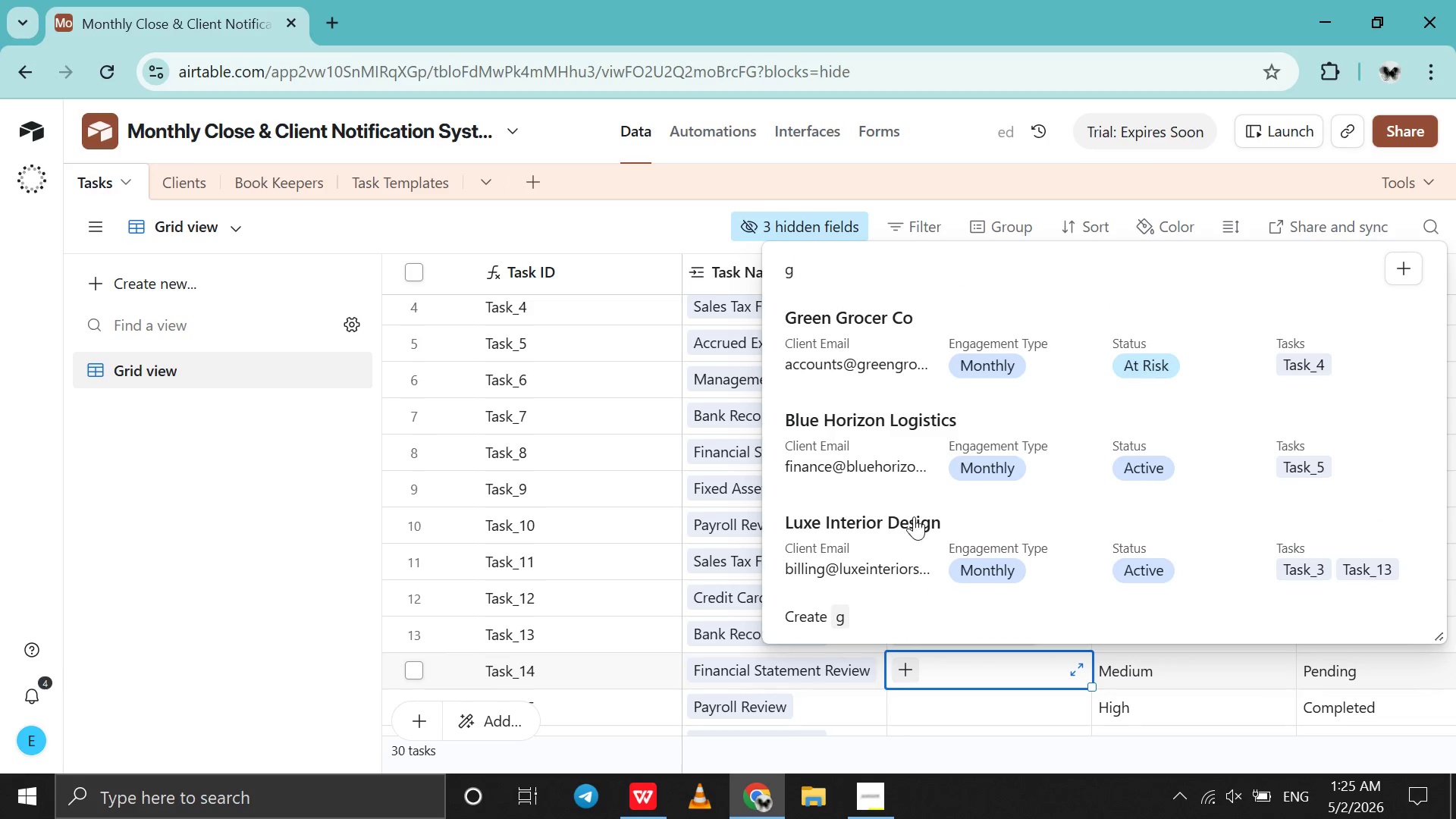 
left_click([952, 384])
 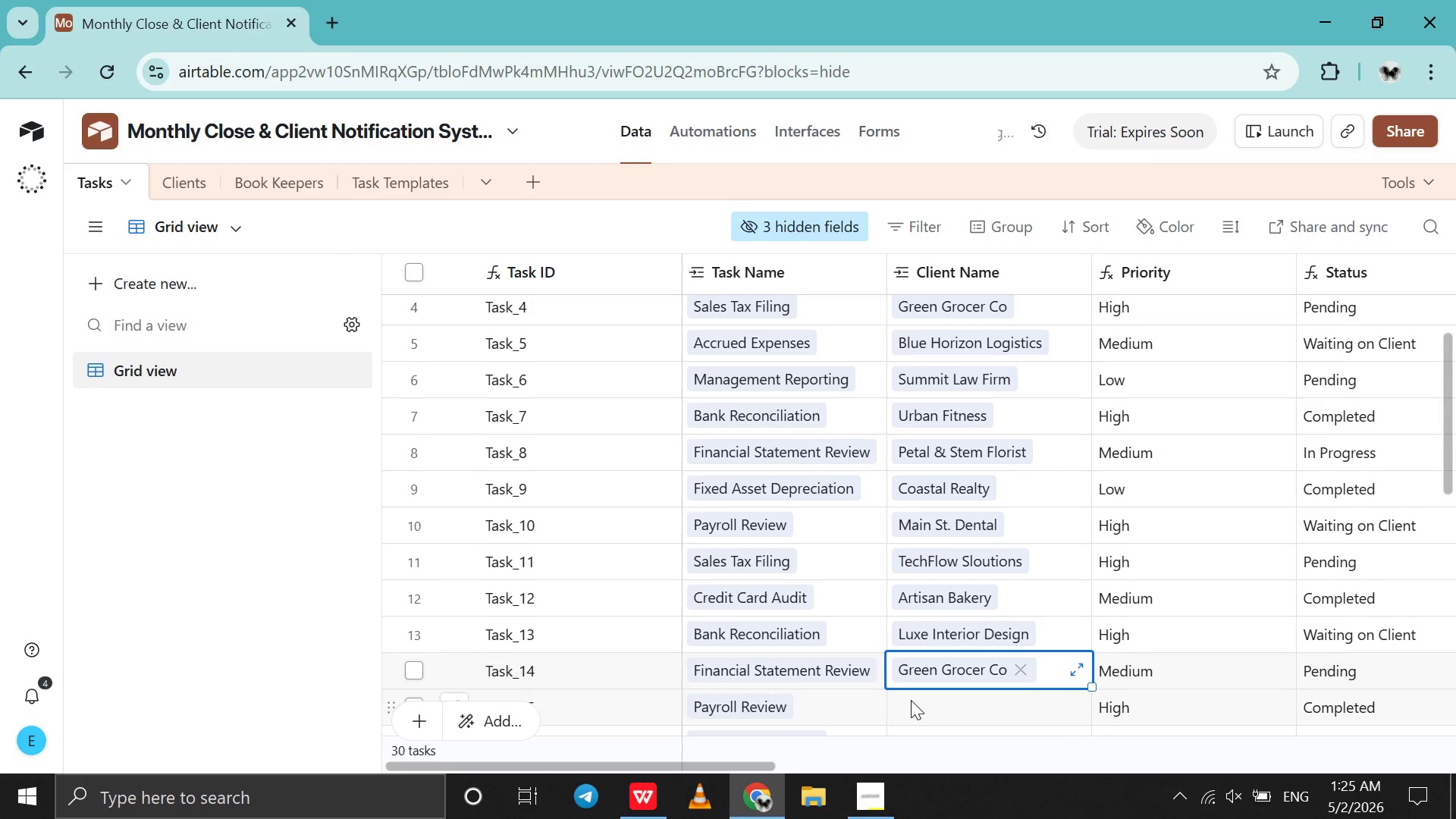 
left_click([911, 700])
 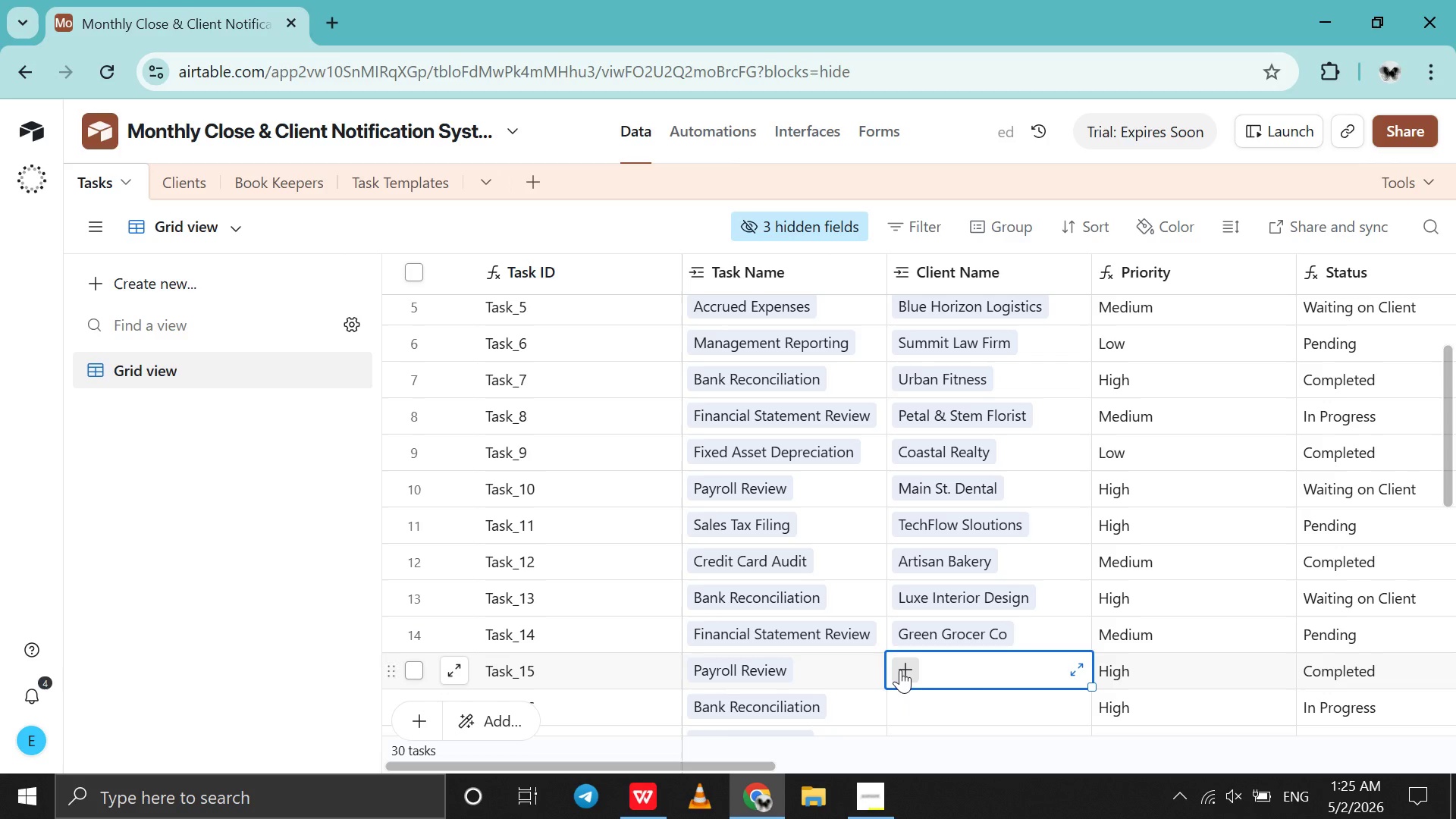 
left_click([900, 670])
 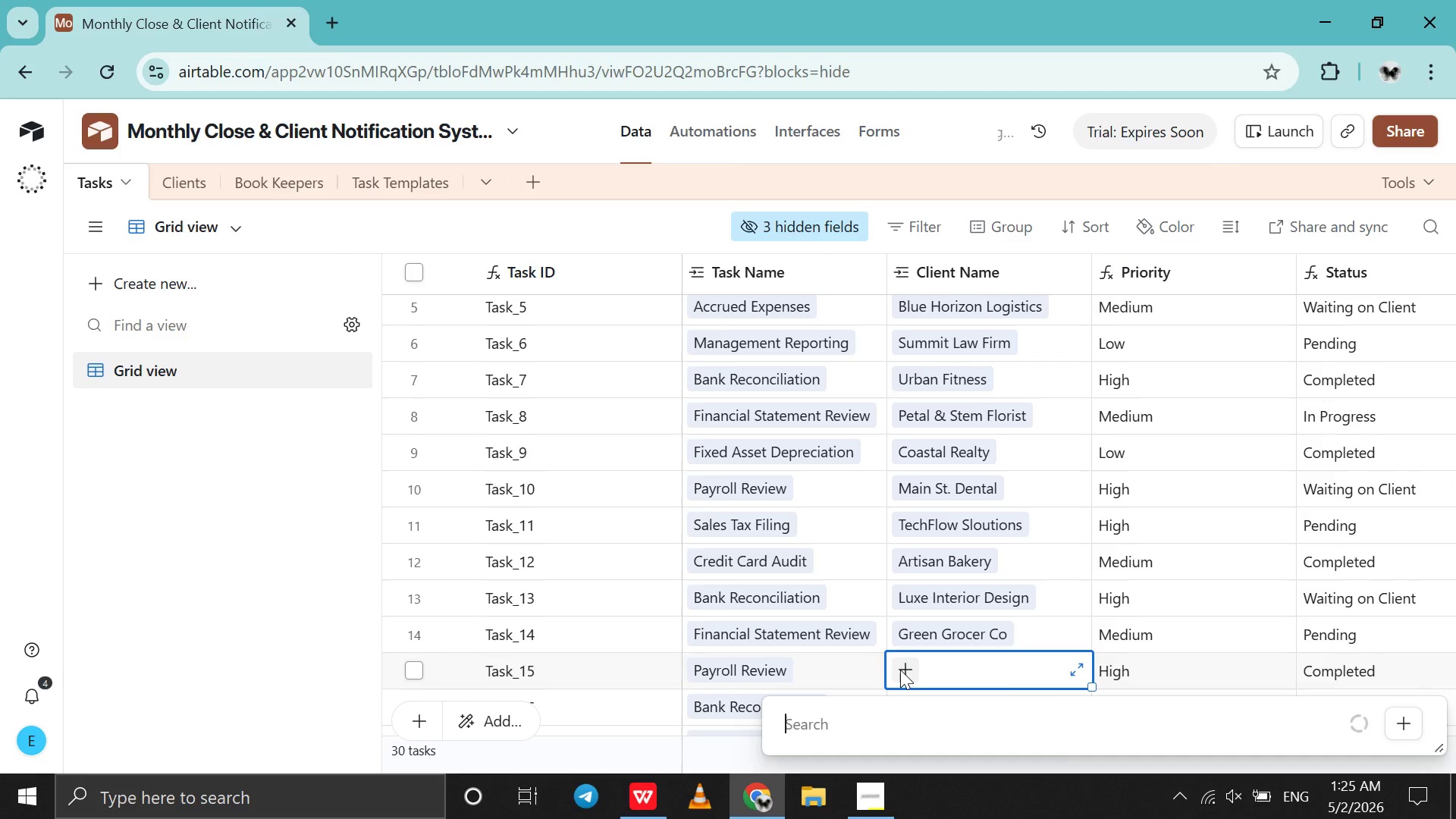 
key(B)
 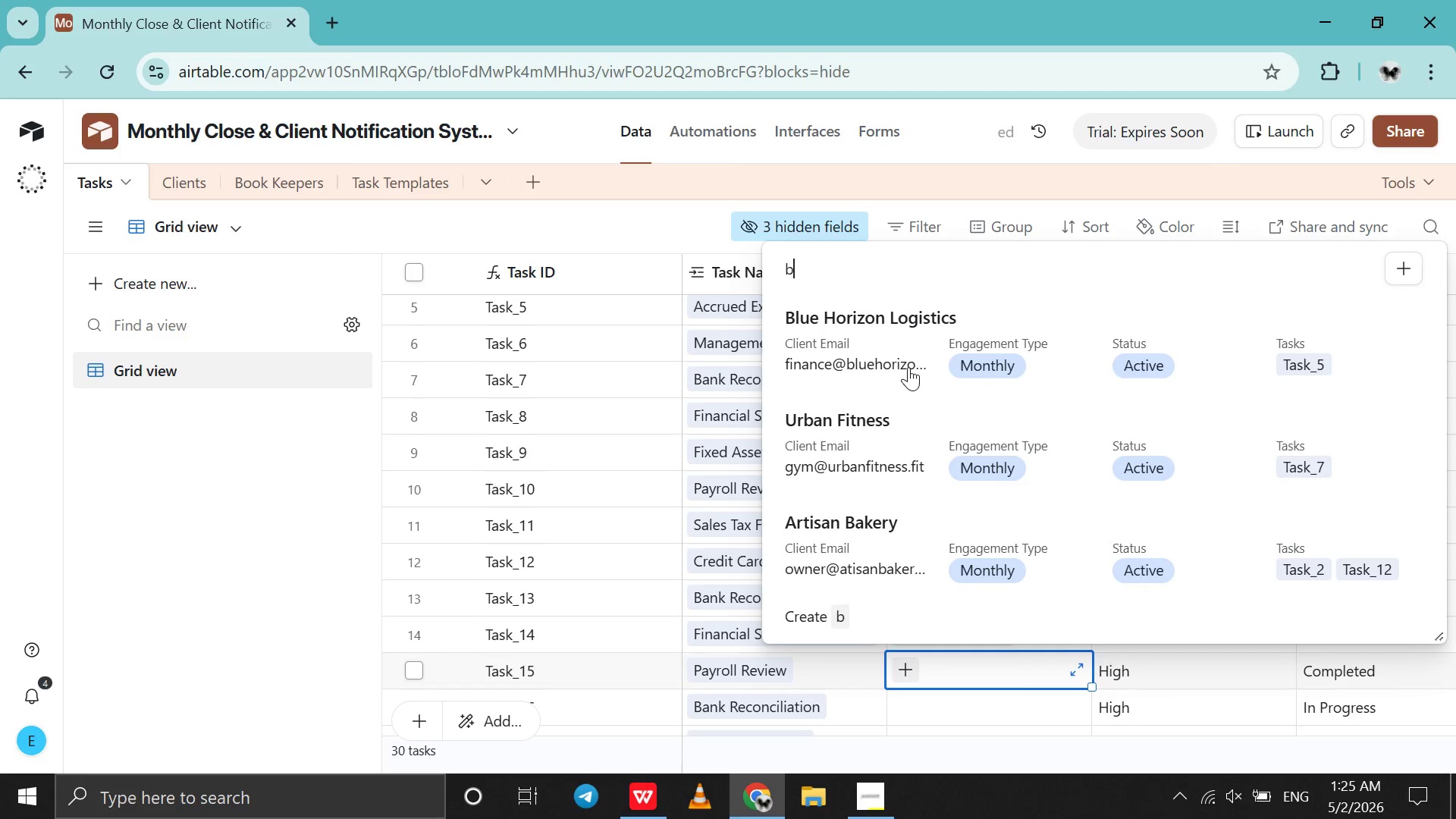 
left_click([908, 367])
 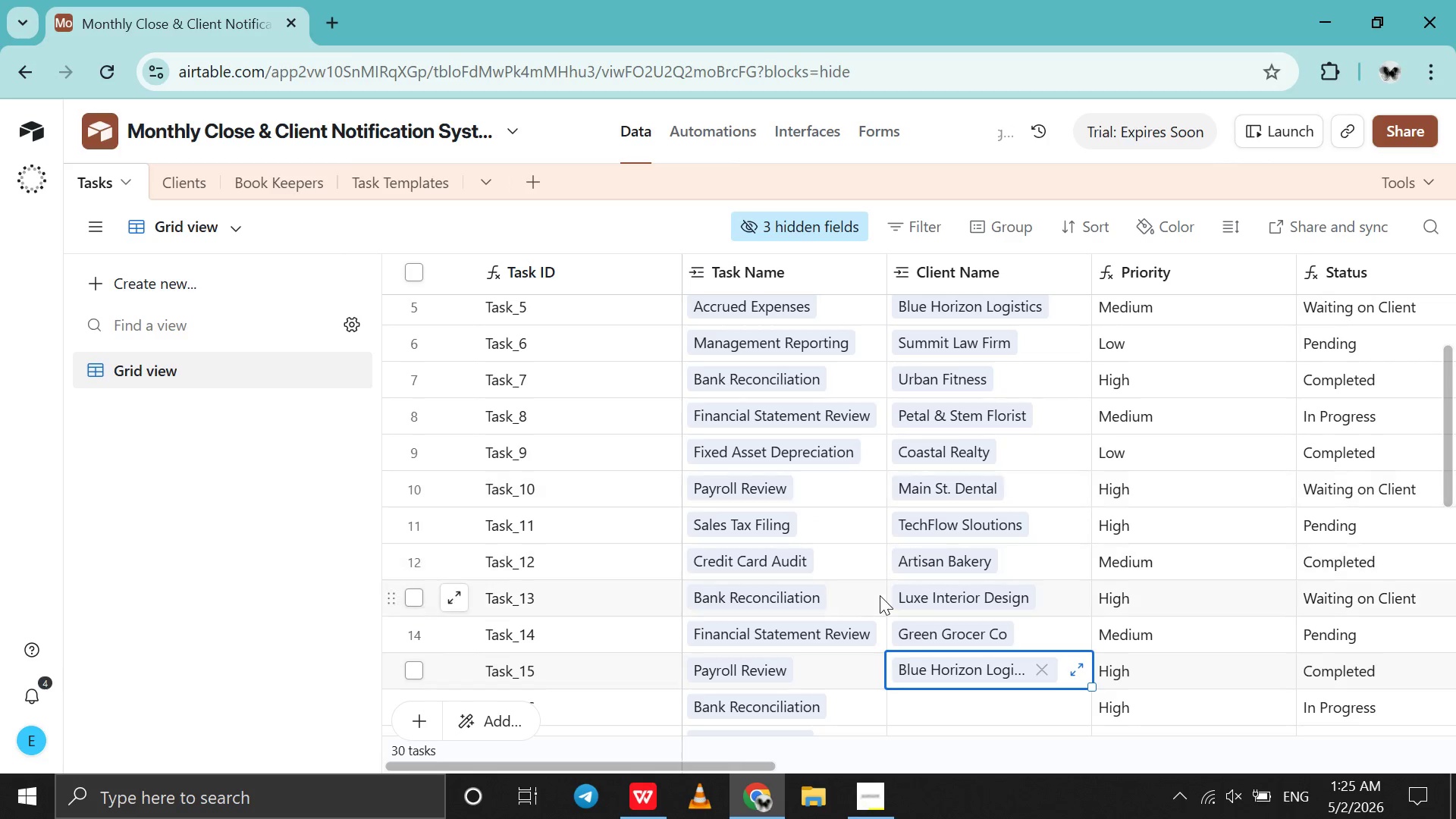 
scroll: coordinate [880, 585], scroll_direction: down, amount: 11.0
 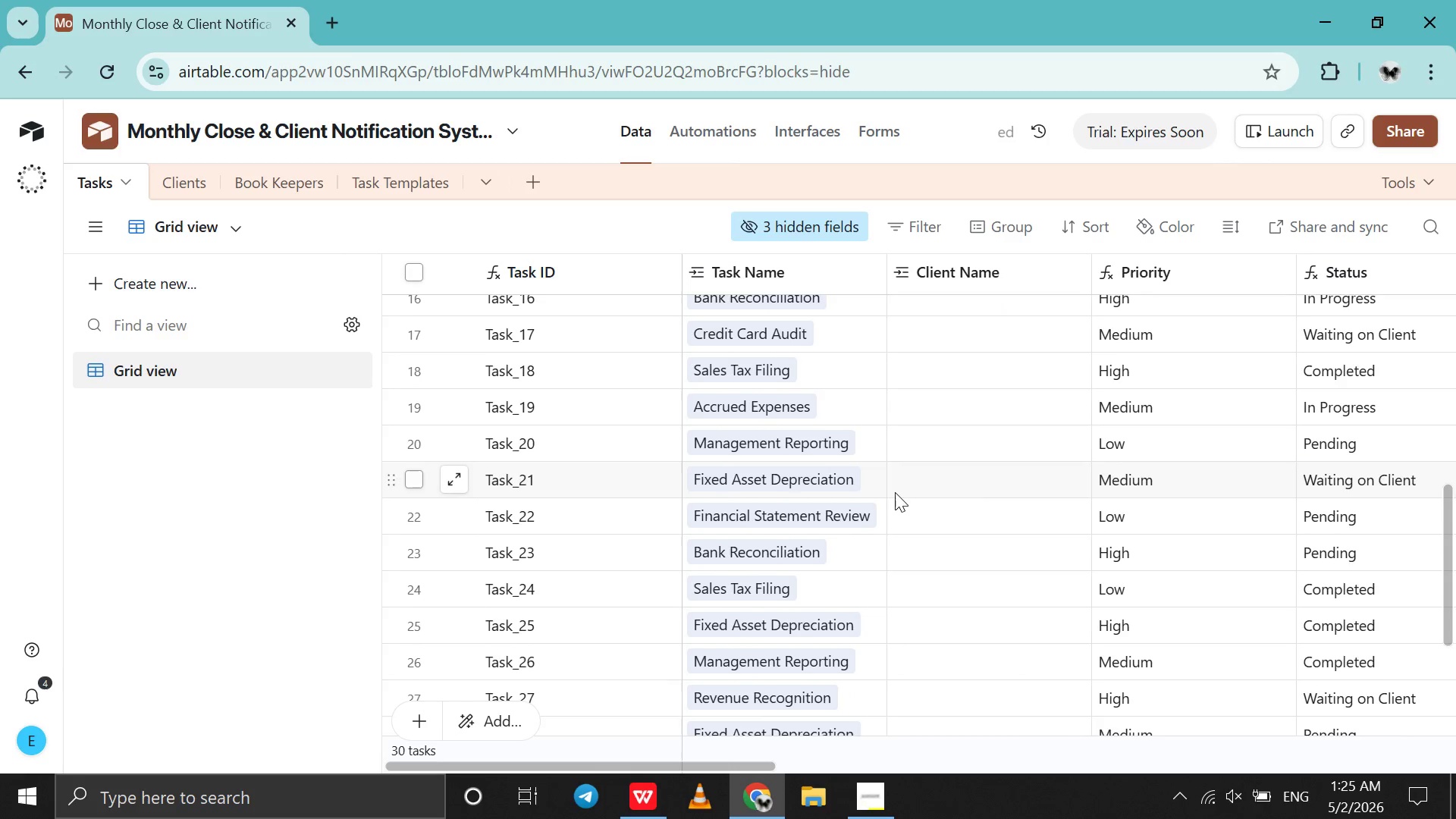 
scroll: coordinate [895, 492], scroll_direction: up, amount: 1.0
 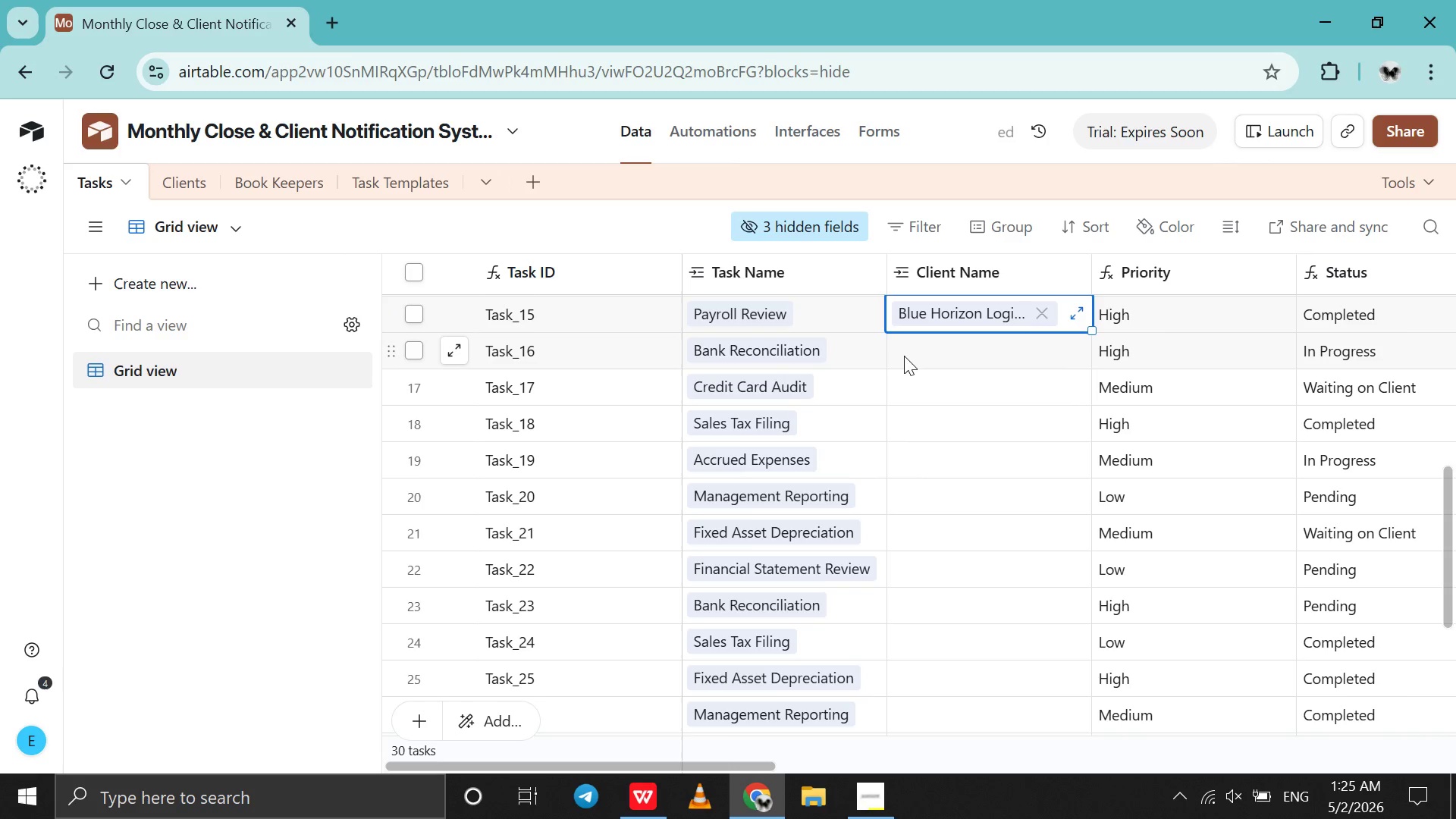 
left_click([904, 356])
 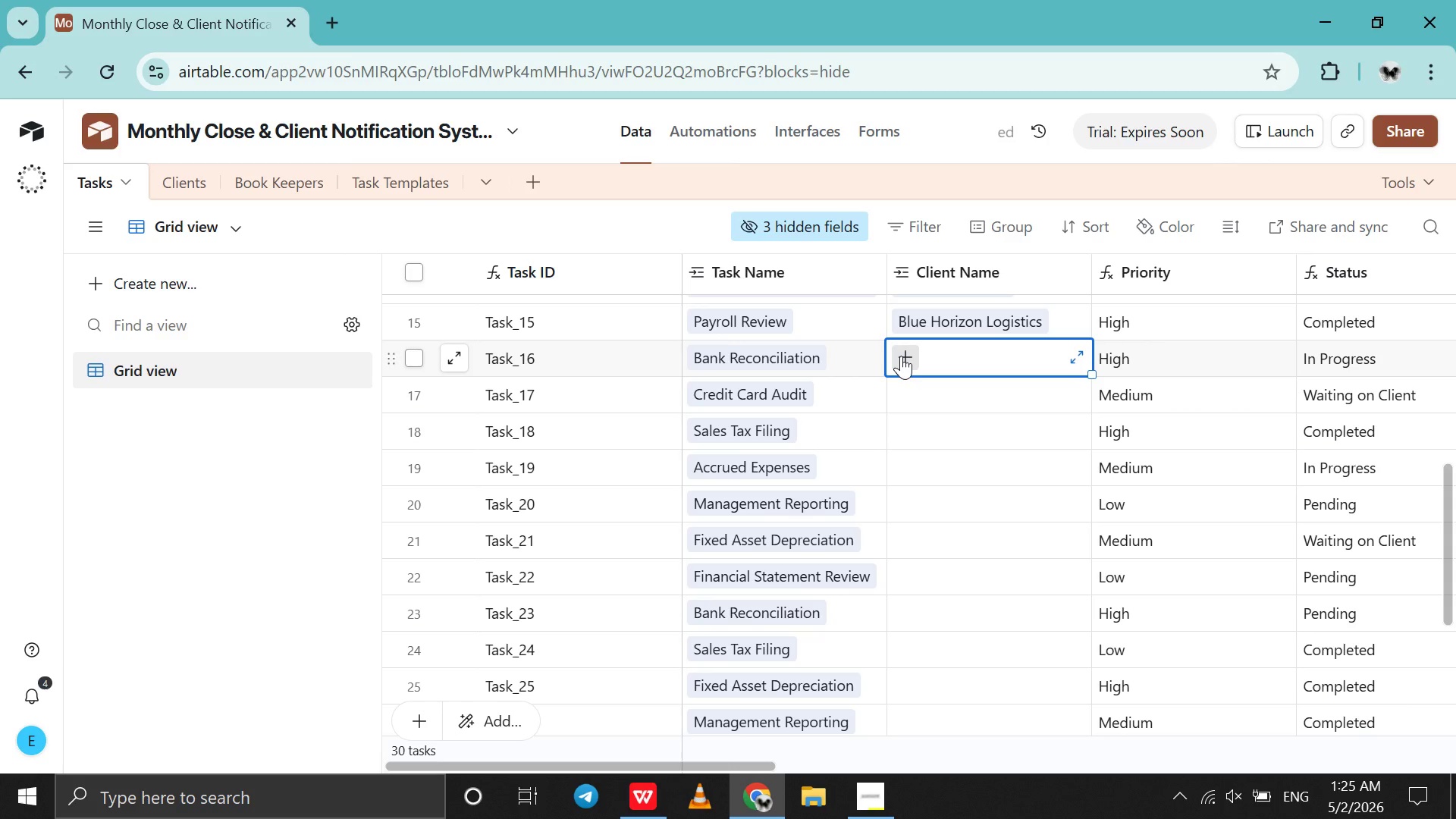 
left_click([901, 356])
 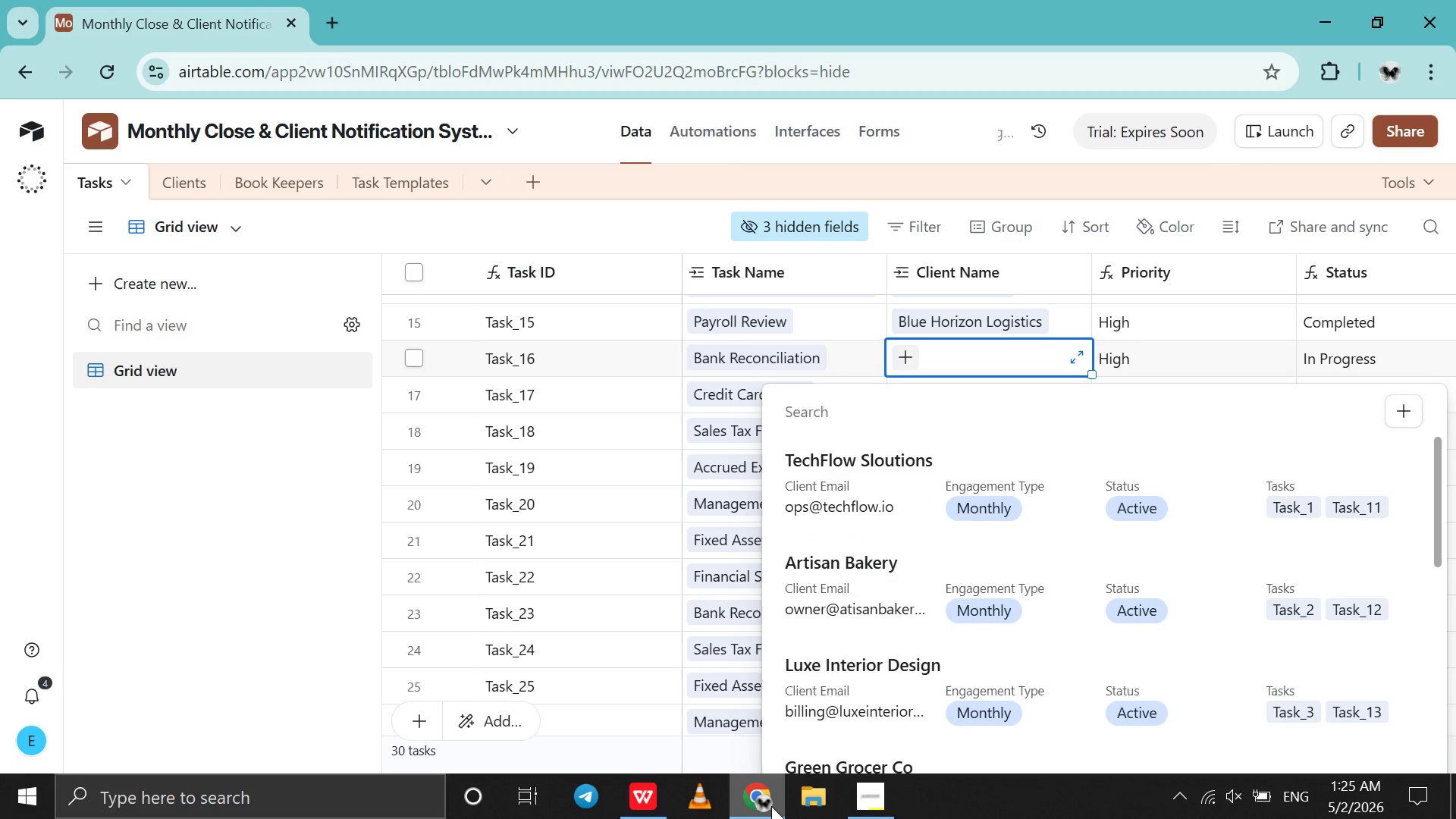 
left_click([771, 806])
 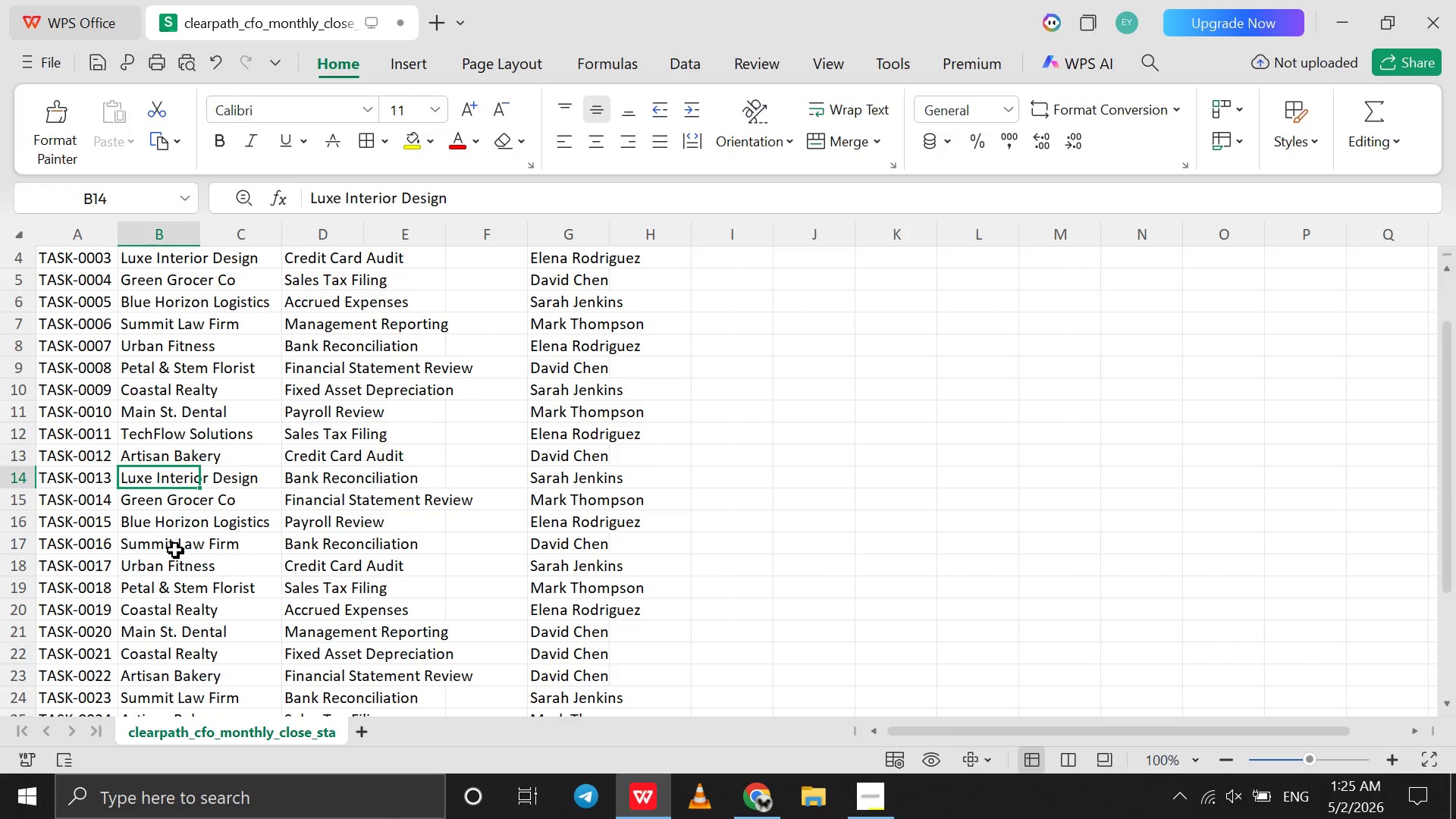 
left_click([177, 548])
 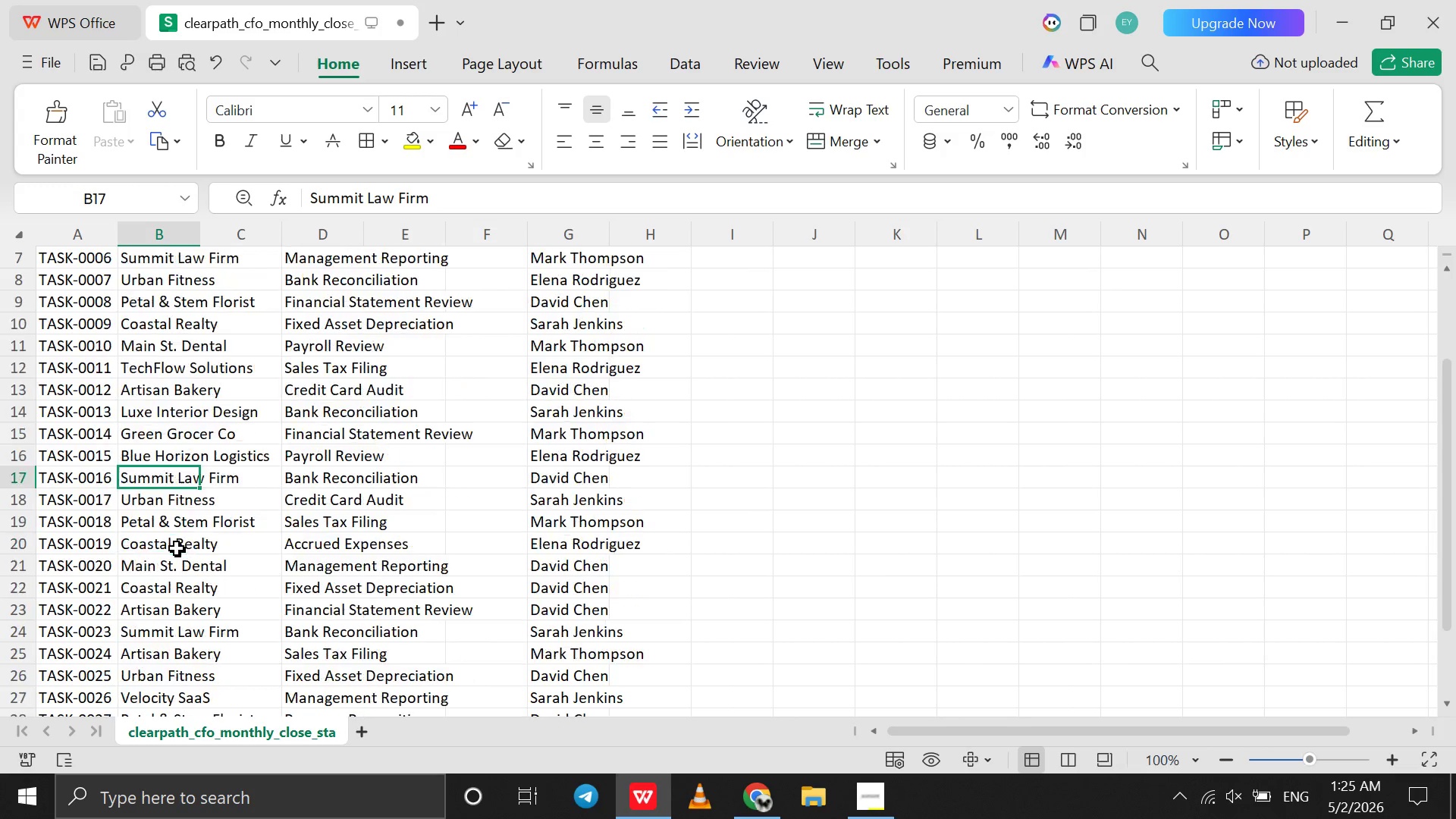 
scroll: coordinate [177, 548], scroll_direction: down, amount: 1.0
 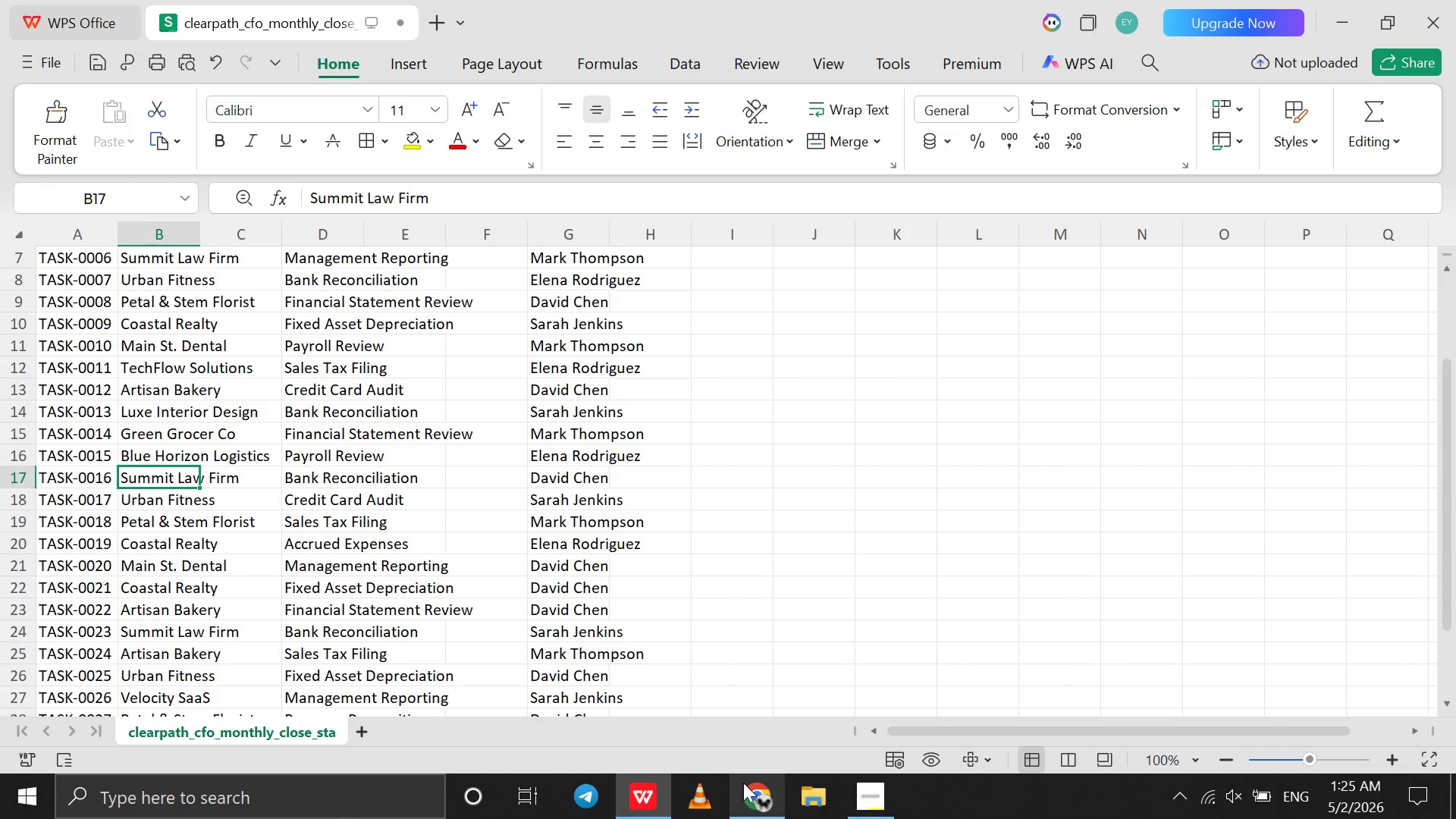 
left_click([743, 784])
 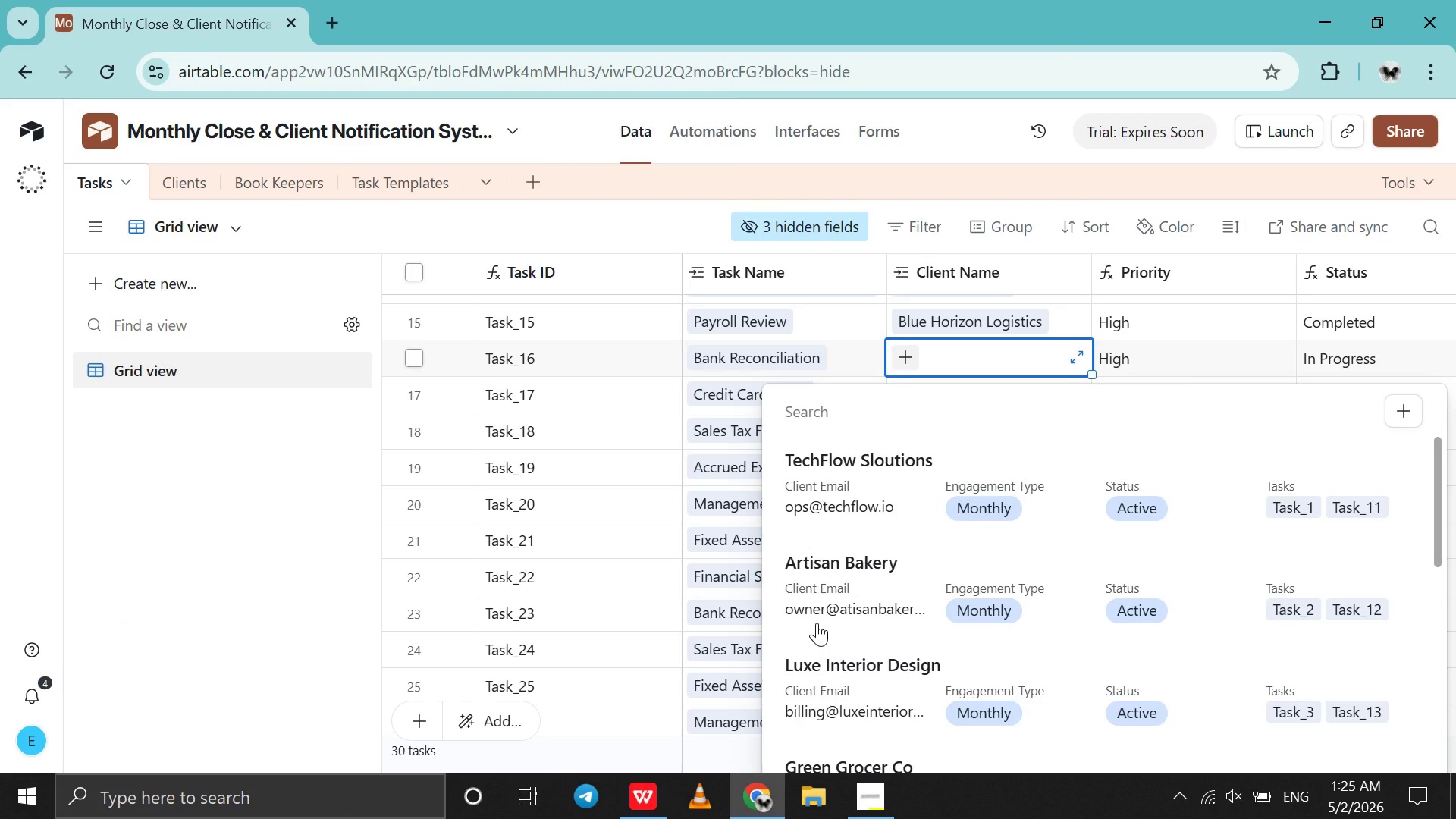 
key(S)
 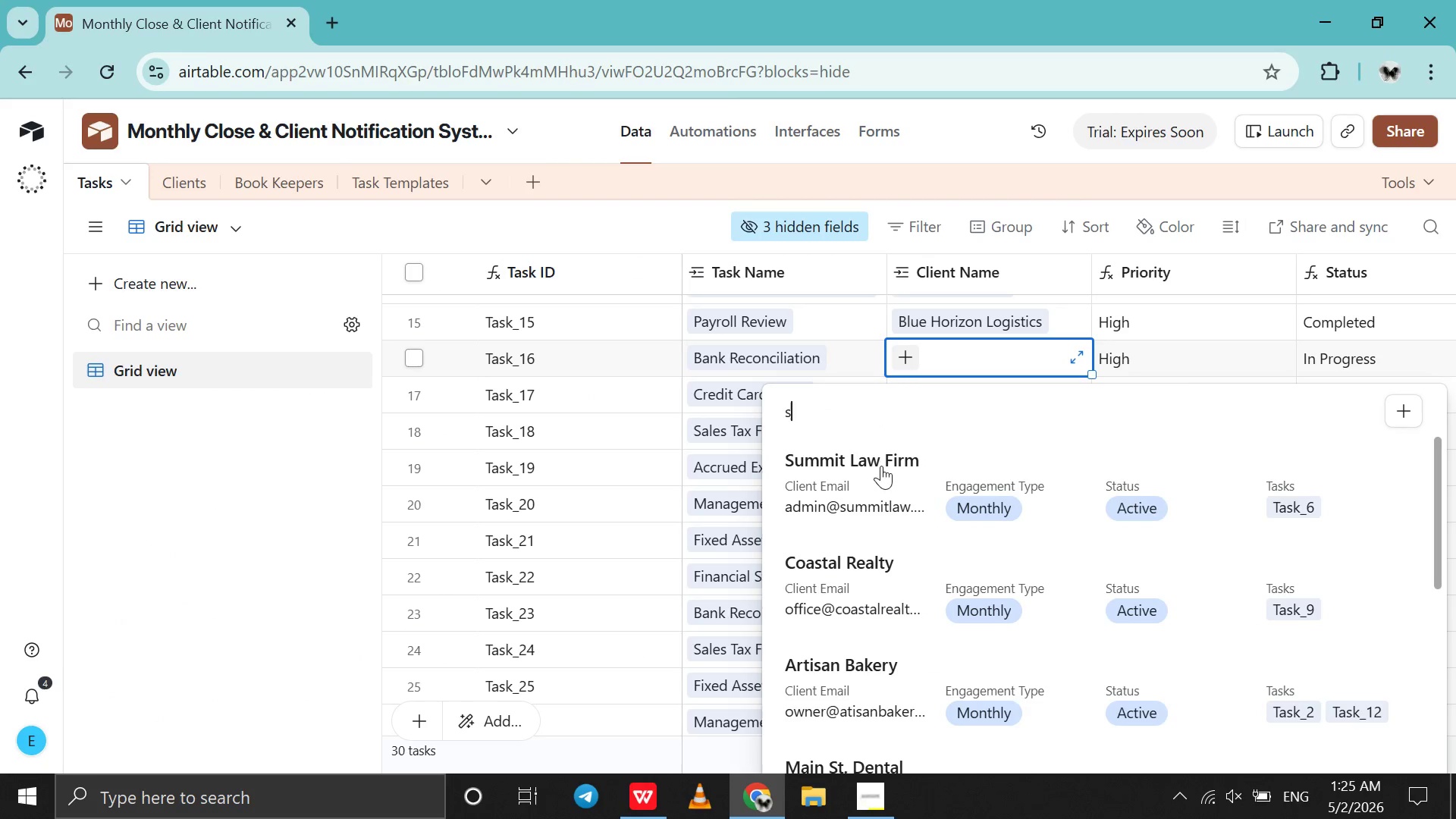 
left_click([881, 466])
 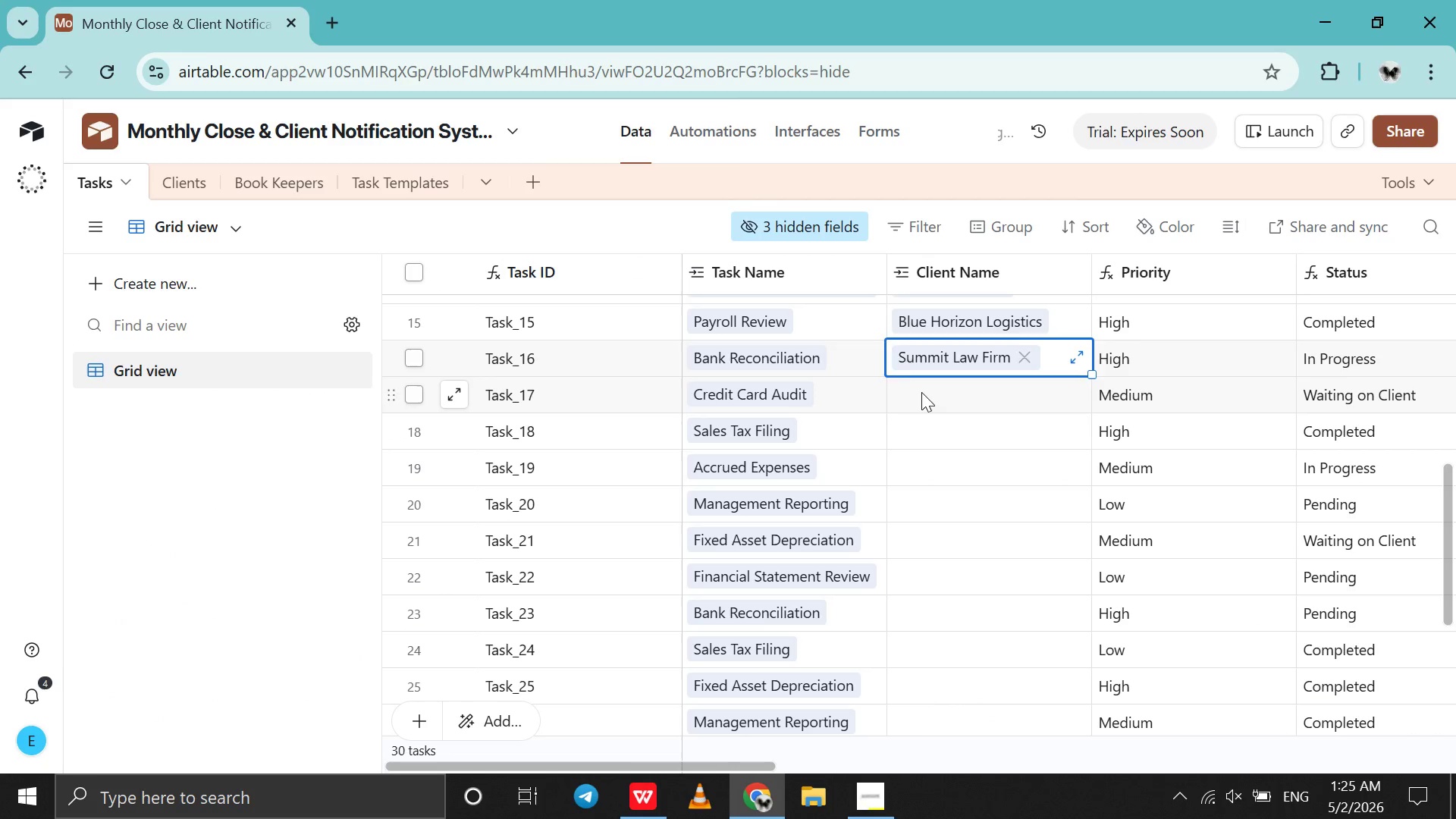 
left_click([921, 392])
 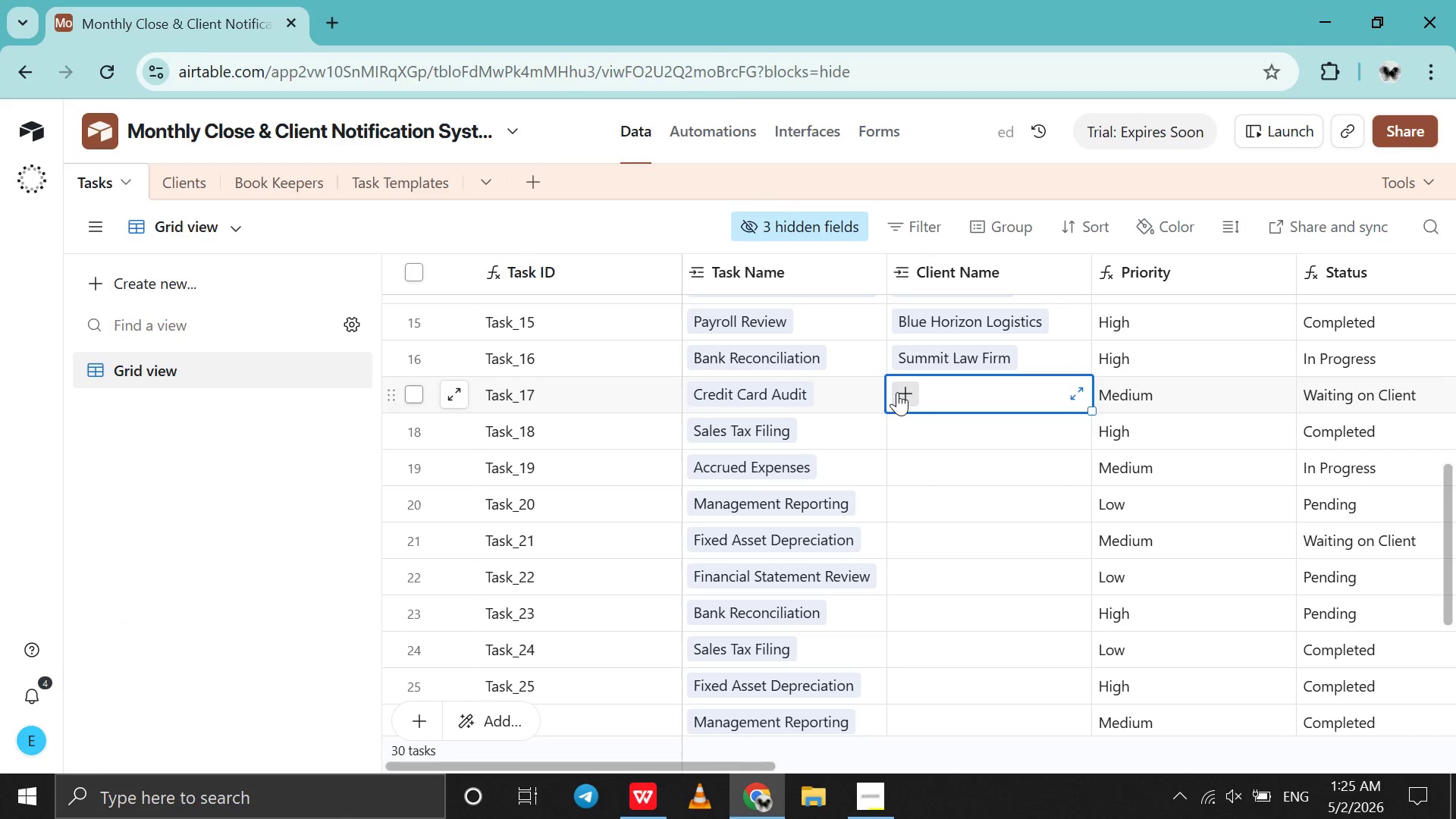 
left_click([897, 392])
 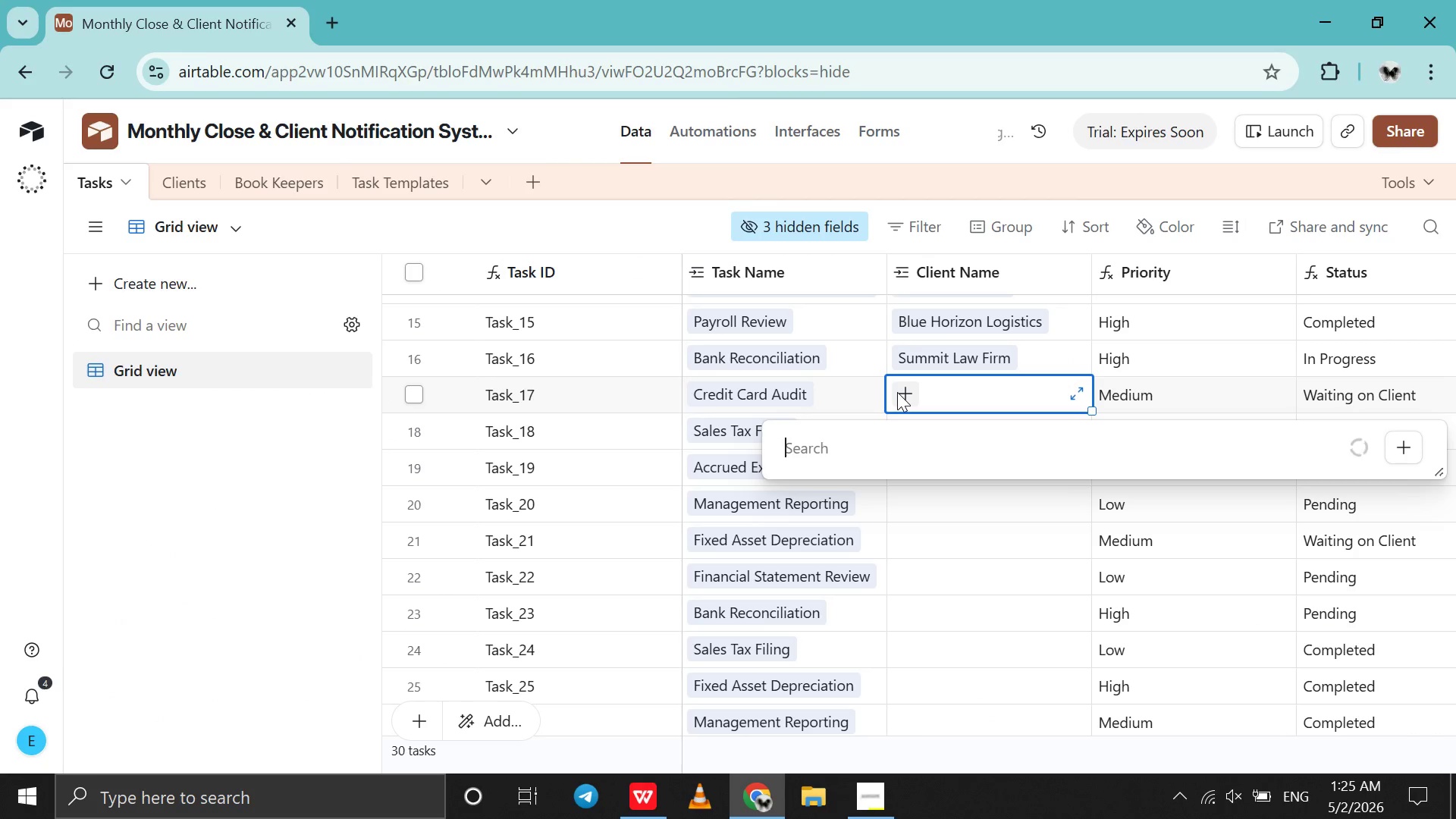 
key(U)
 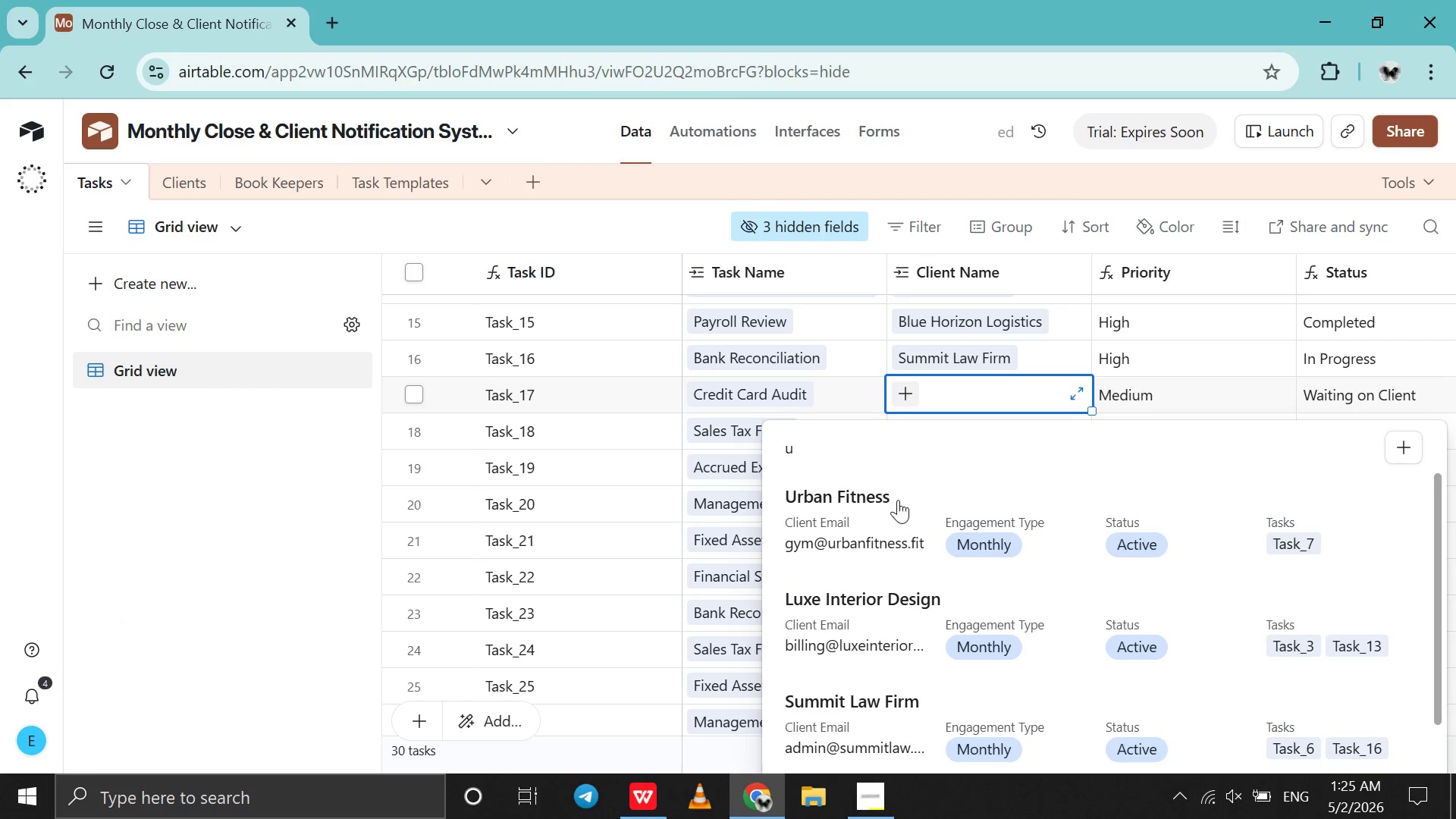 
left_click([883, 517])
 